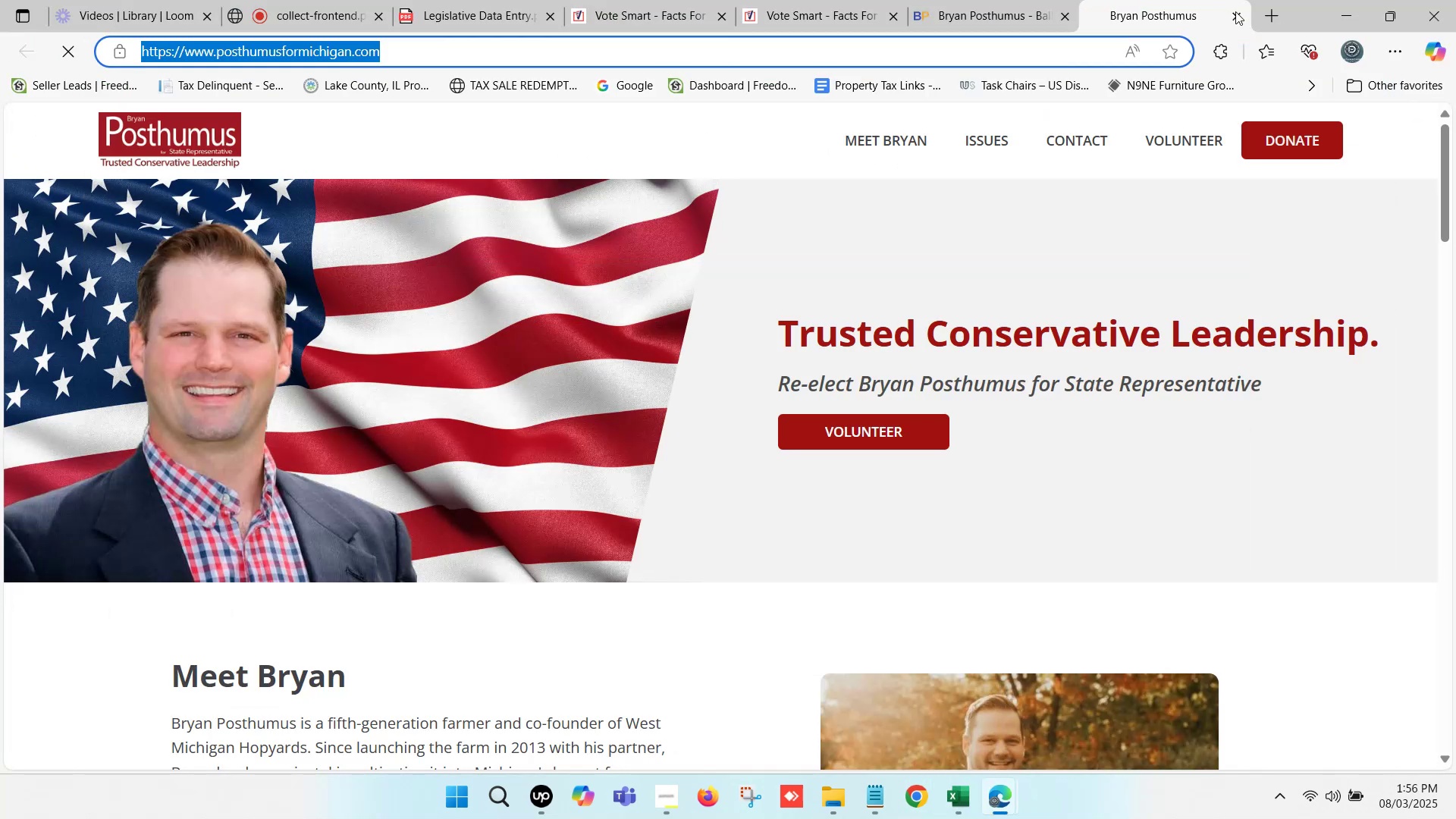 
left_click([1075, 0])
 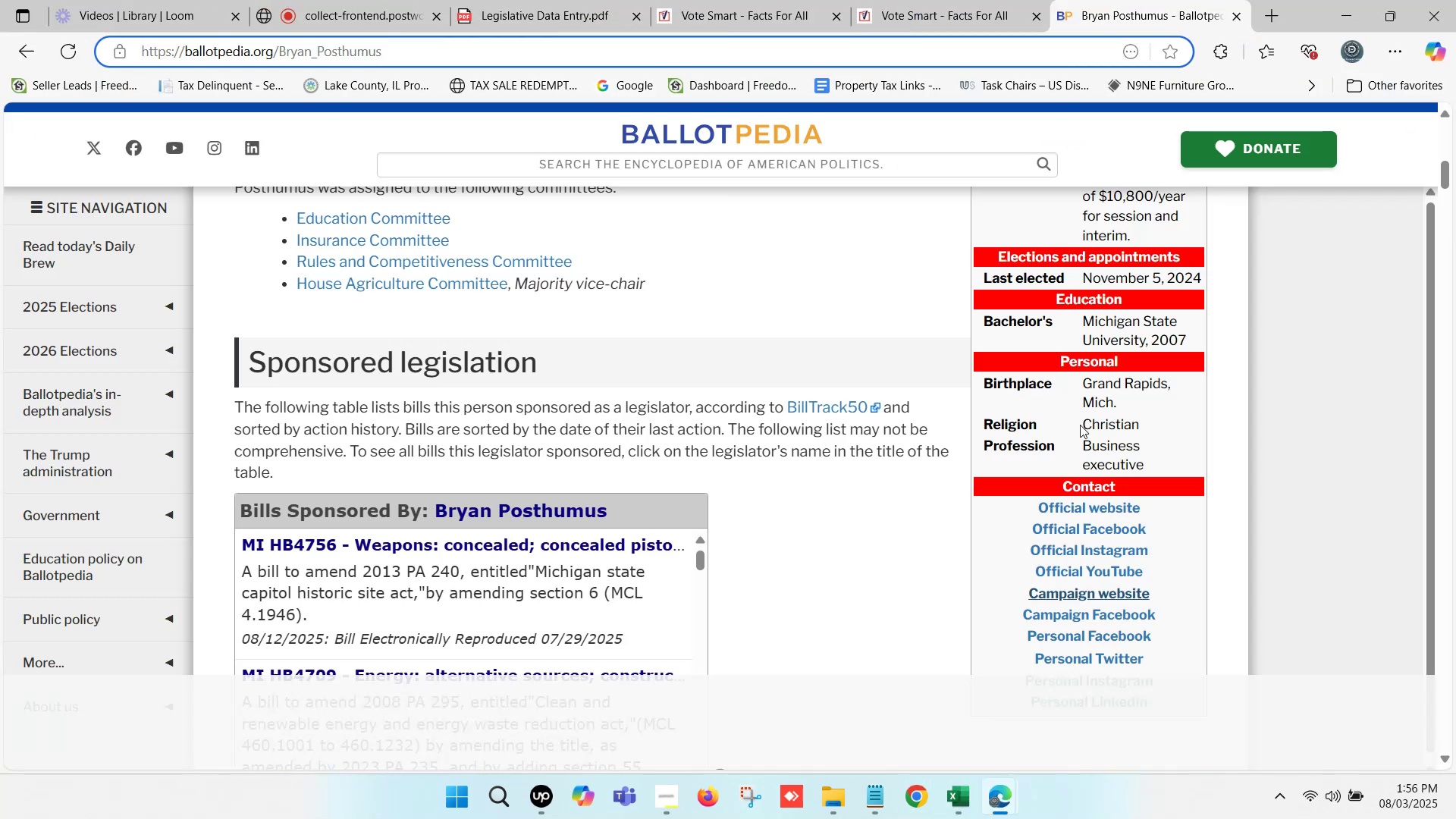 
hold_key(key=ControlLeft, duration=1.2)
left_click([1080, 510])
 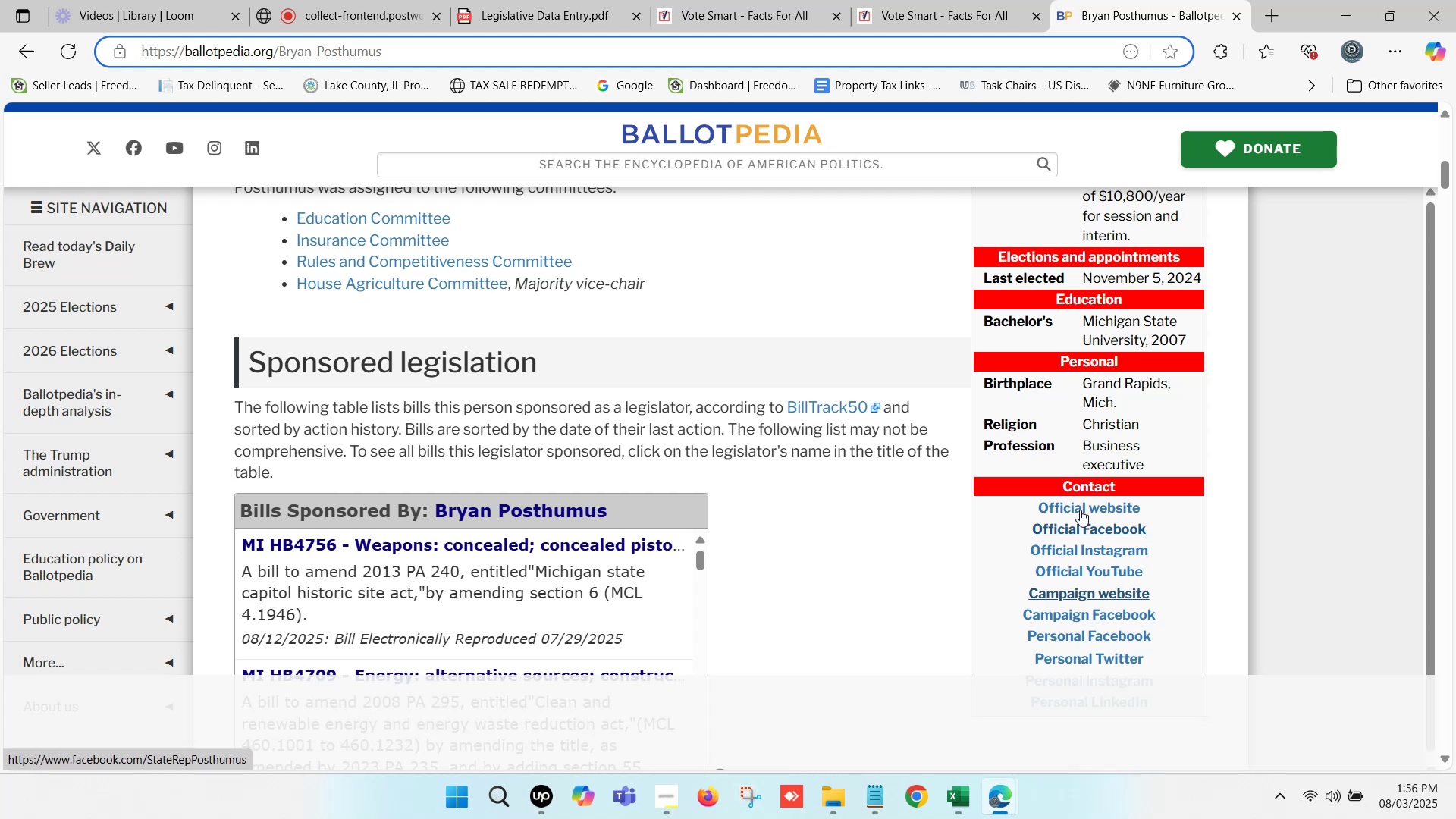 
hold_key(key=ControlLeft, duration=0.95)
left_click([1080, 510])
 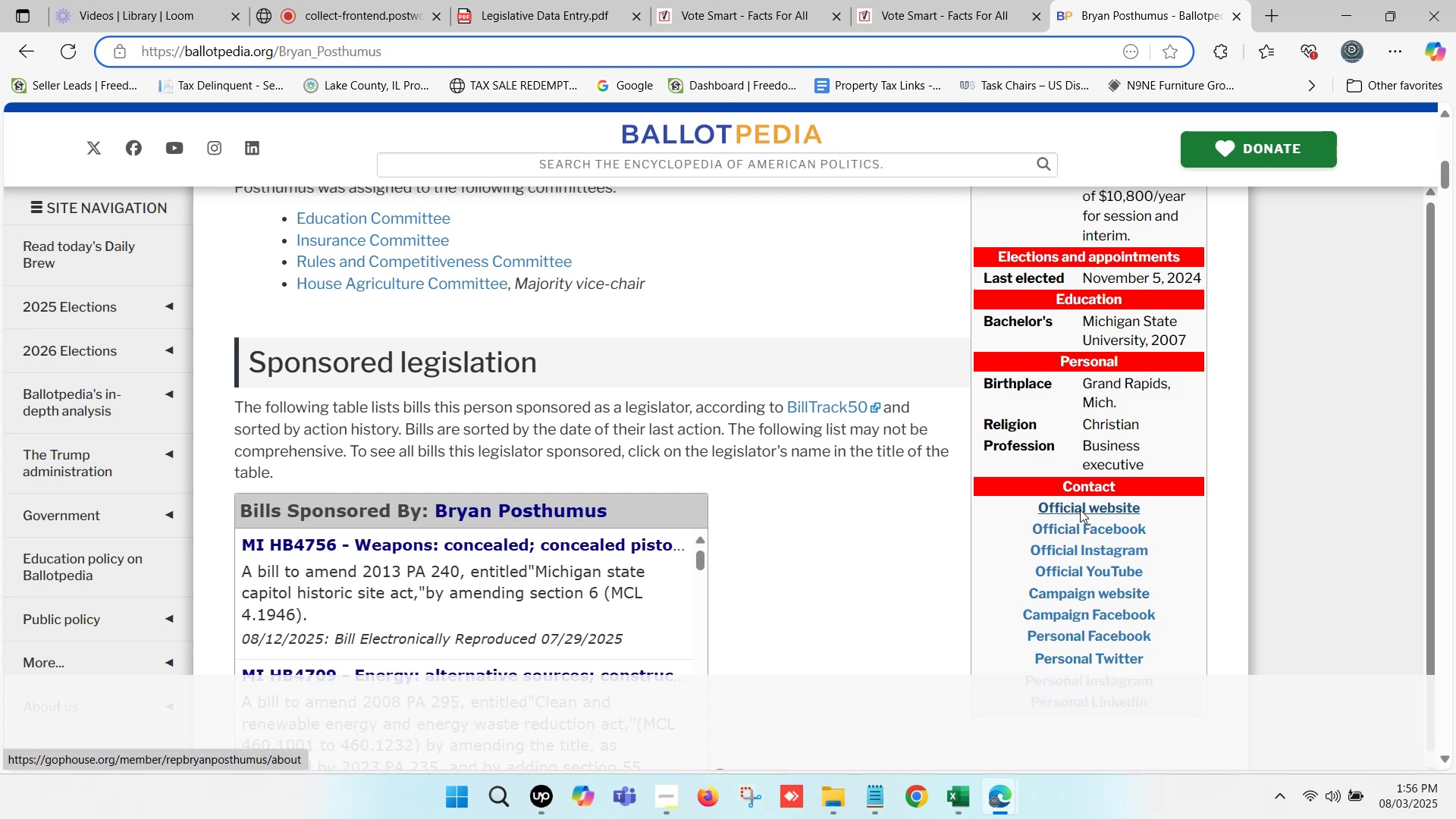 
hold_key(key=ControlLeft, duration=10.5)
left_click([1199, 6])
 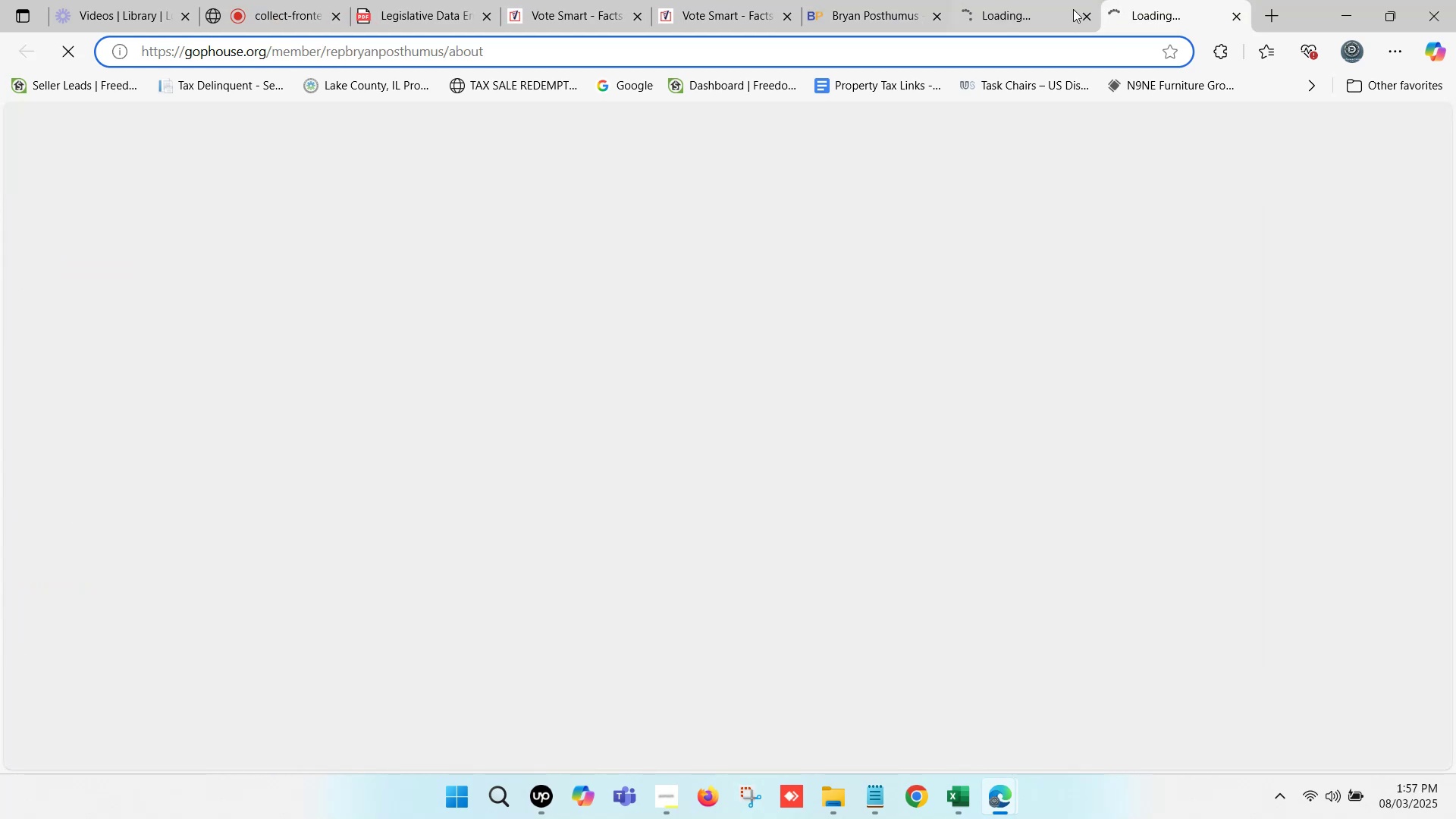 
left_click([1072, 8])
 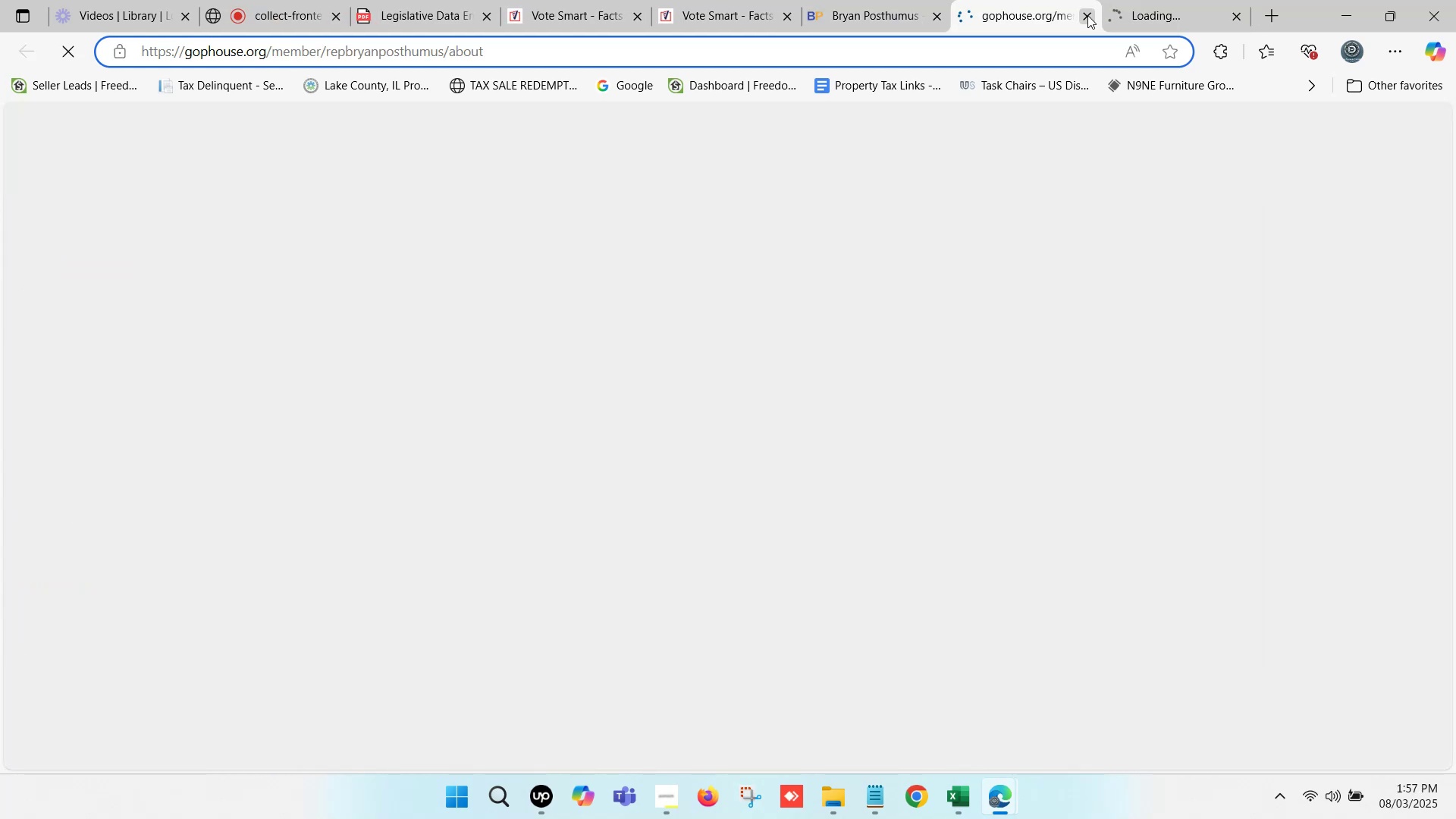 
left_click([1087, 15])
 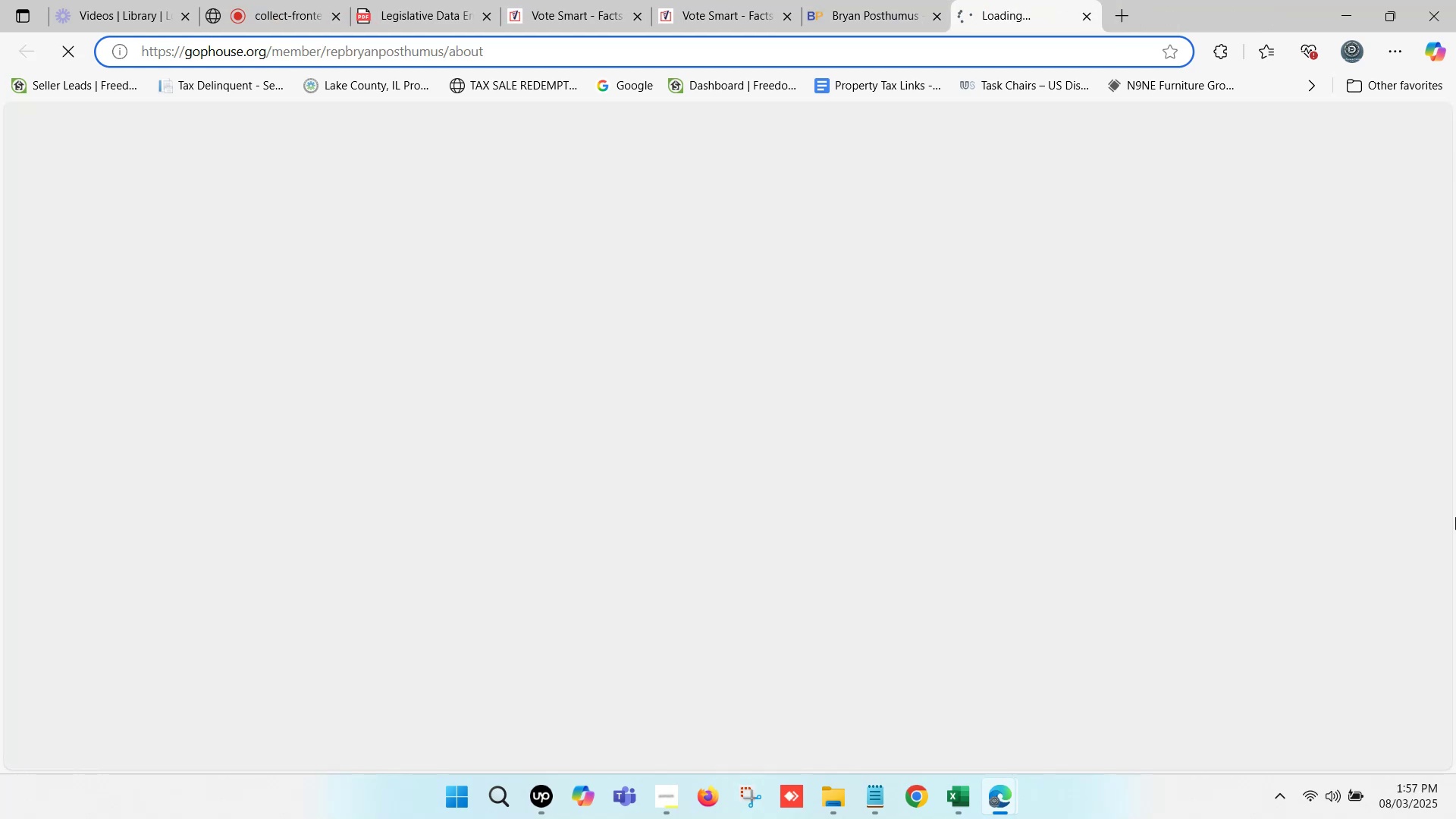 
scroll: coordinate [552, 397], scroll_direction: down, amount: 1.0
 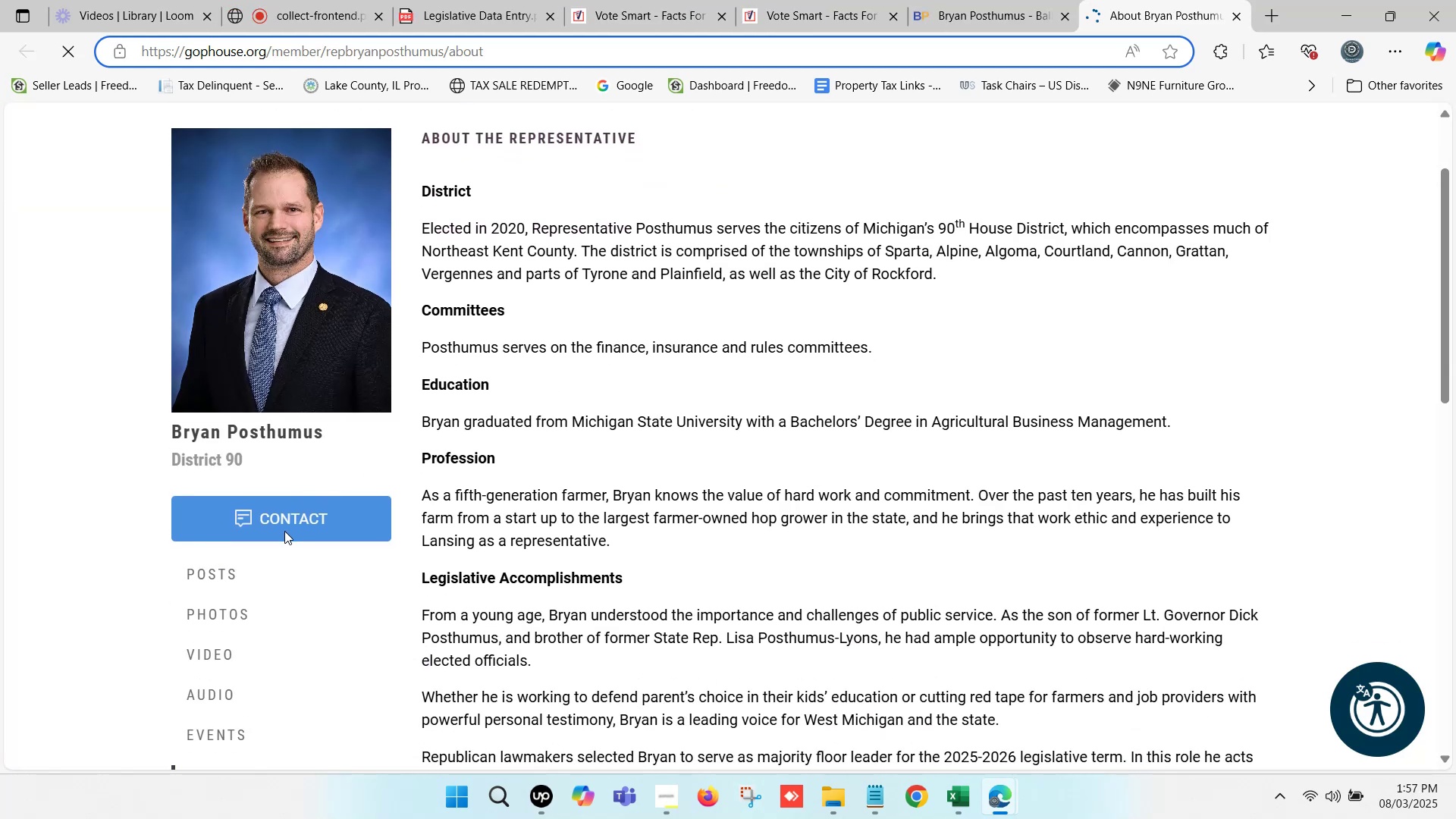 
left_click_drag(start_coordinate=[883, 346], to_coordinate=[421, 348])
 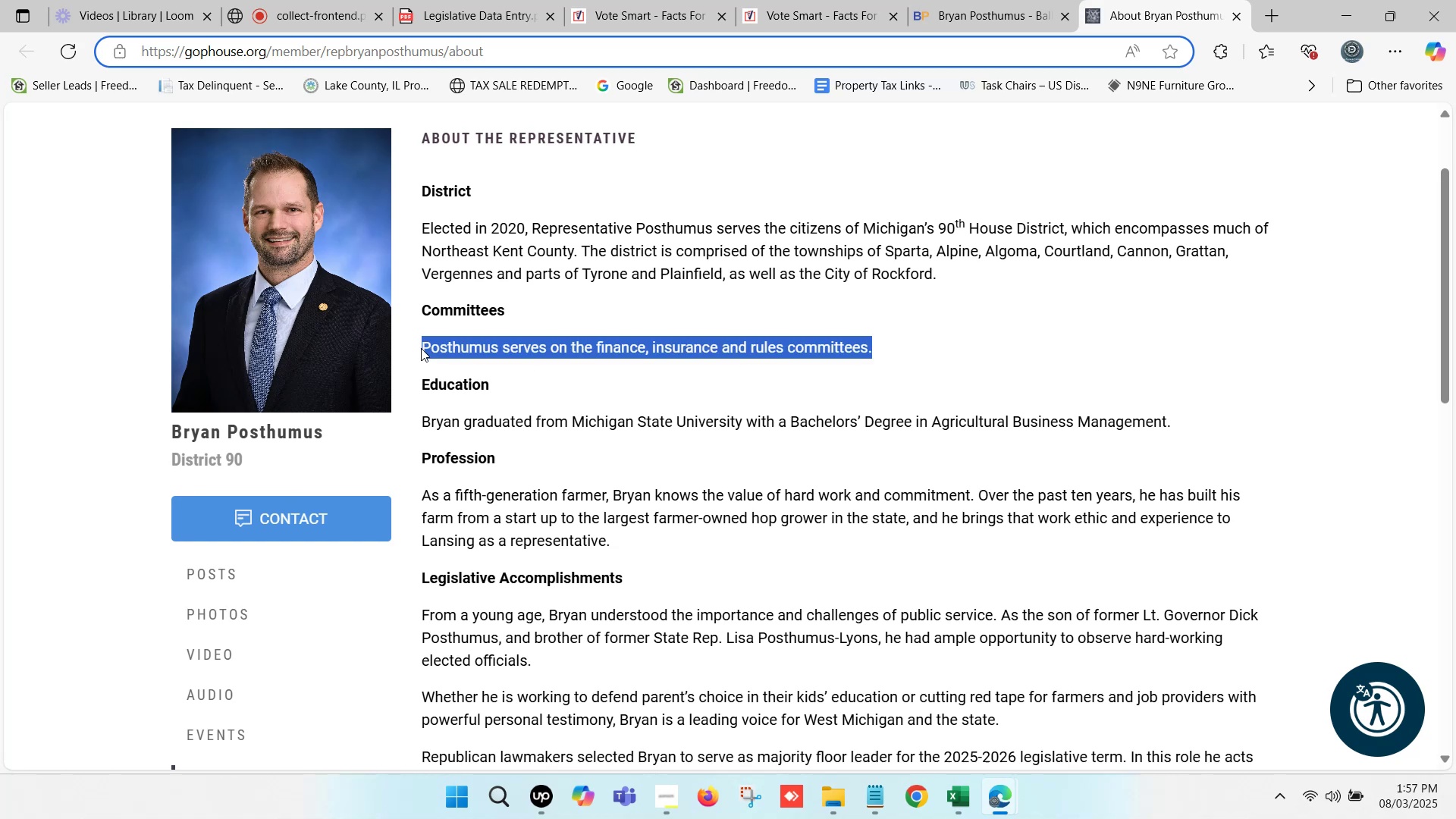 
key(Control+C)
 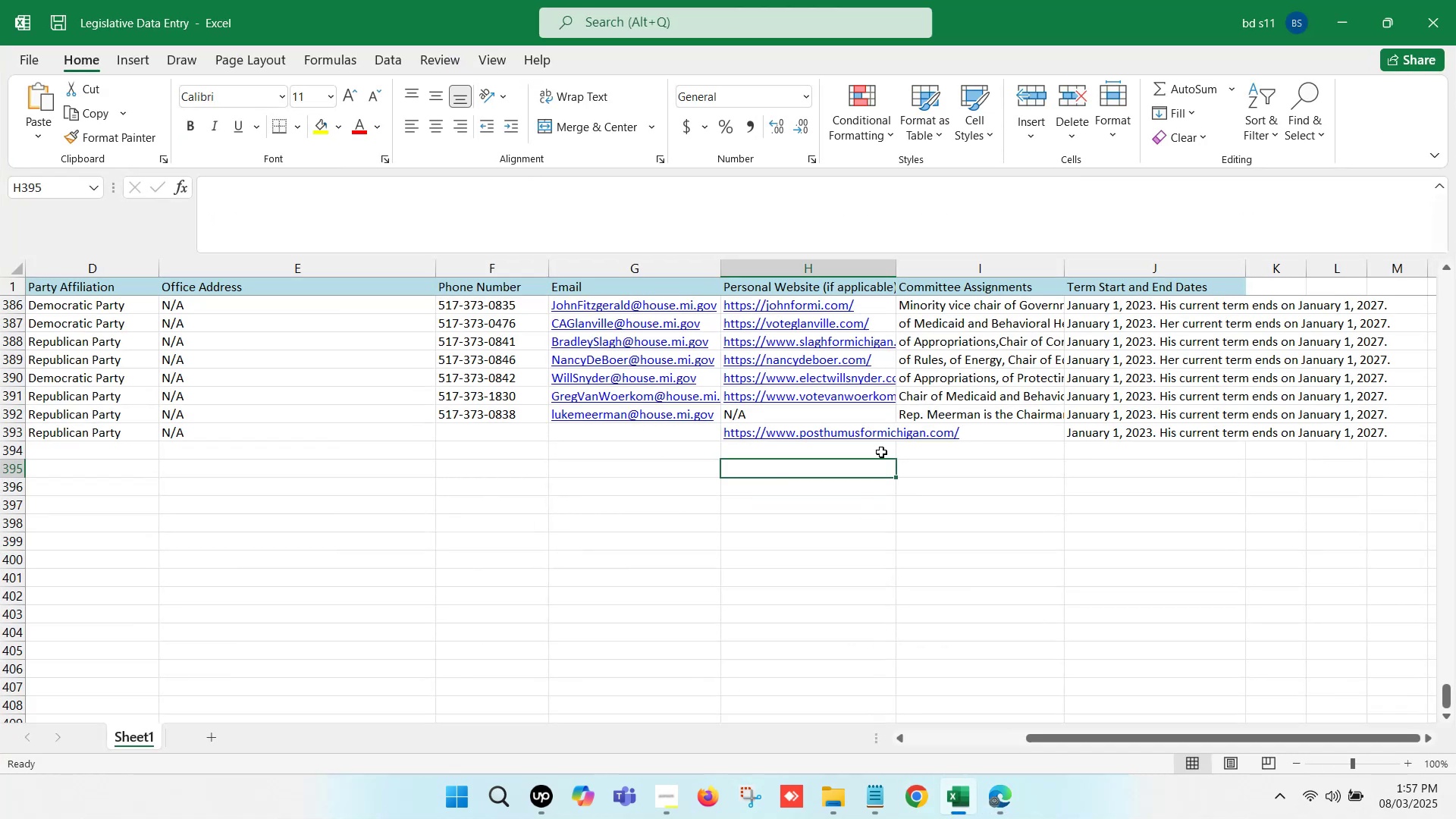 
left_click([946, 433])
 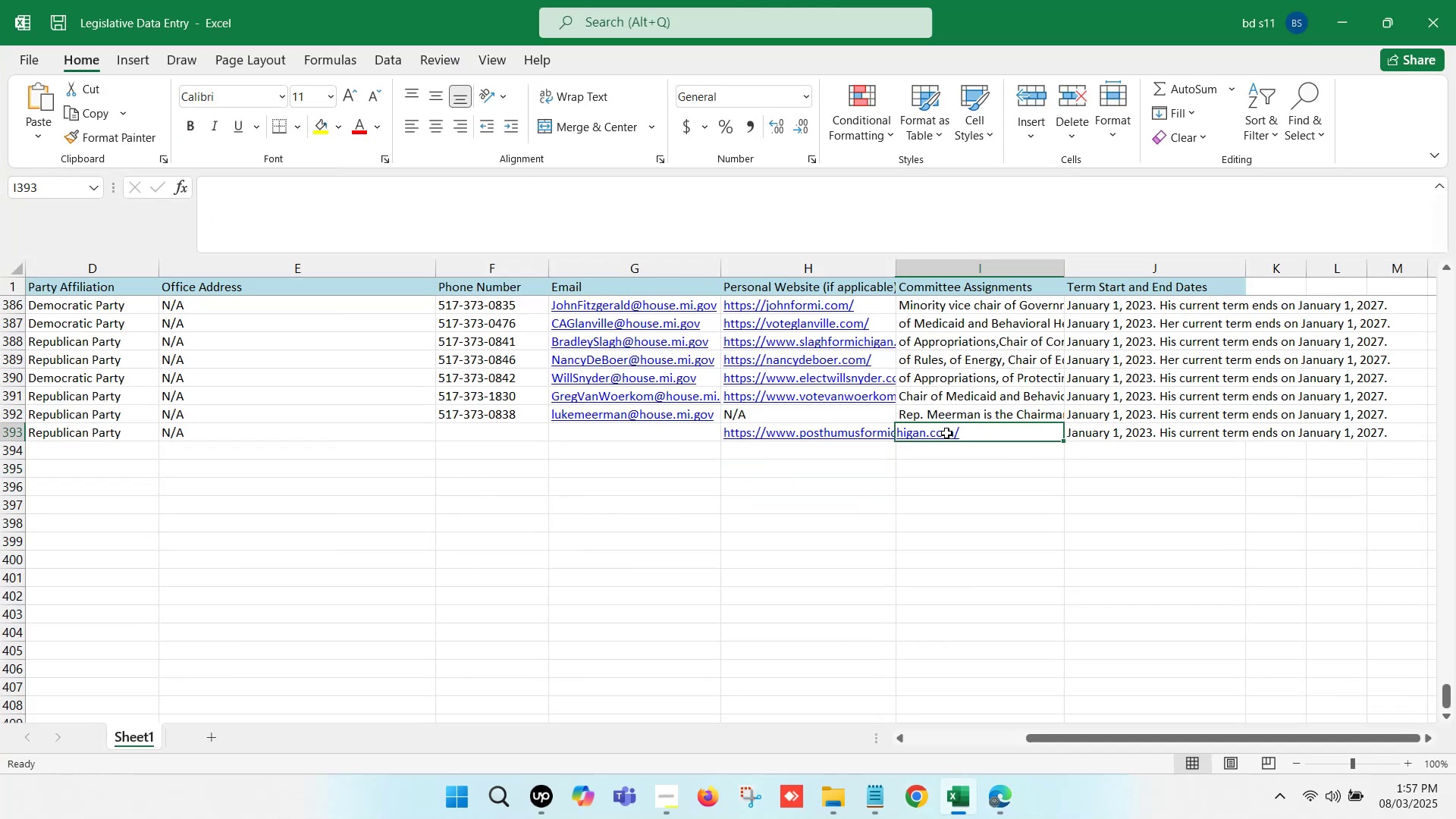 
double_click([946, 433])
 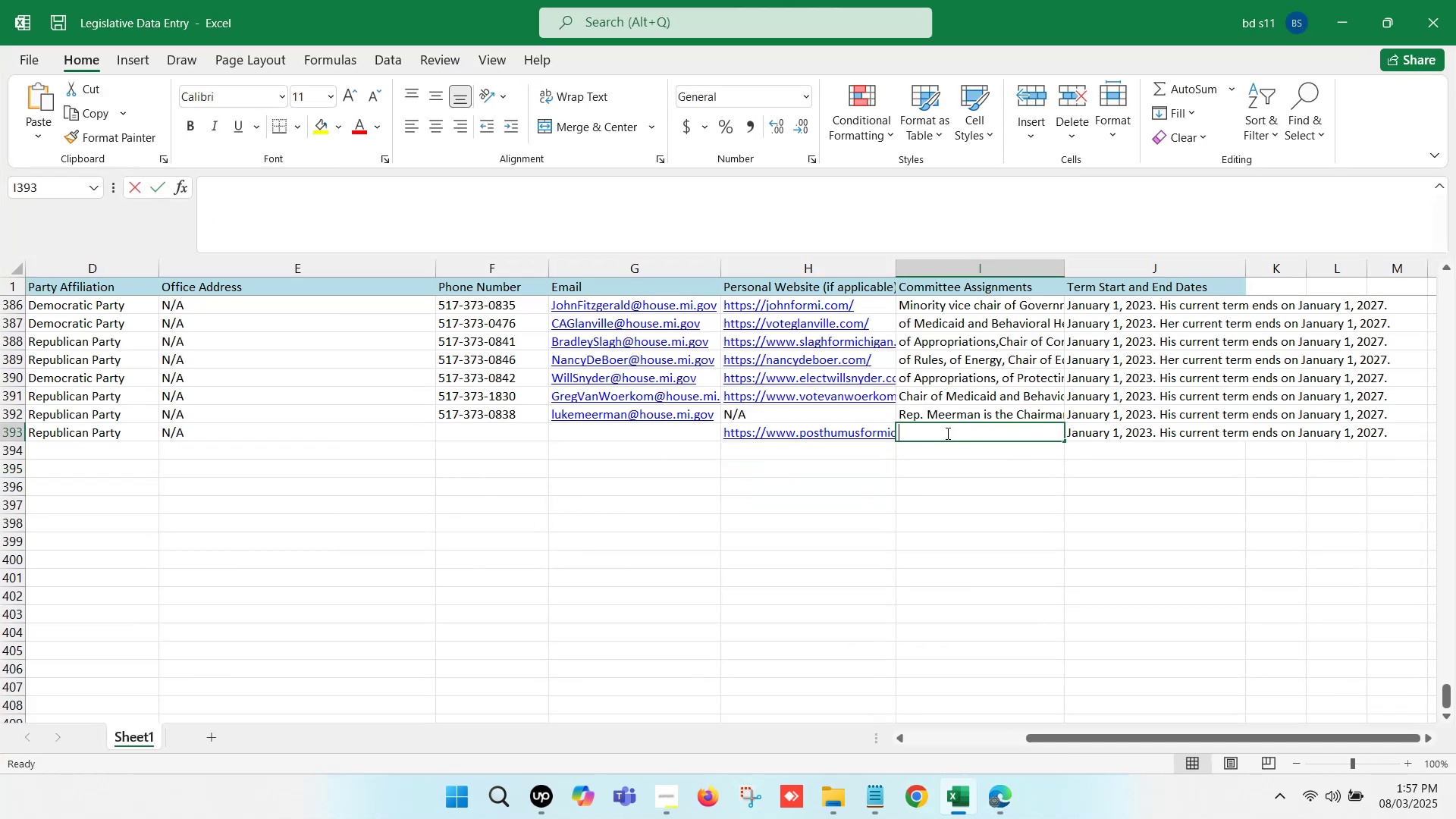 
key(Control+V)
 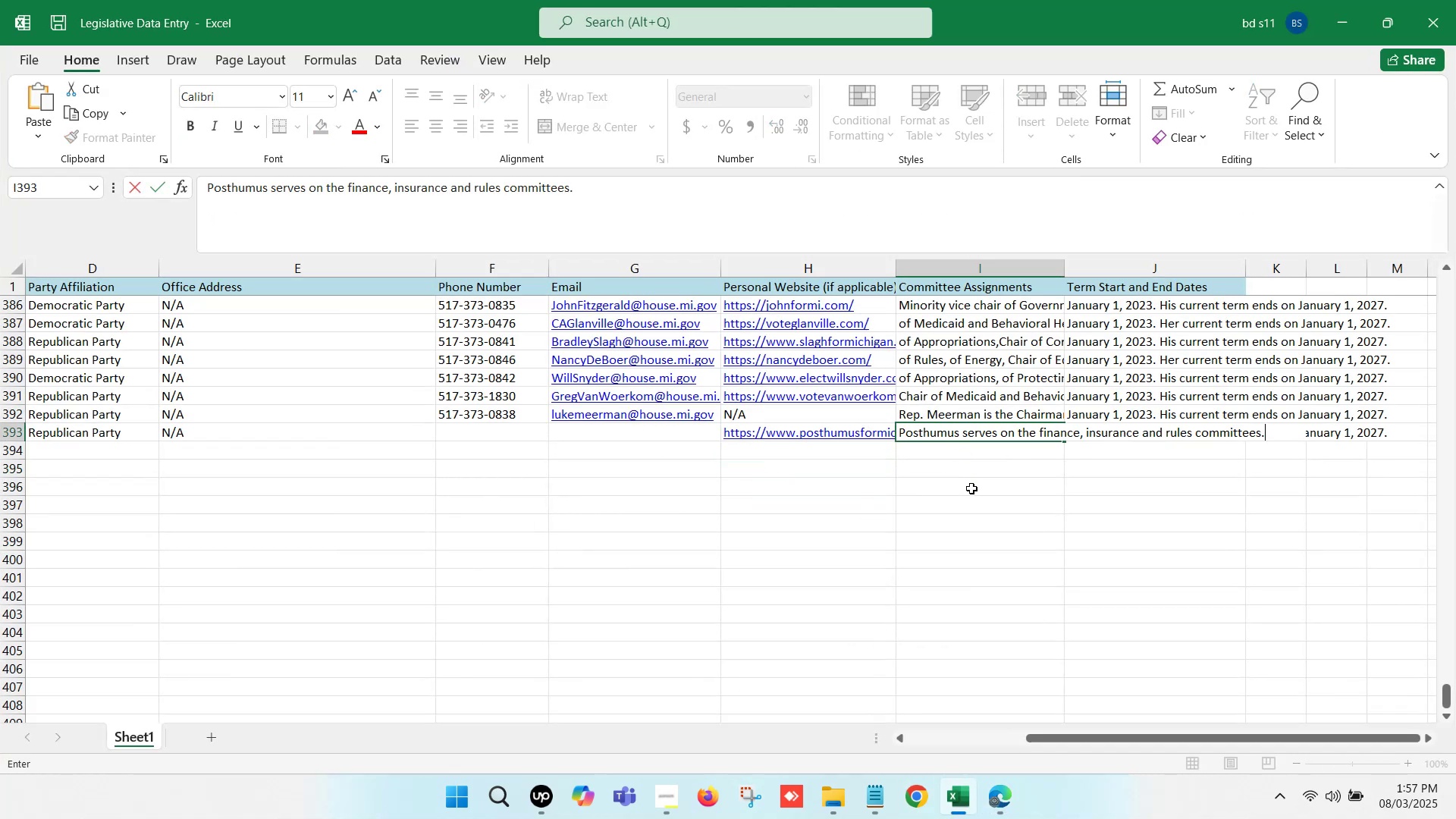 
left_click([971, 488])
 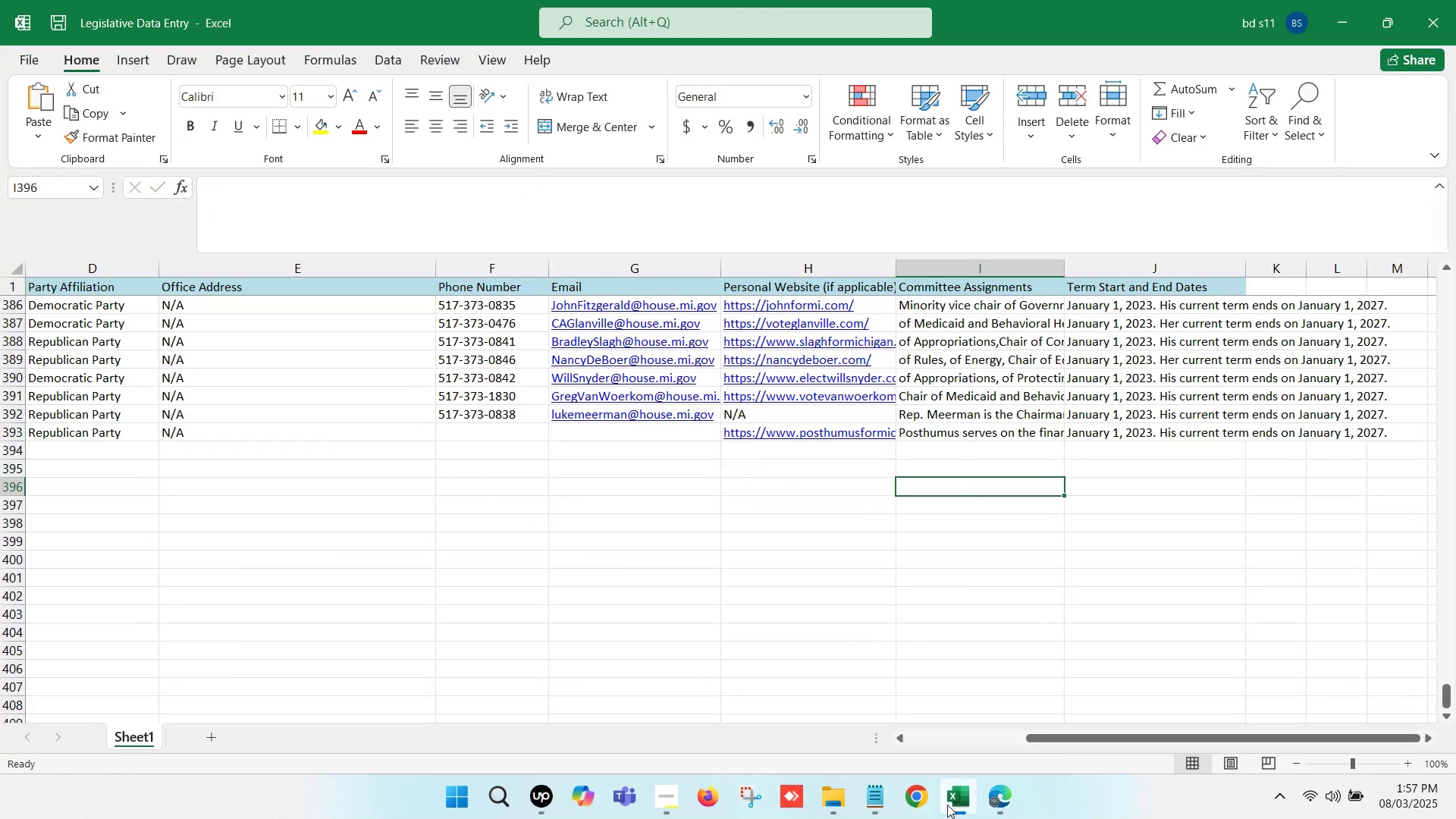 
left_click([955, 802])
 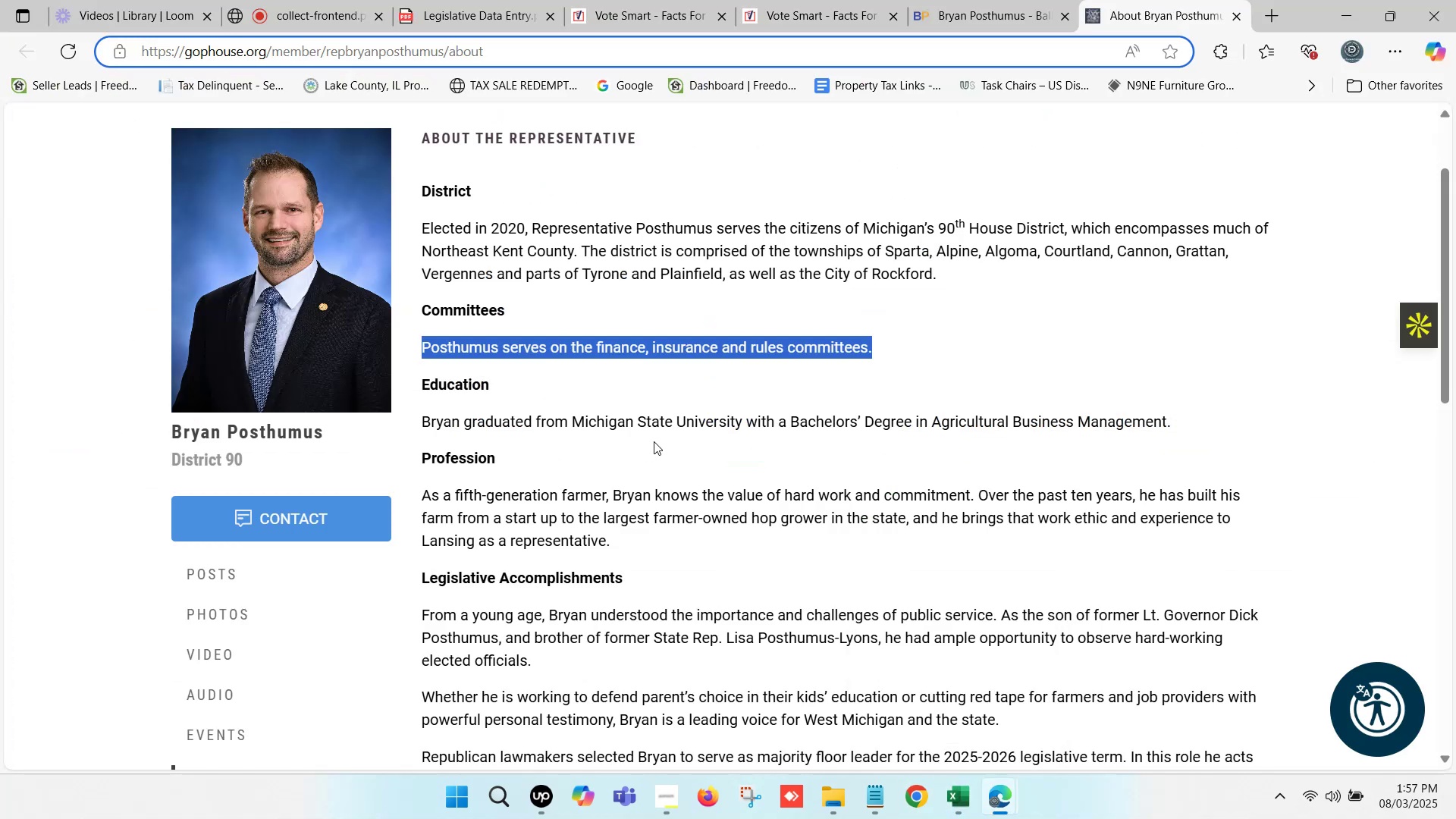 
scroll: coordinate [304, 488], scroll_direction: down, amount: 6.0
 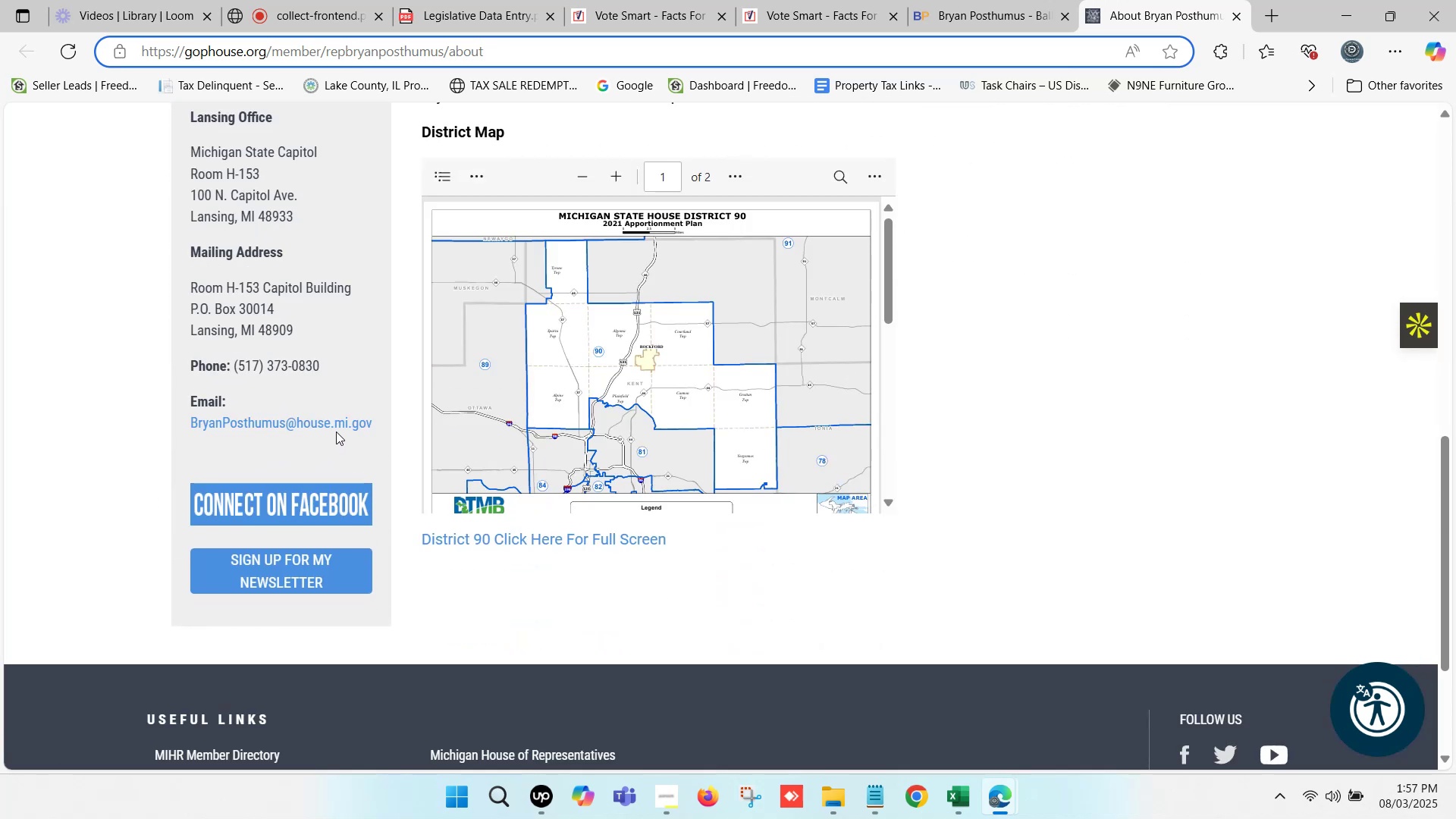 
right_click([336, 425])
 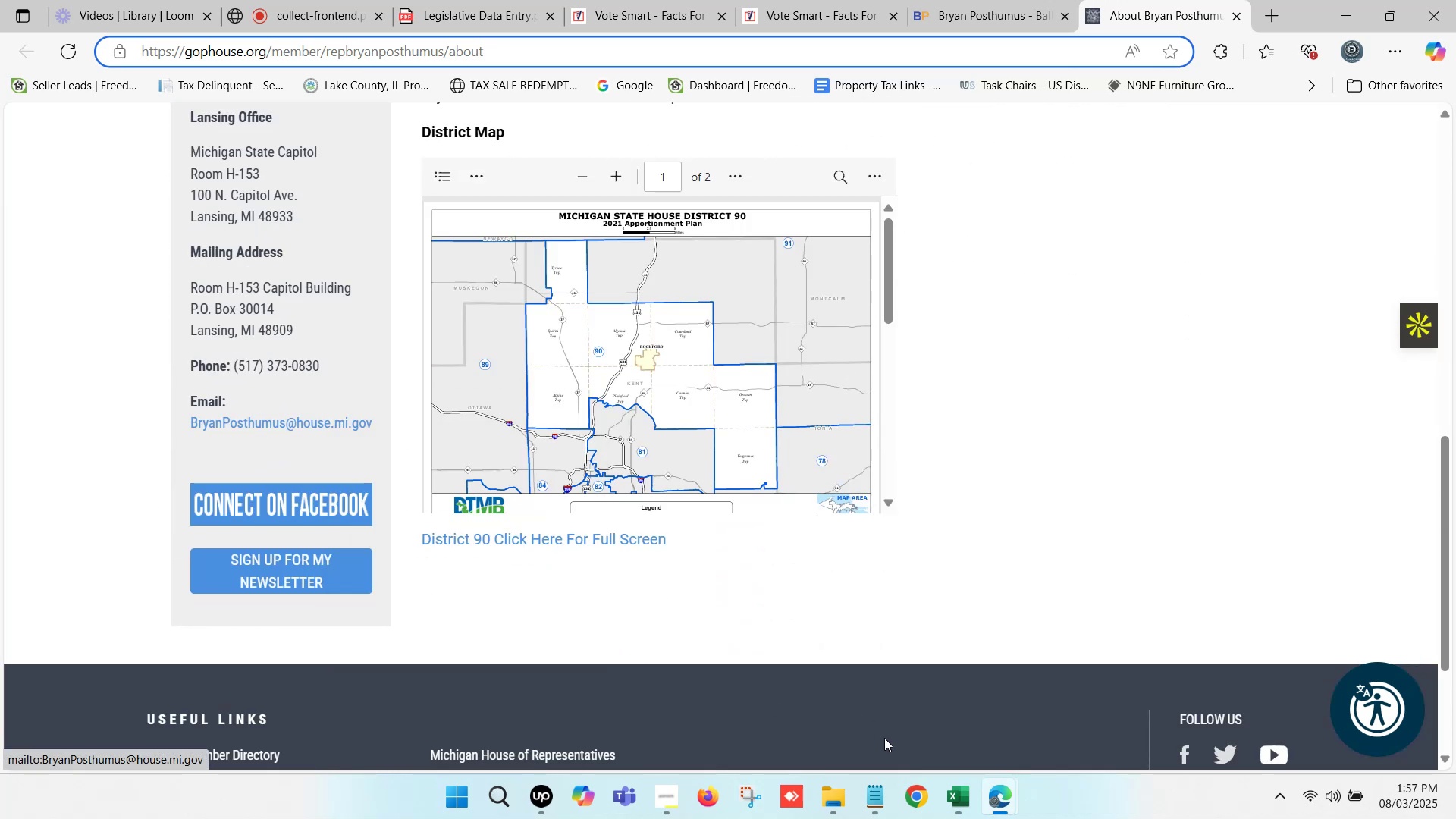 
left_click([963, 803])
 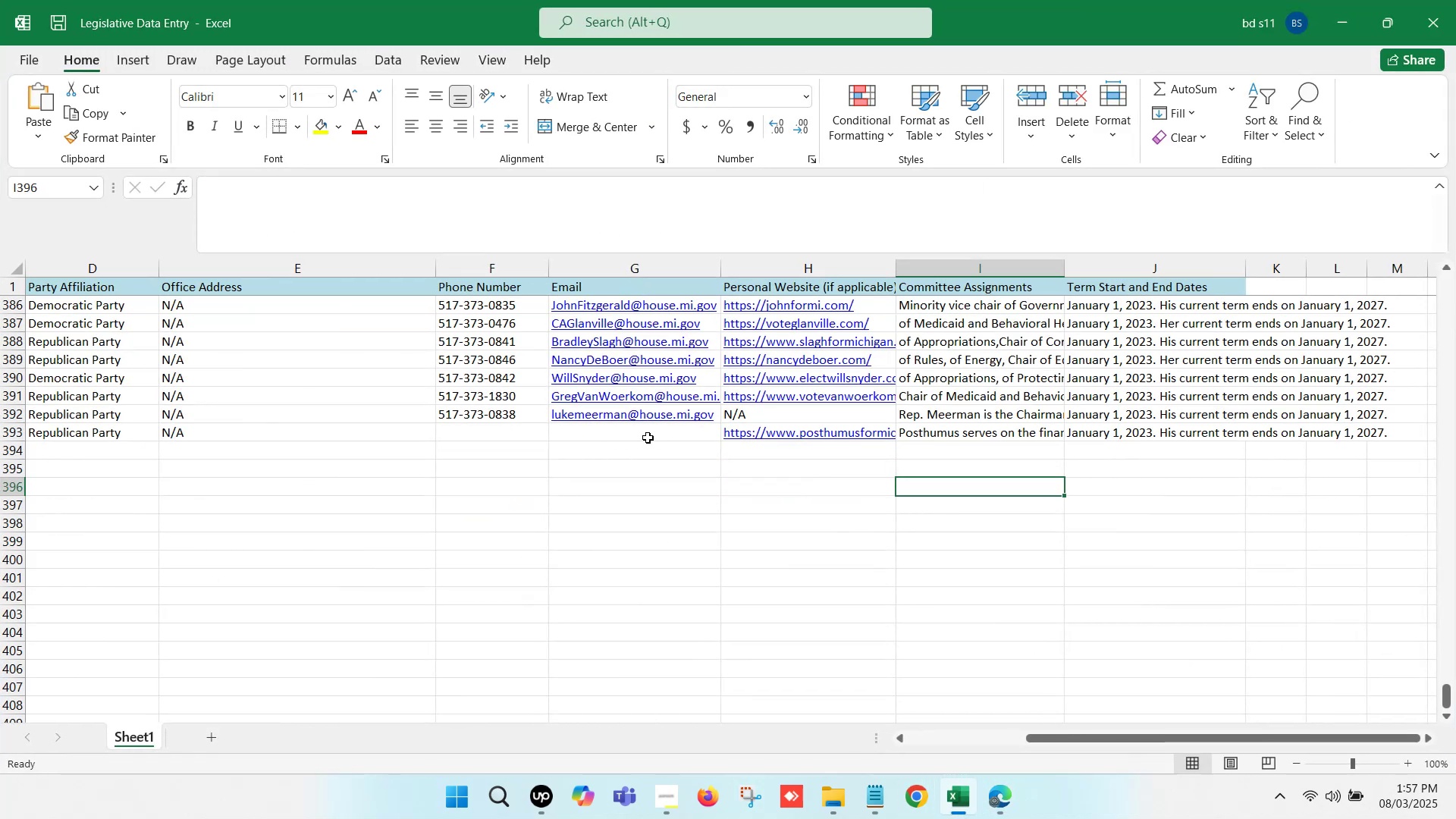 
double_click([646, 437])
 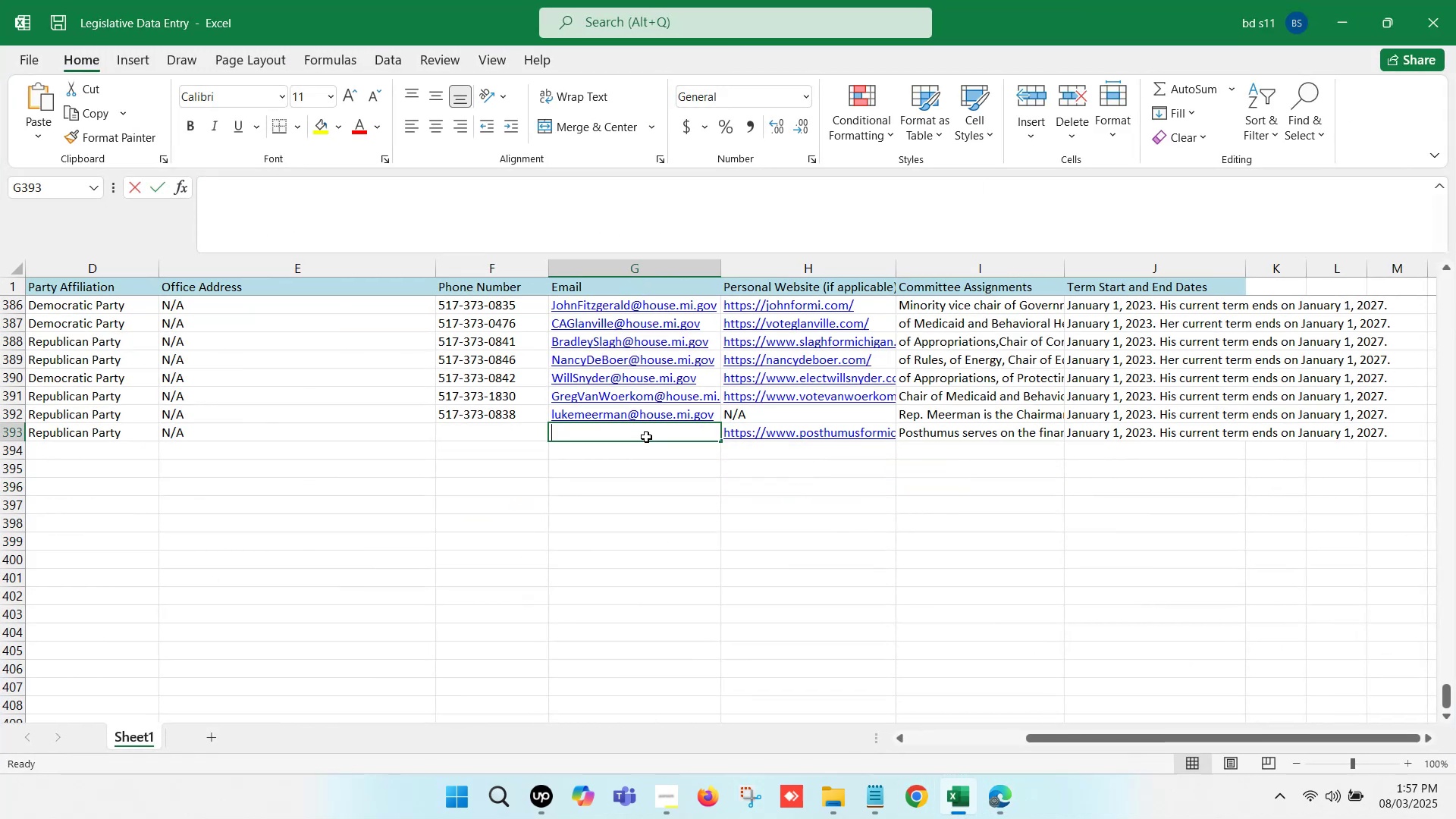 
key(Control+V)
 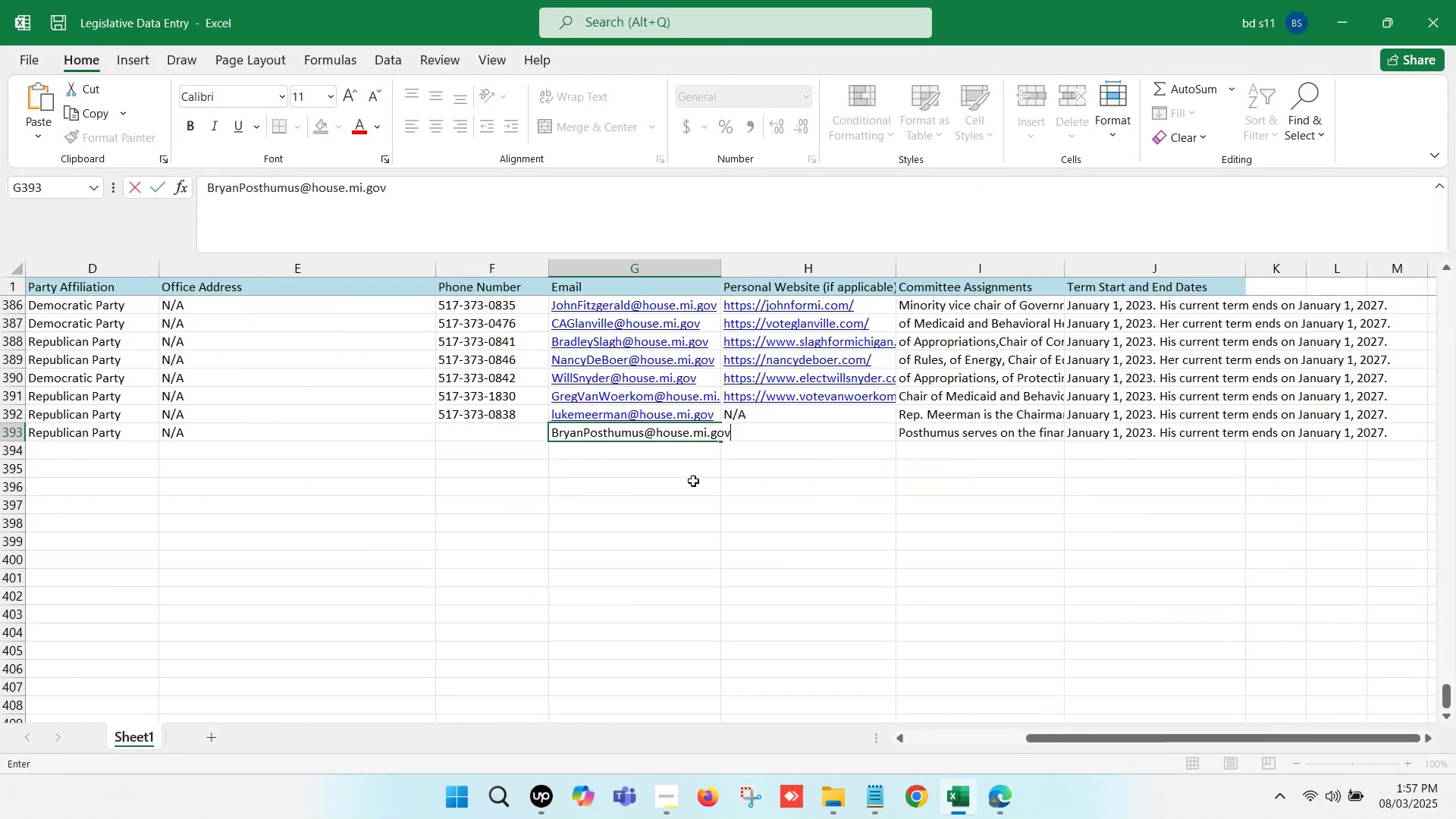 
left_click([693, 481])
 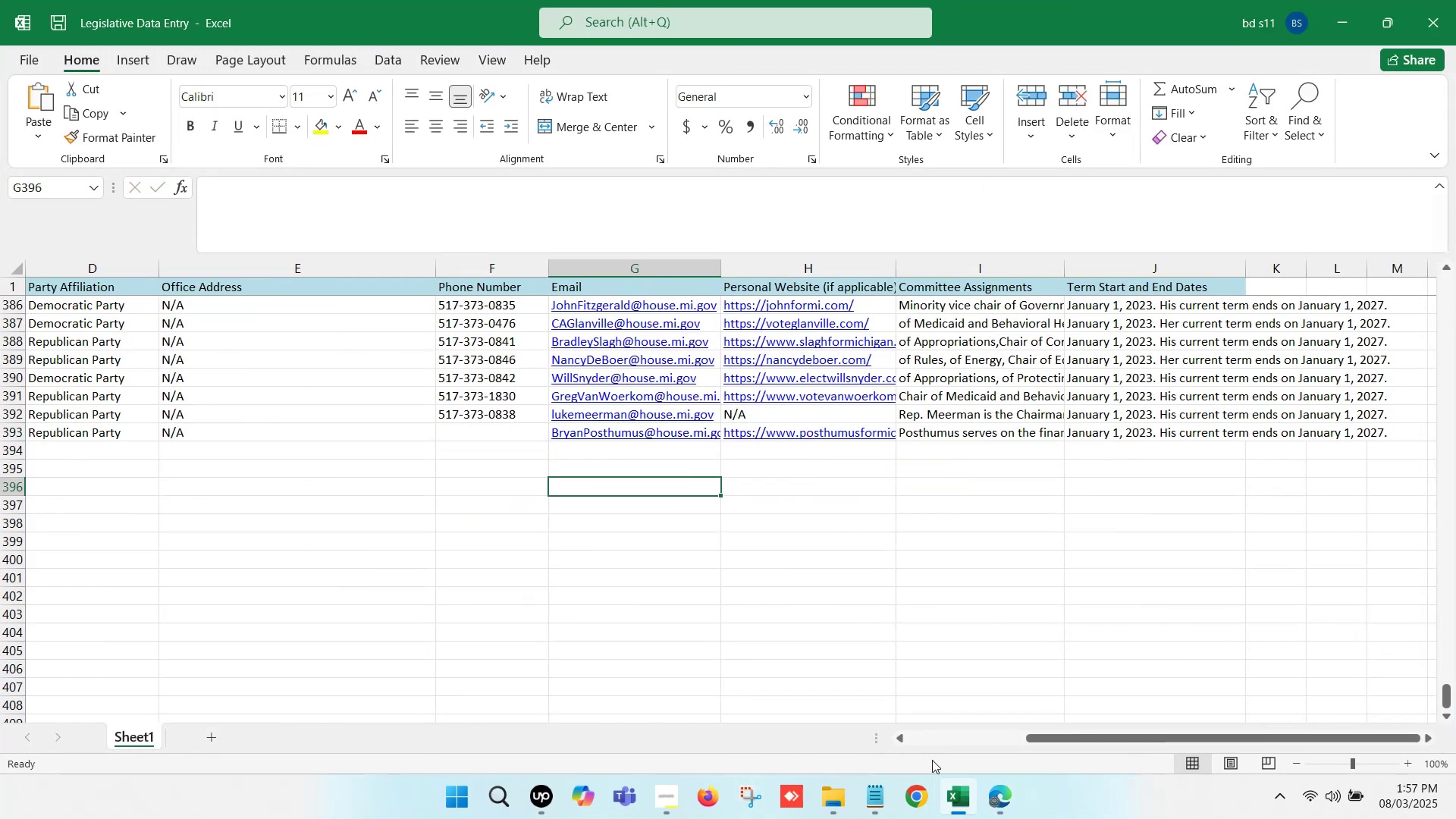 
left_click([960, 799])
 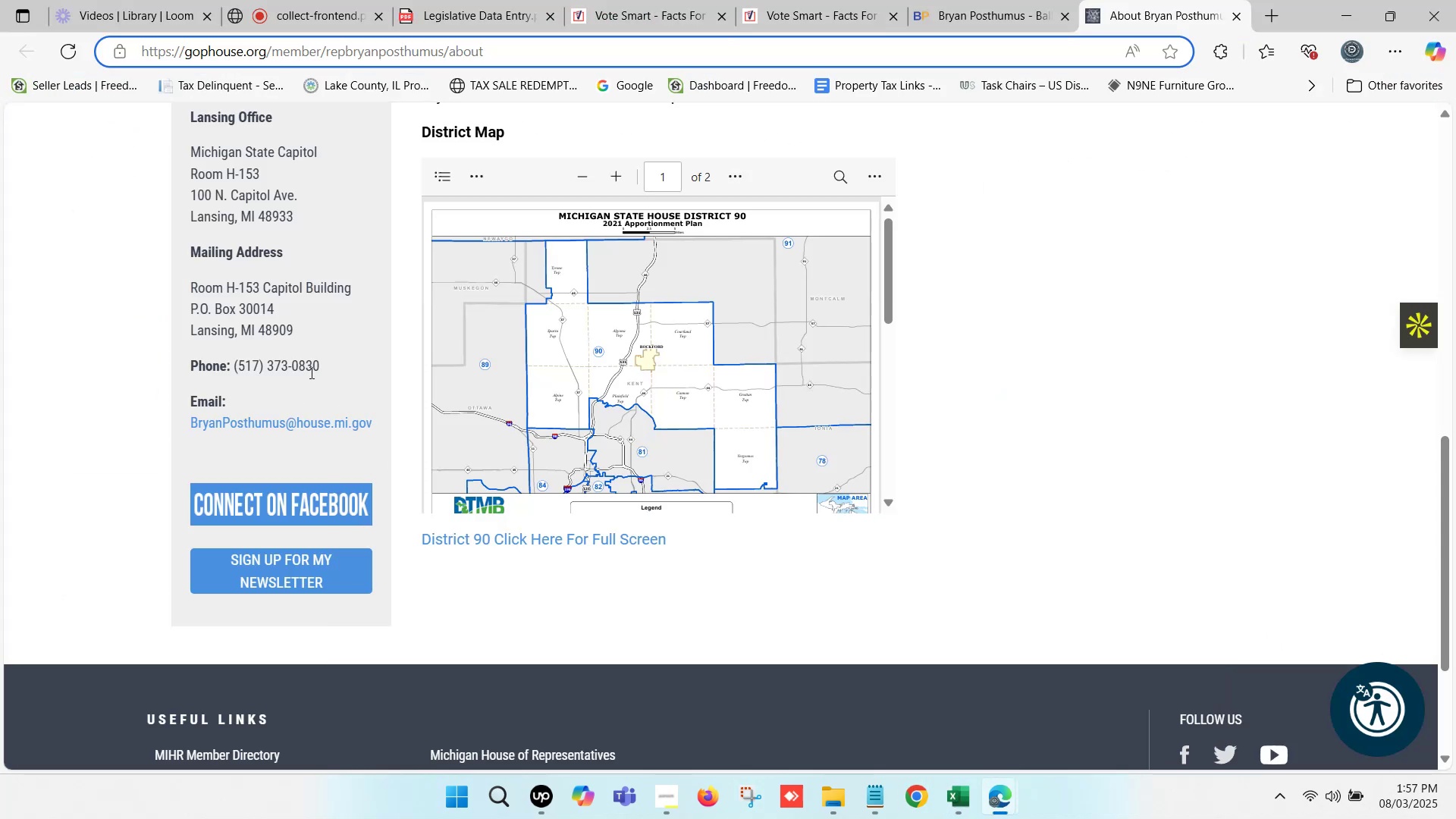 
left_click_drag(start_coordinate=[332, 369], to_coordinate=[238, 366])
 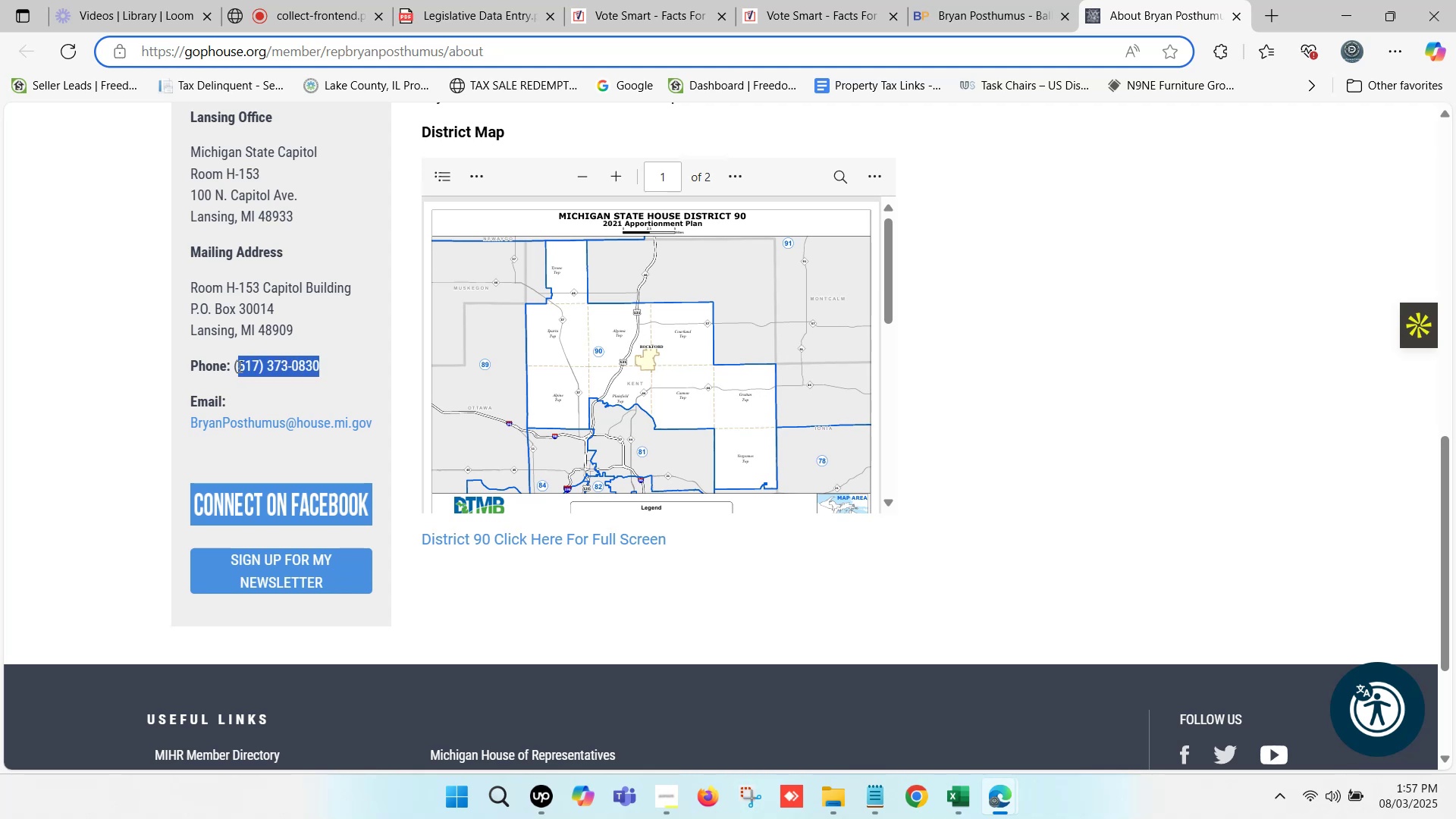 
key(Control+ControlLeft)
 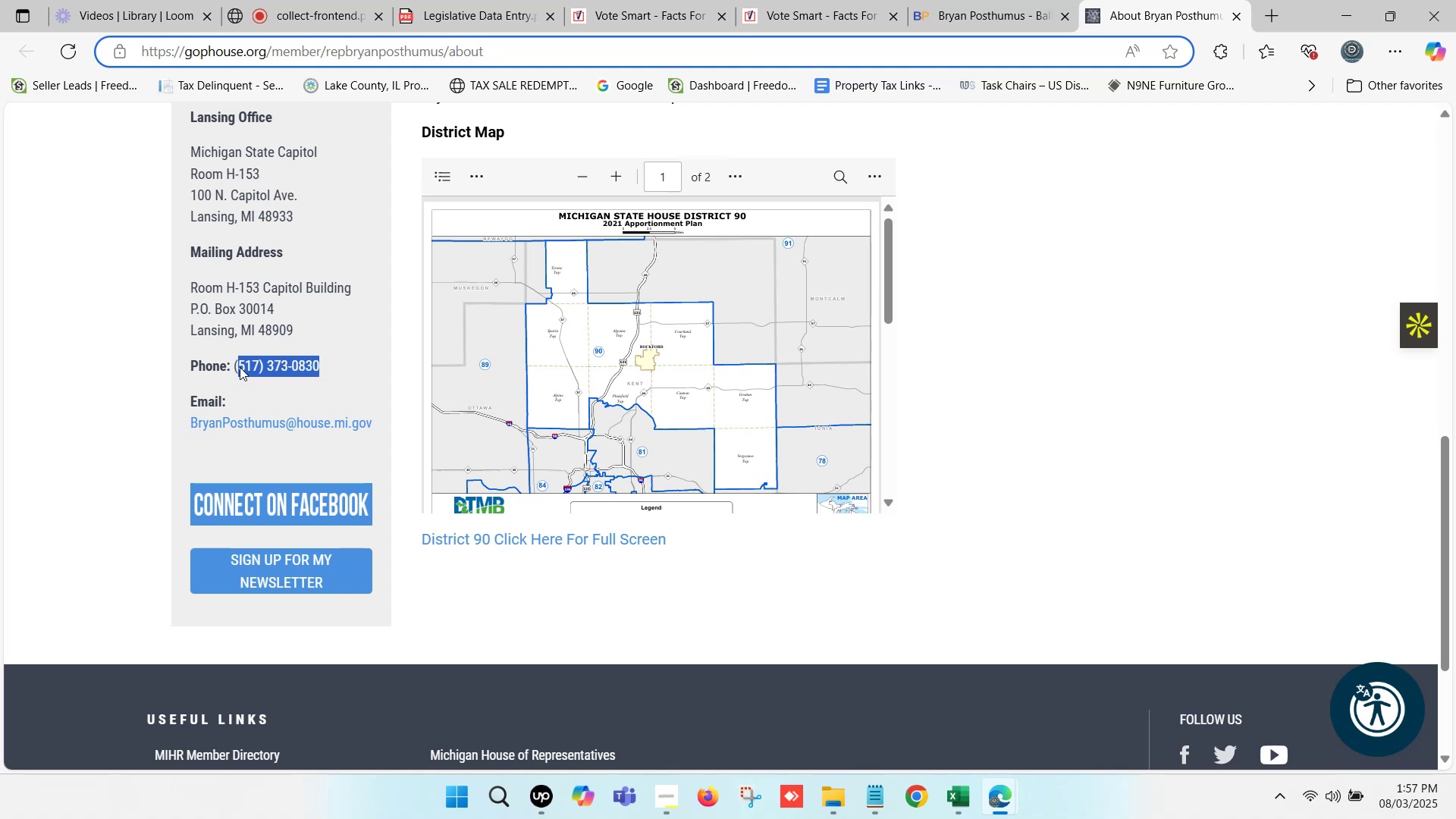 
key(Control+C)
 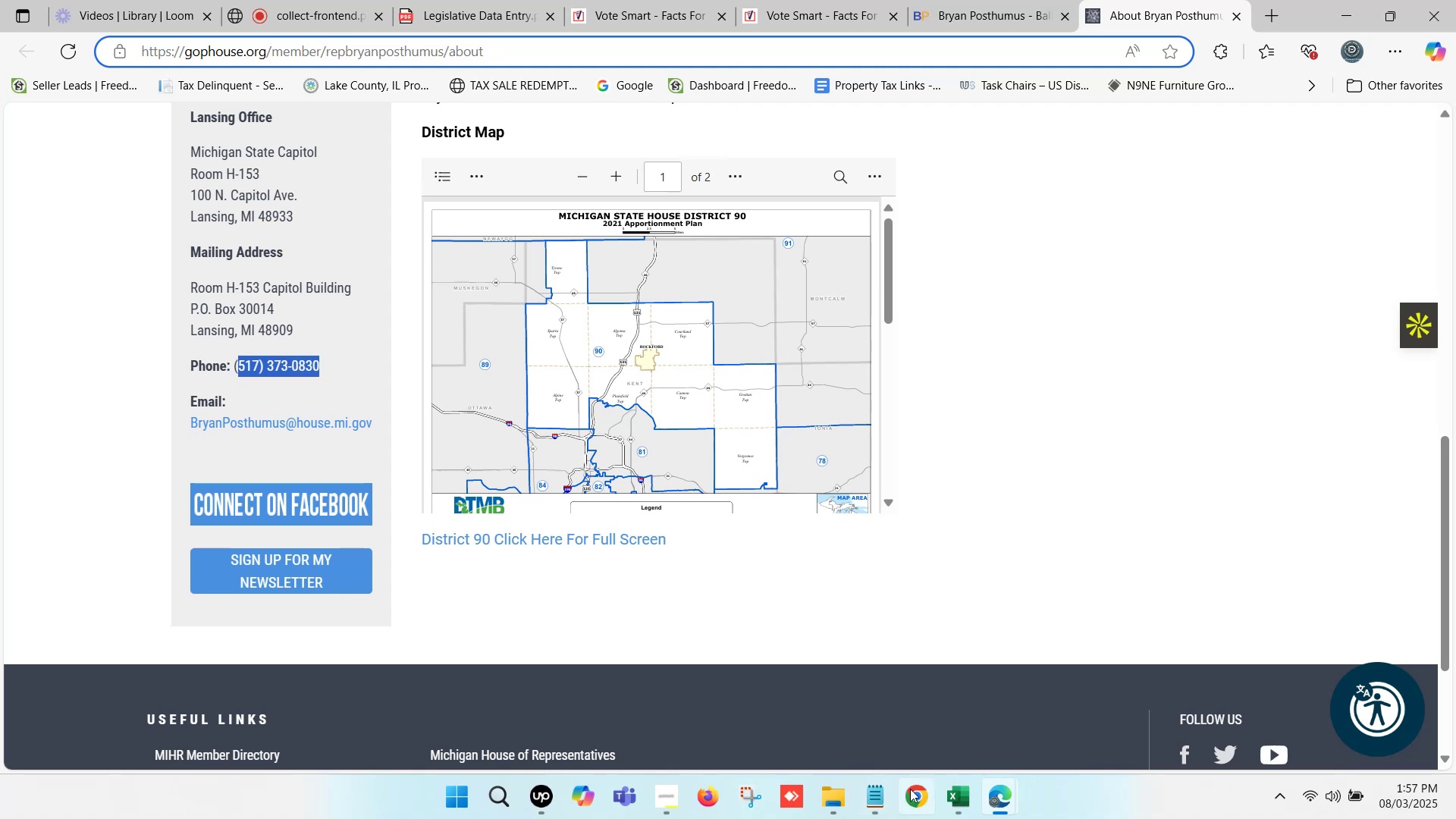 
left_click([965, 805])
 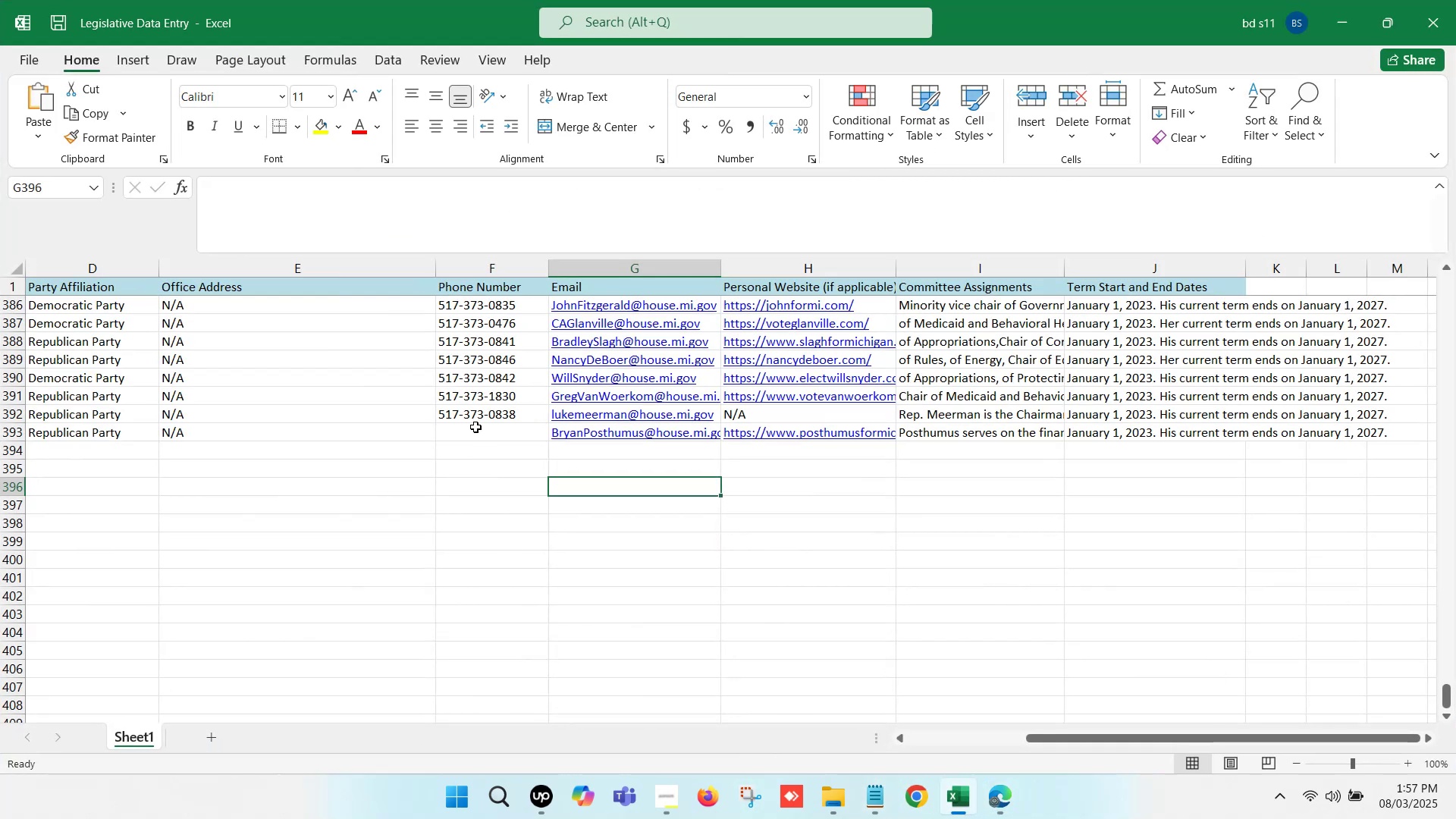 
double_click([475, 426])
 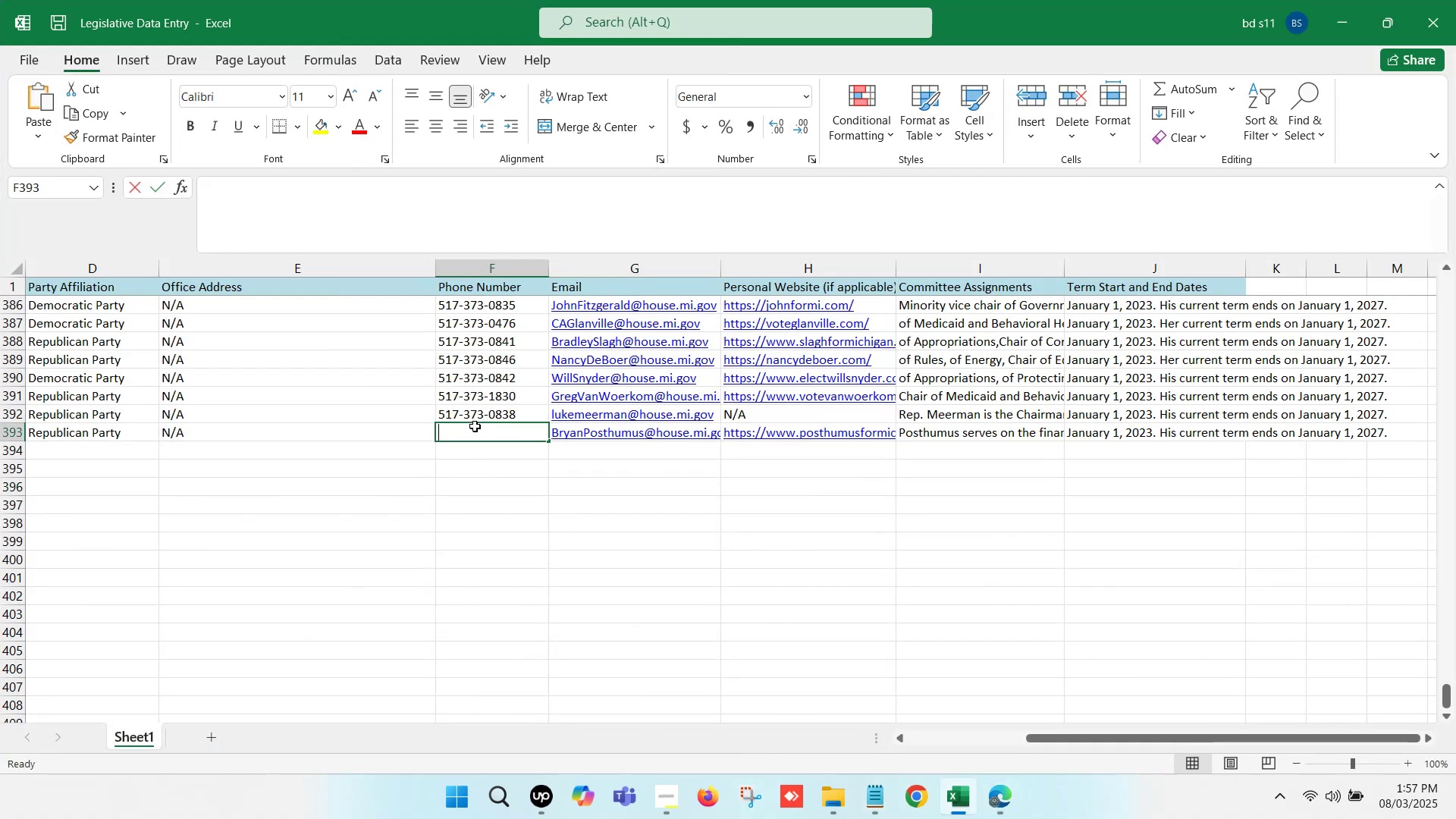 
key(Control+V)
 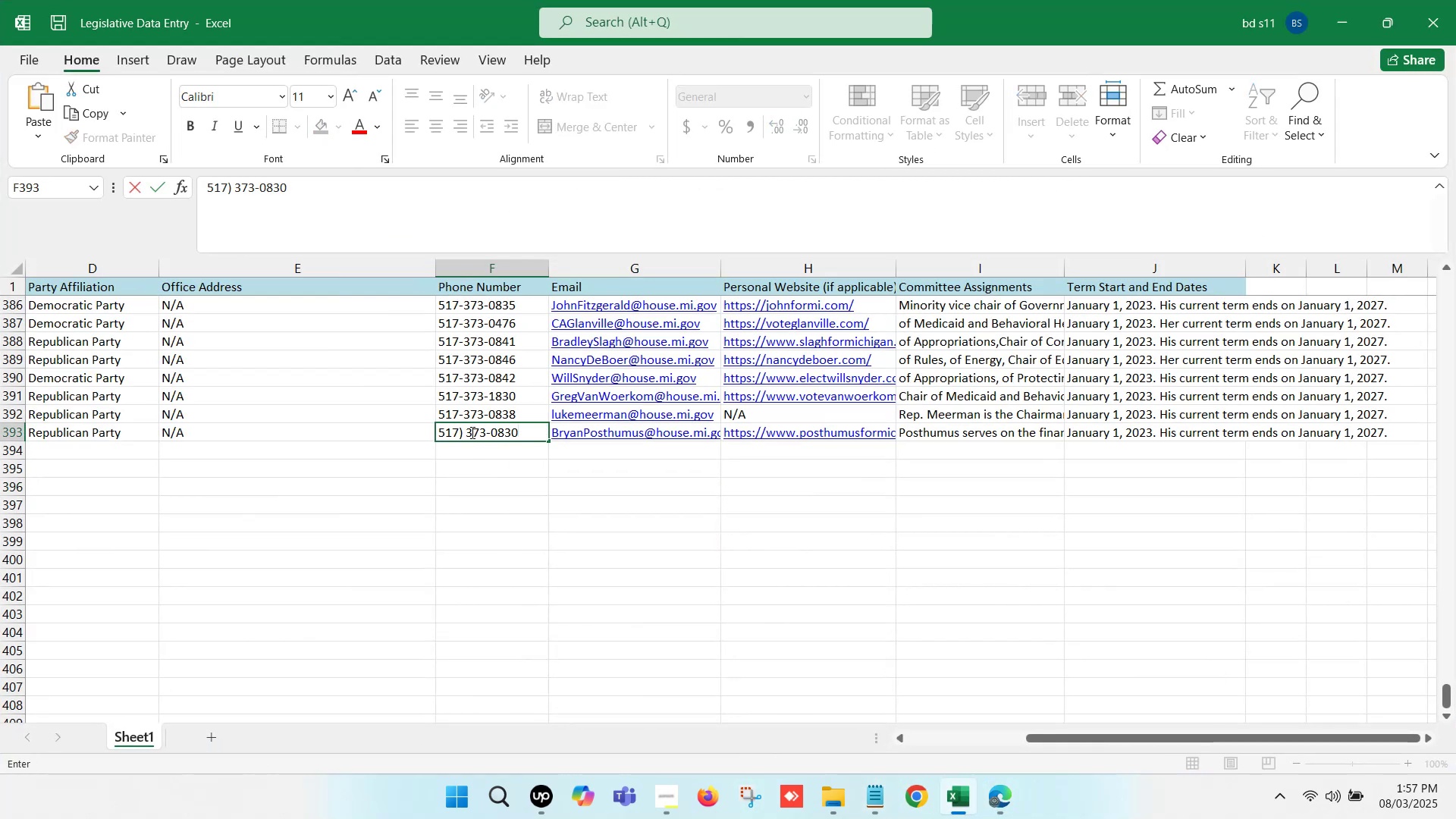 
left_click([467, 429])
 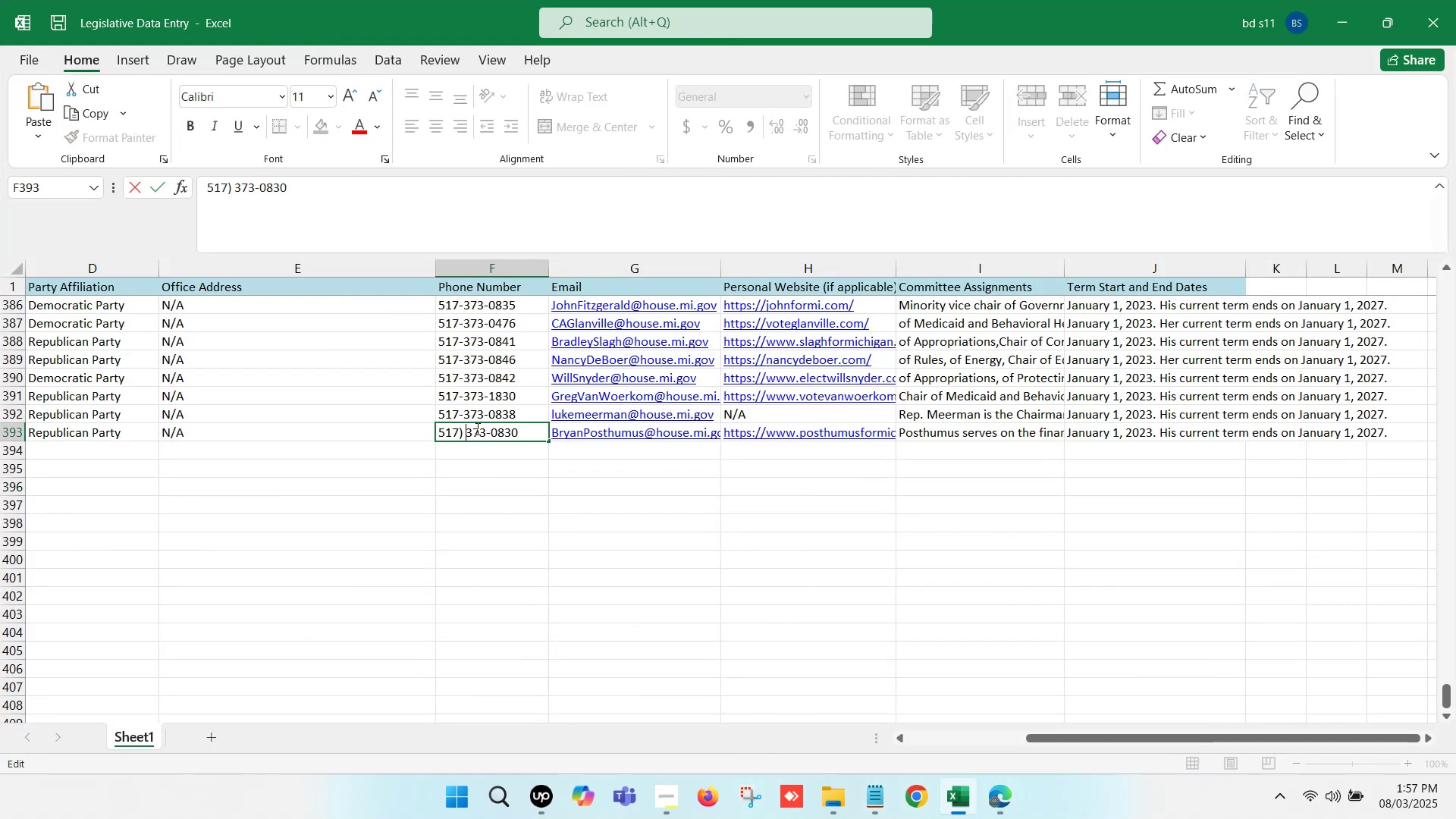 
key(Backspace)
 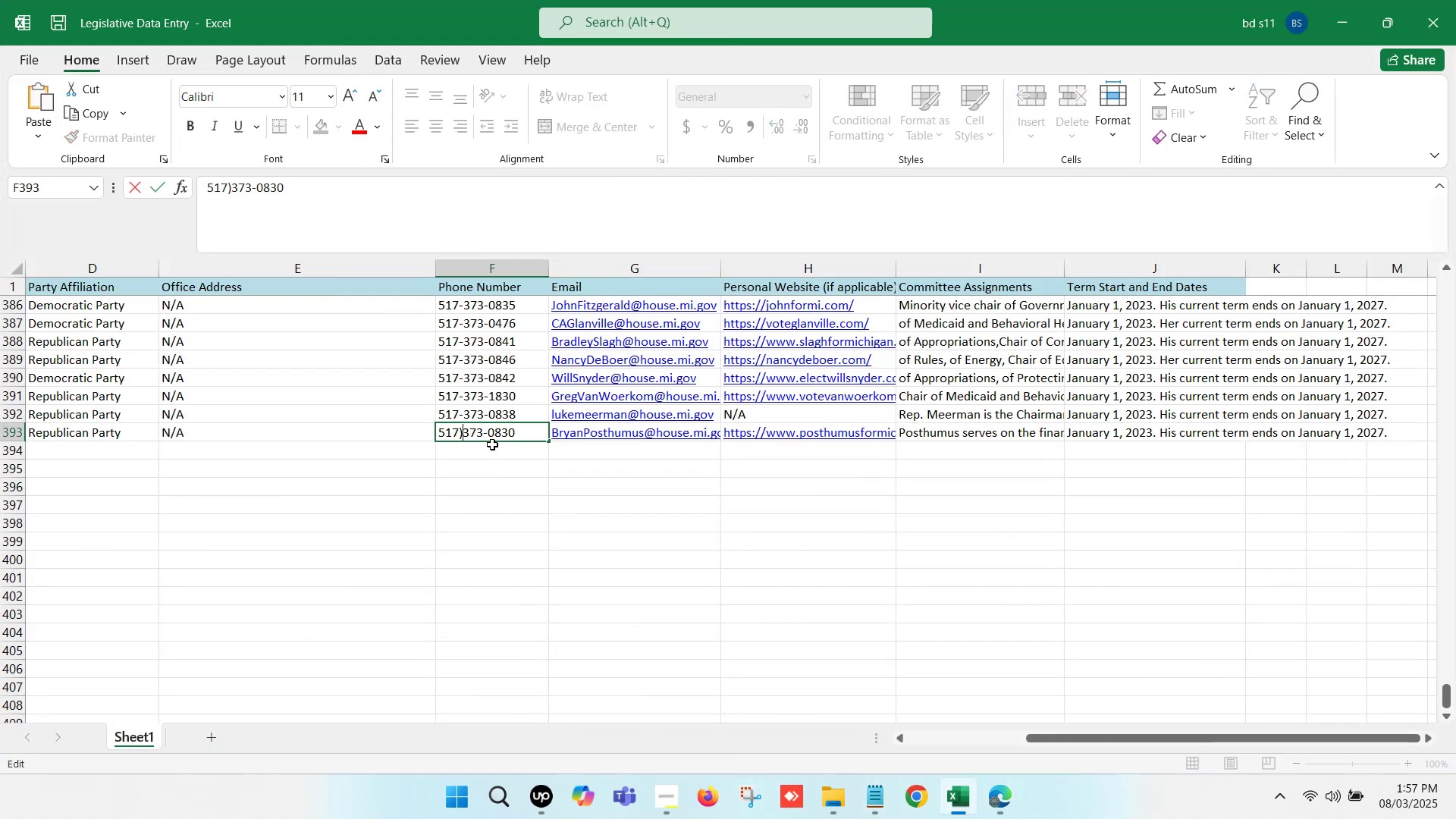 
key(Backspace)
 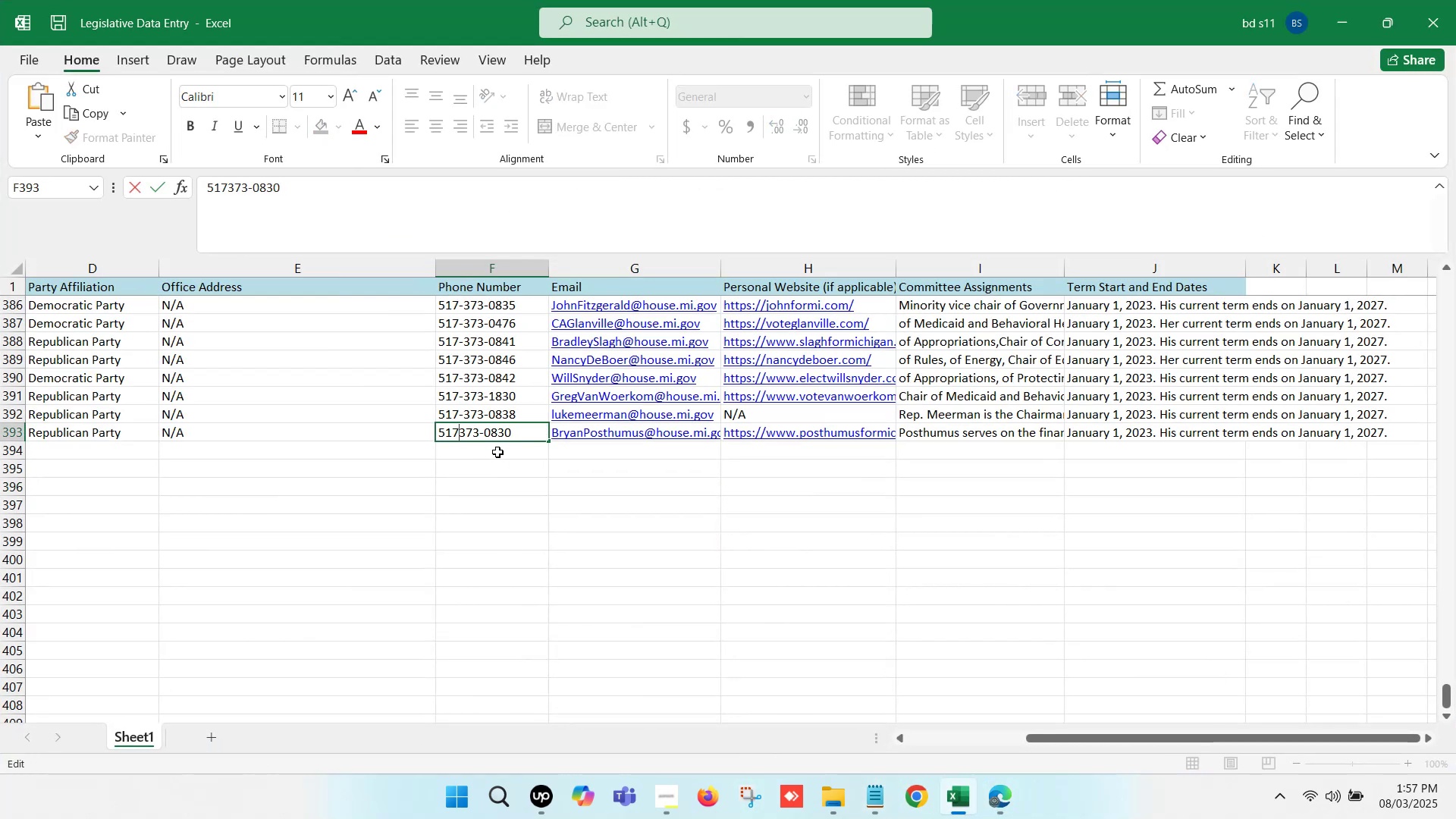 
key(Minus)
 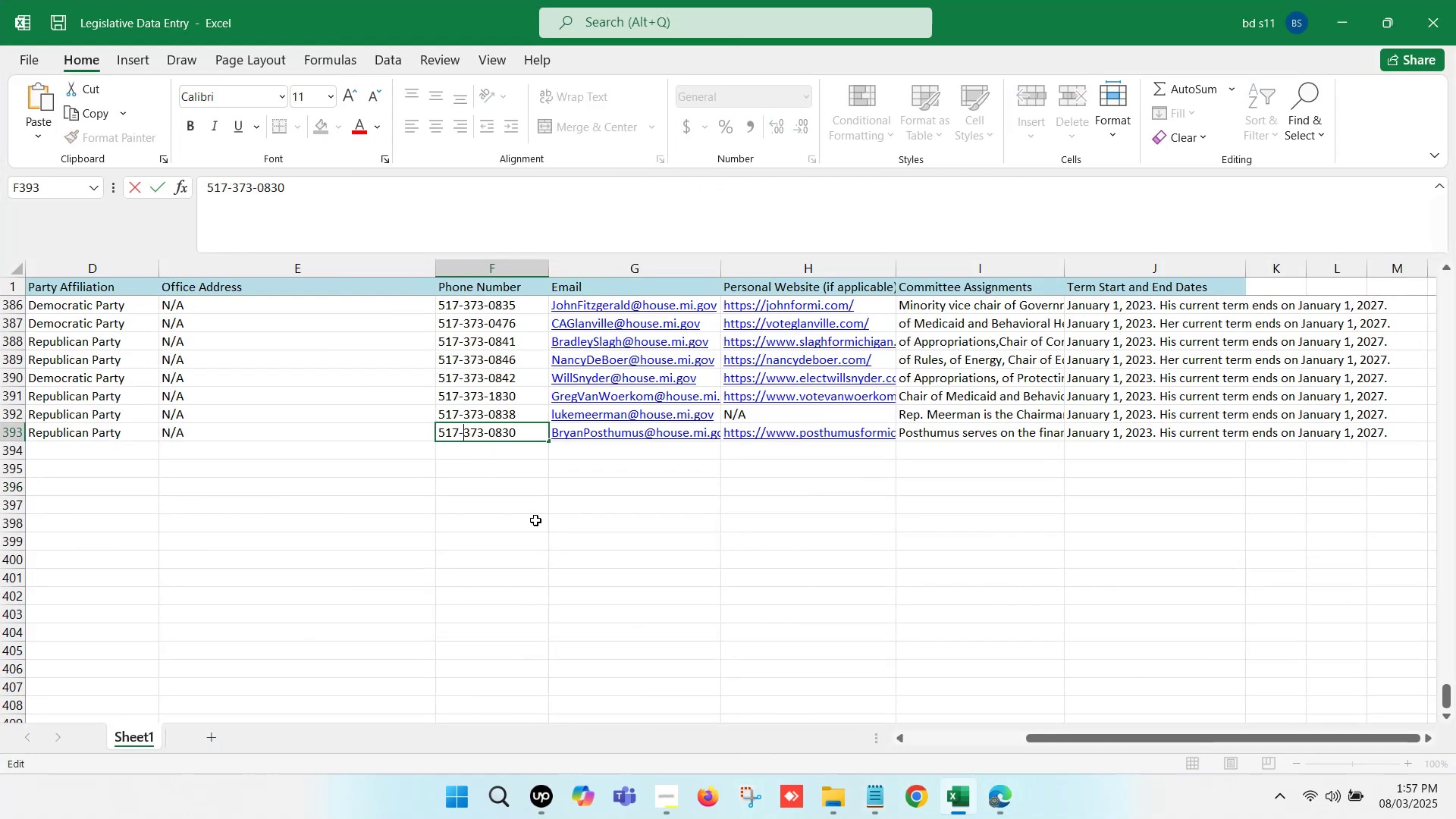 
left_click([535, 520])
 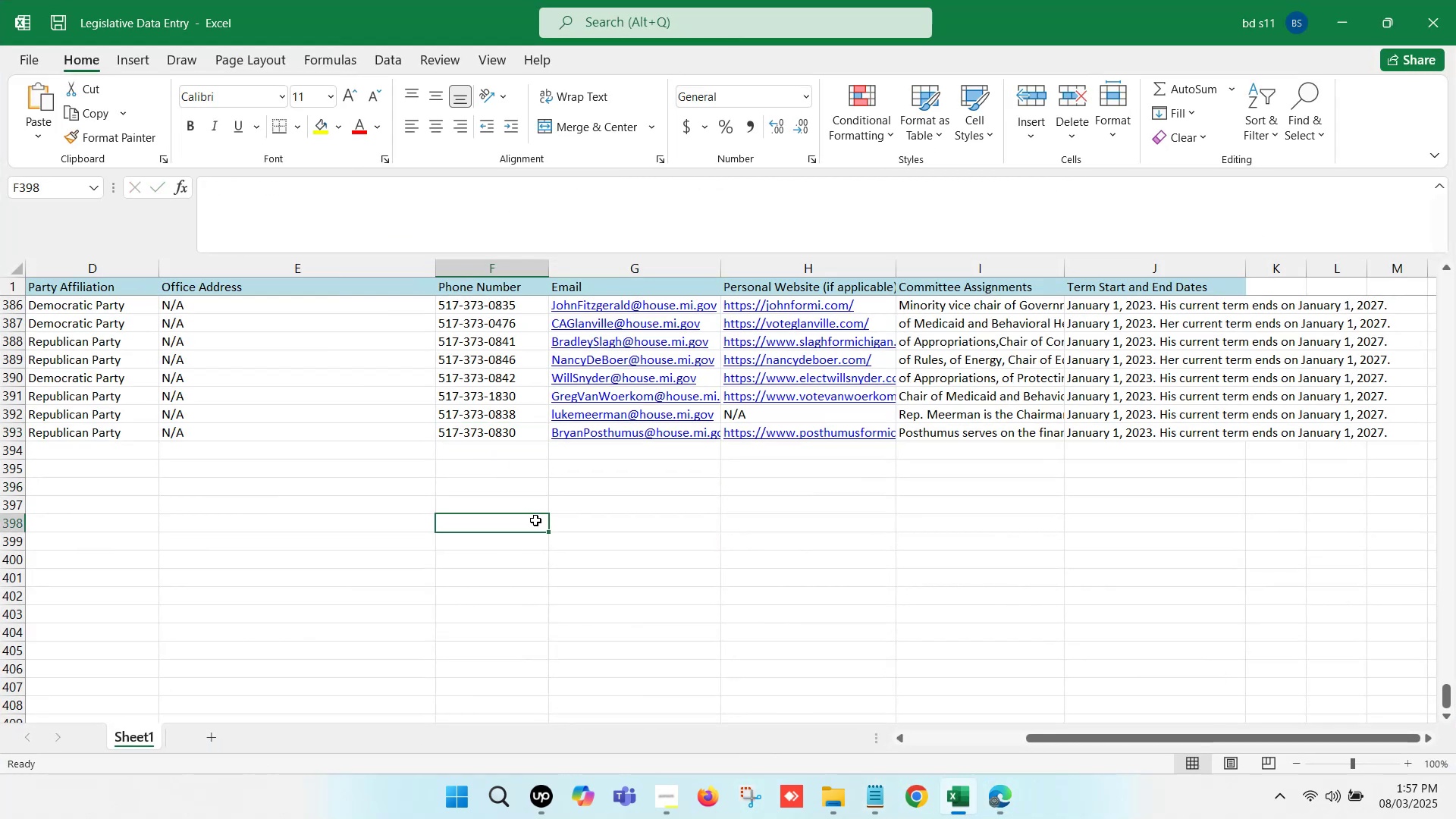 
key(Control+S)
 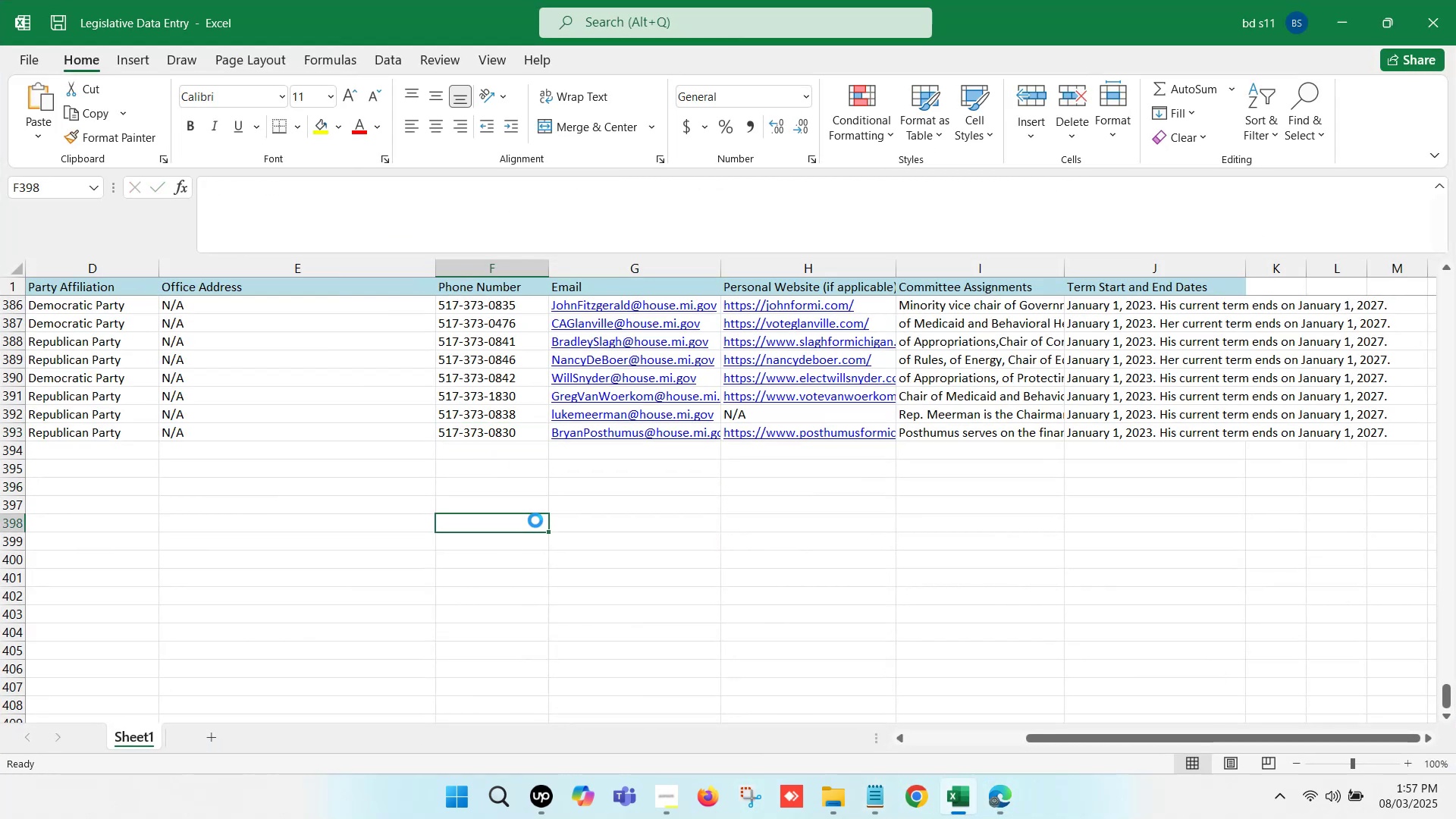 
key(Control+S)
 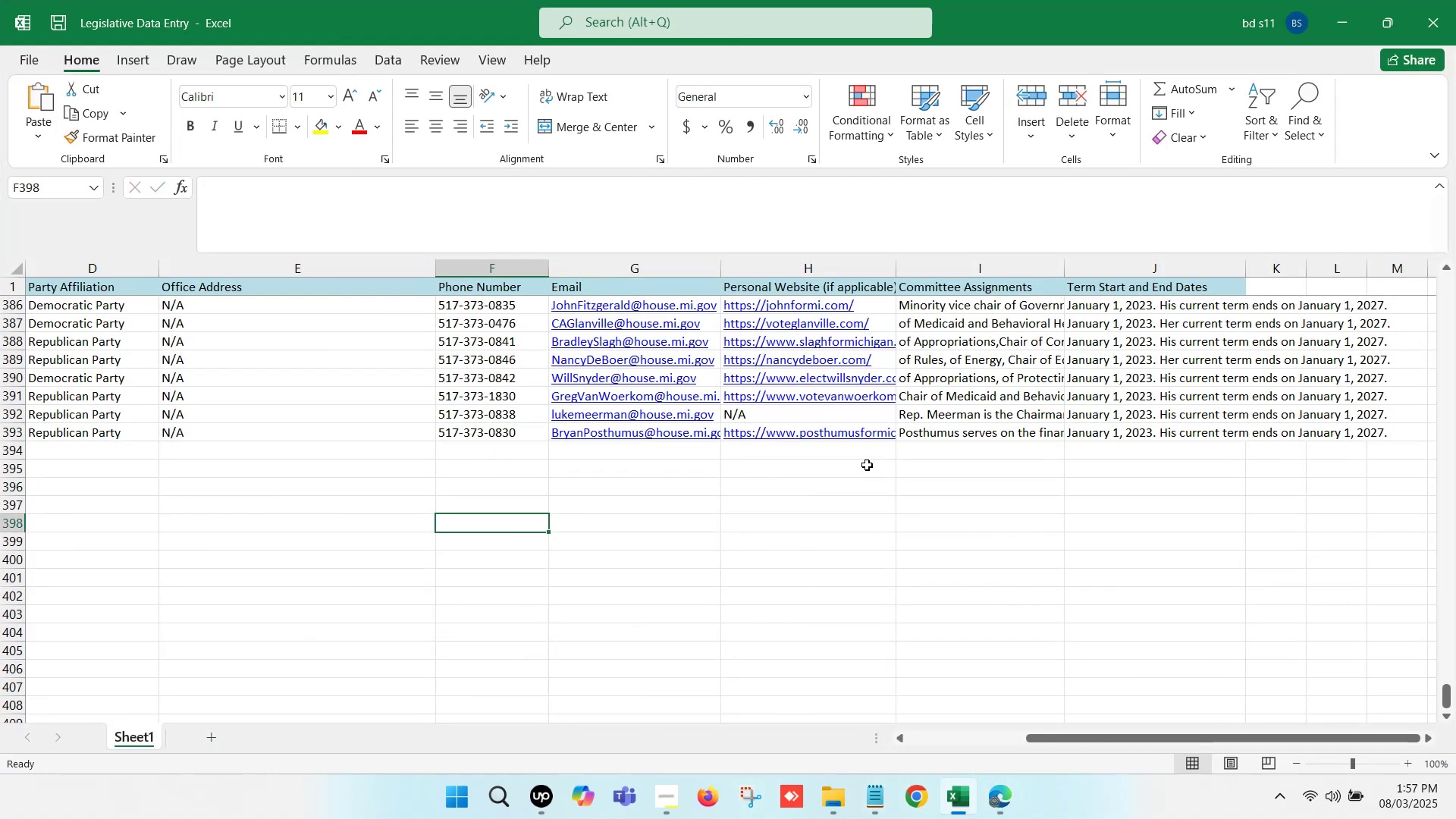 
left_click([873, 460])
 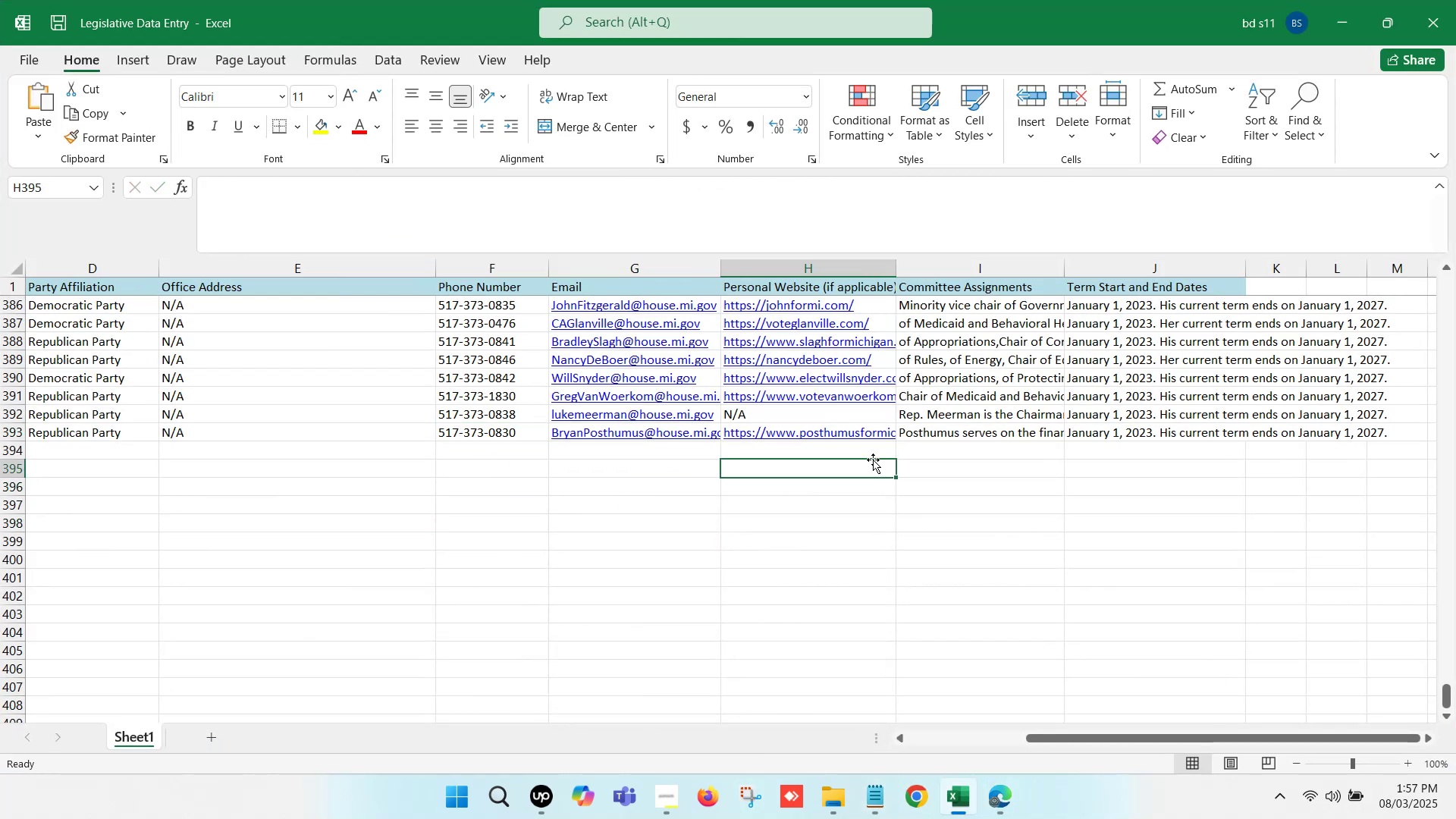 
key(ArrowRight)
 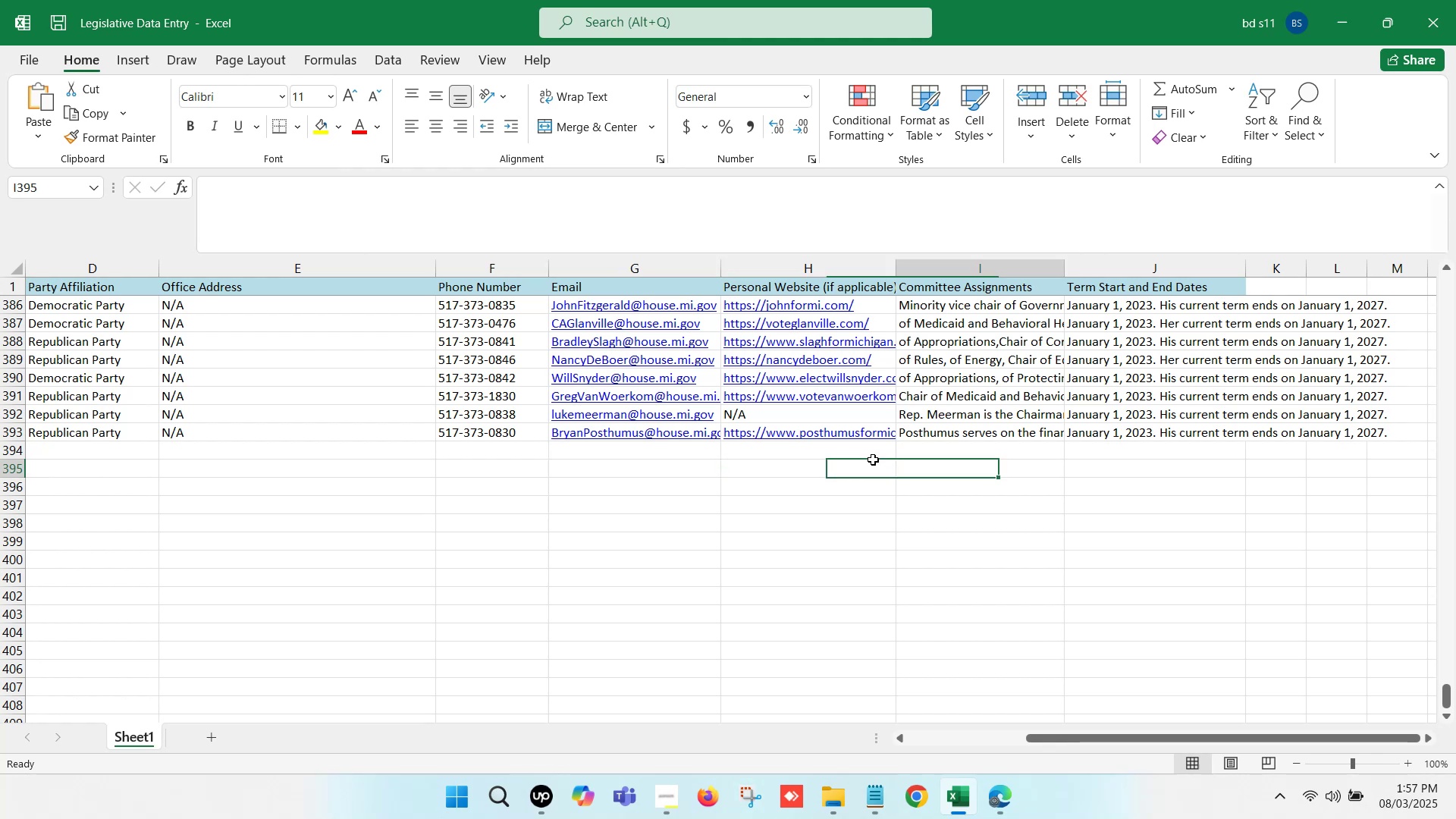 
key(ArrowRight)
 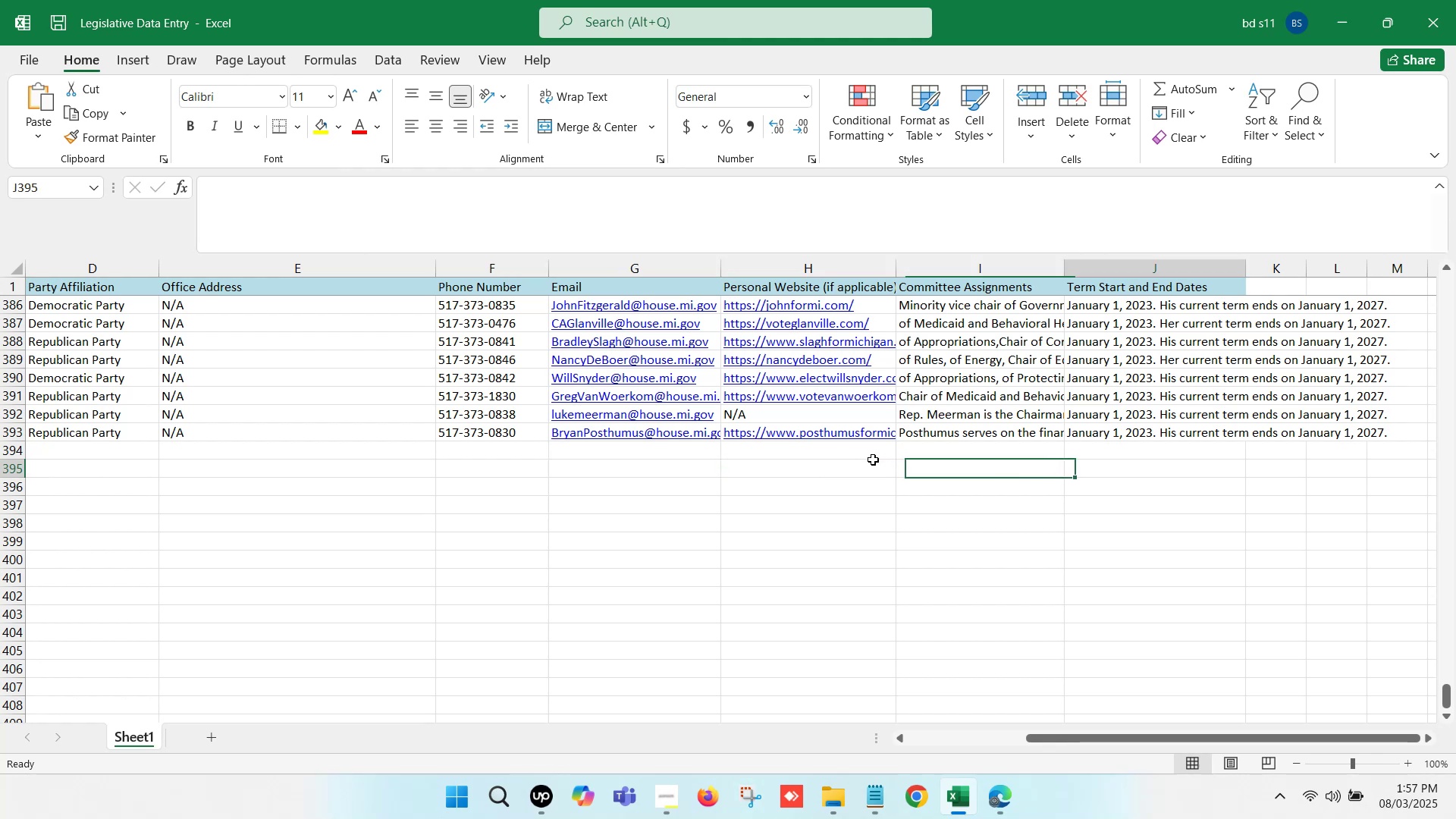 
key(ArrowRight)
 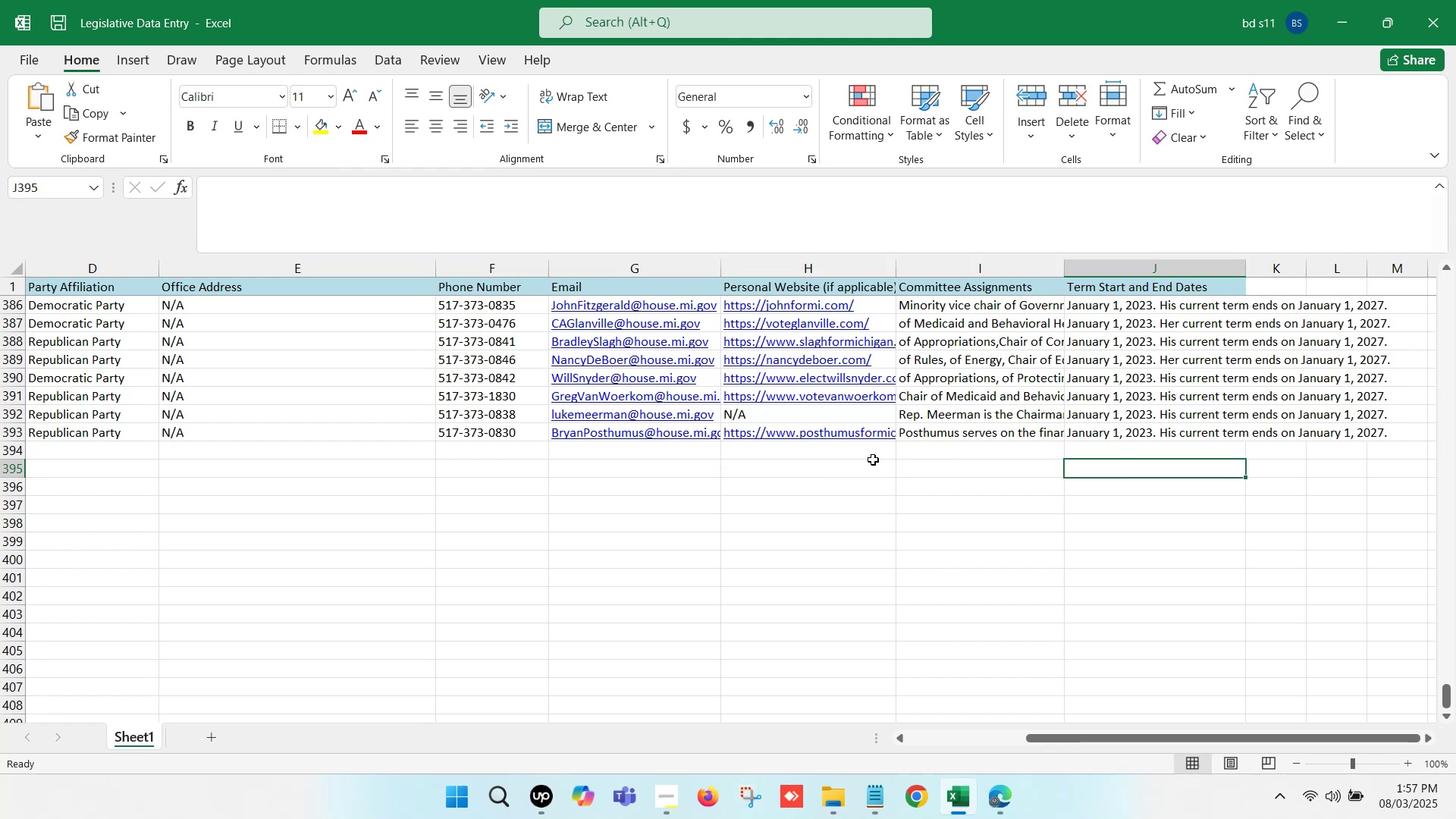 
key(ArrowRight)
 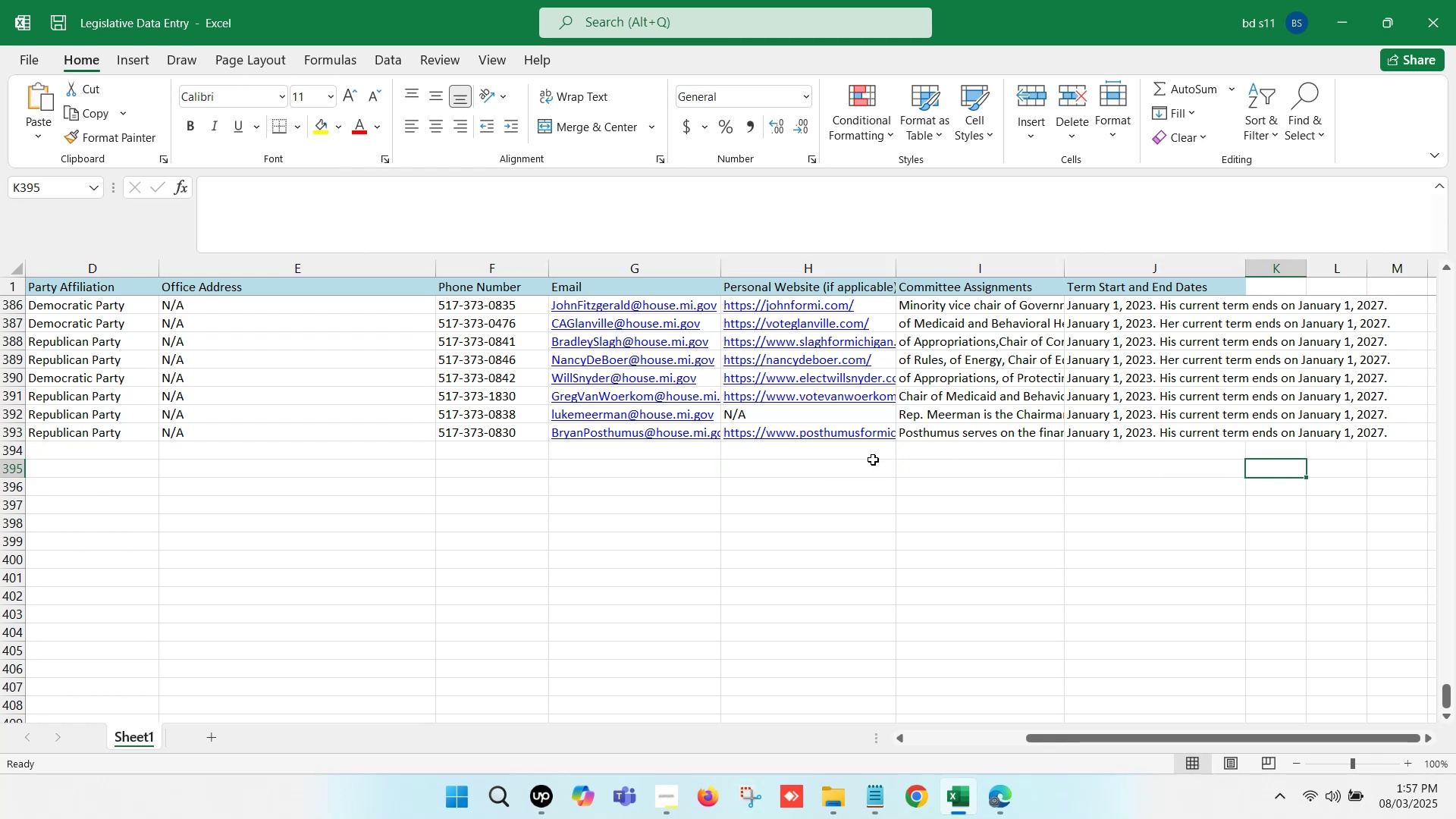 
key(ArrowRight)
 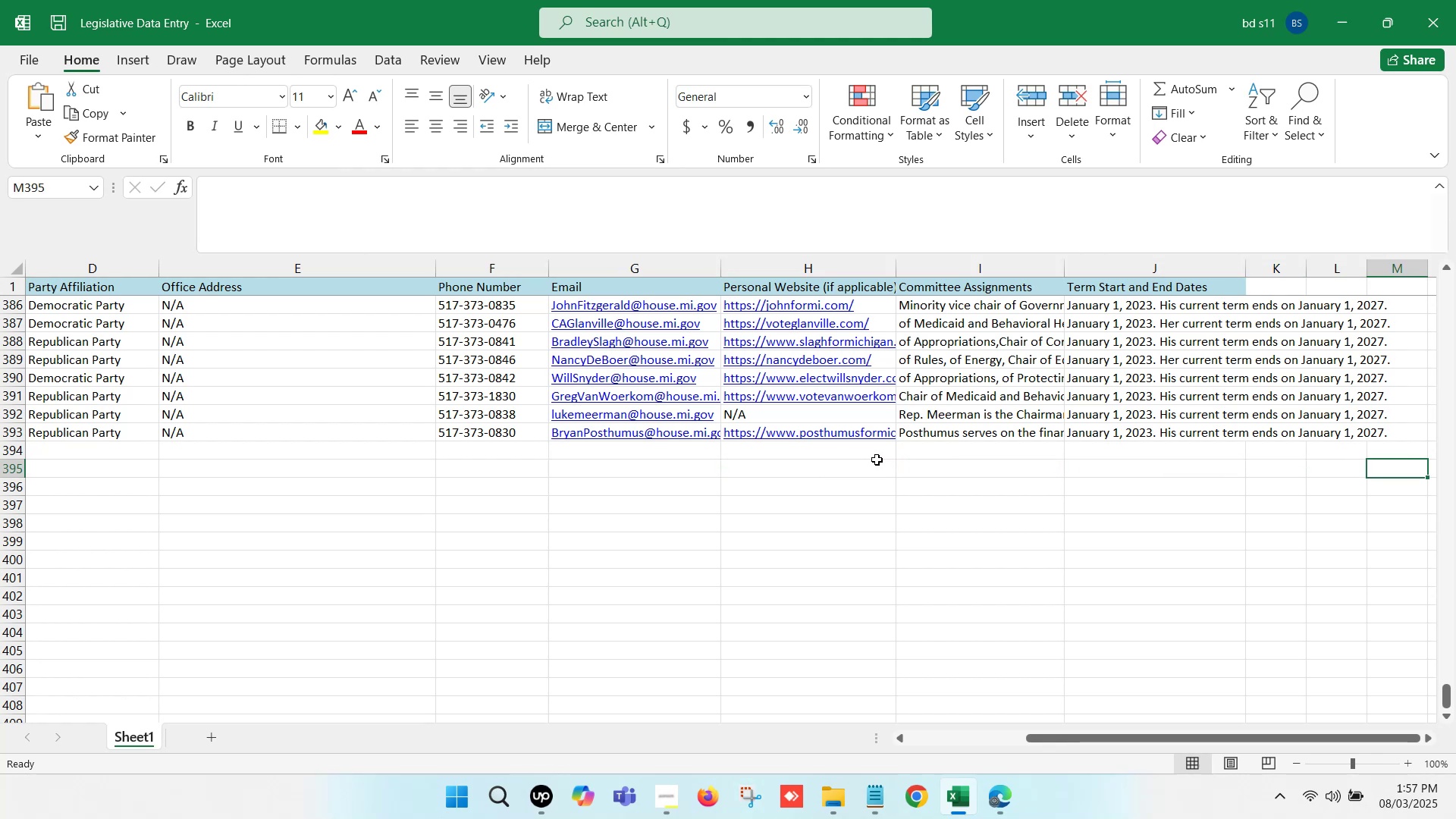 
key(Control+S)
 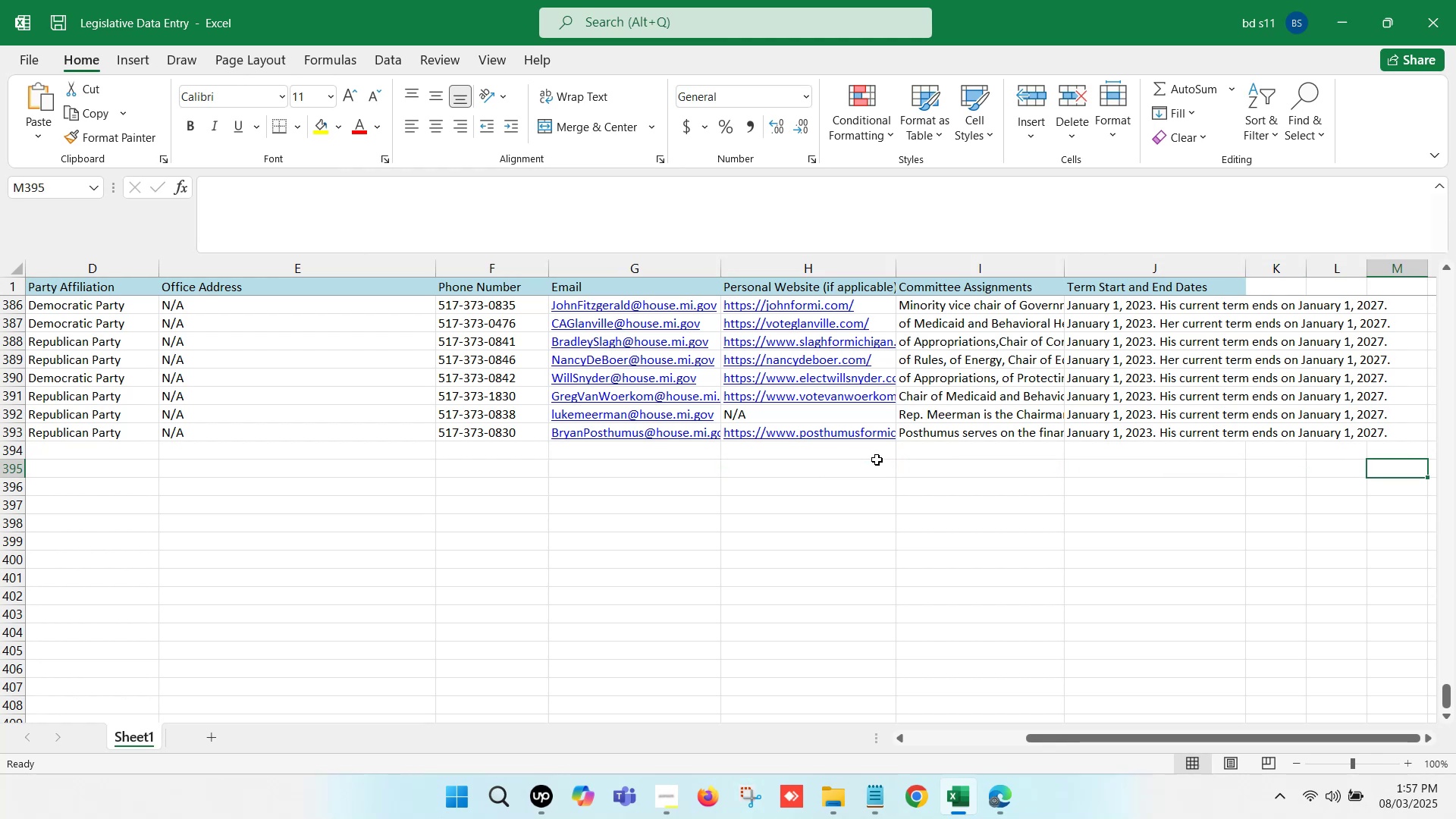 
left_click([877, 460])
 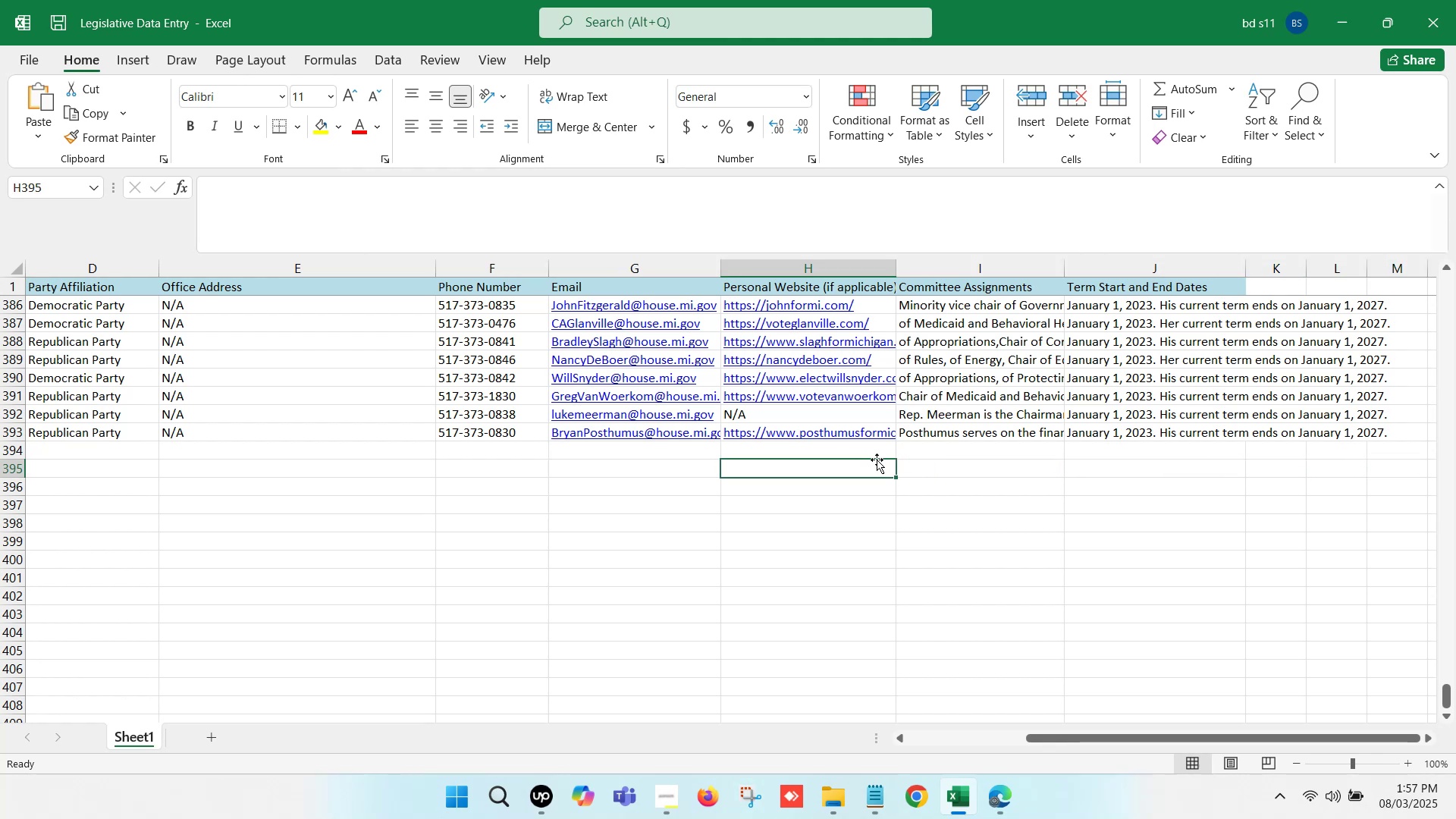 
hold_key(key=ArrowLeft, duration=1.31)
 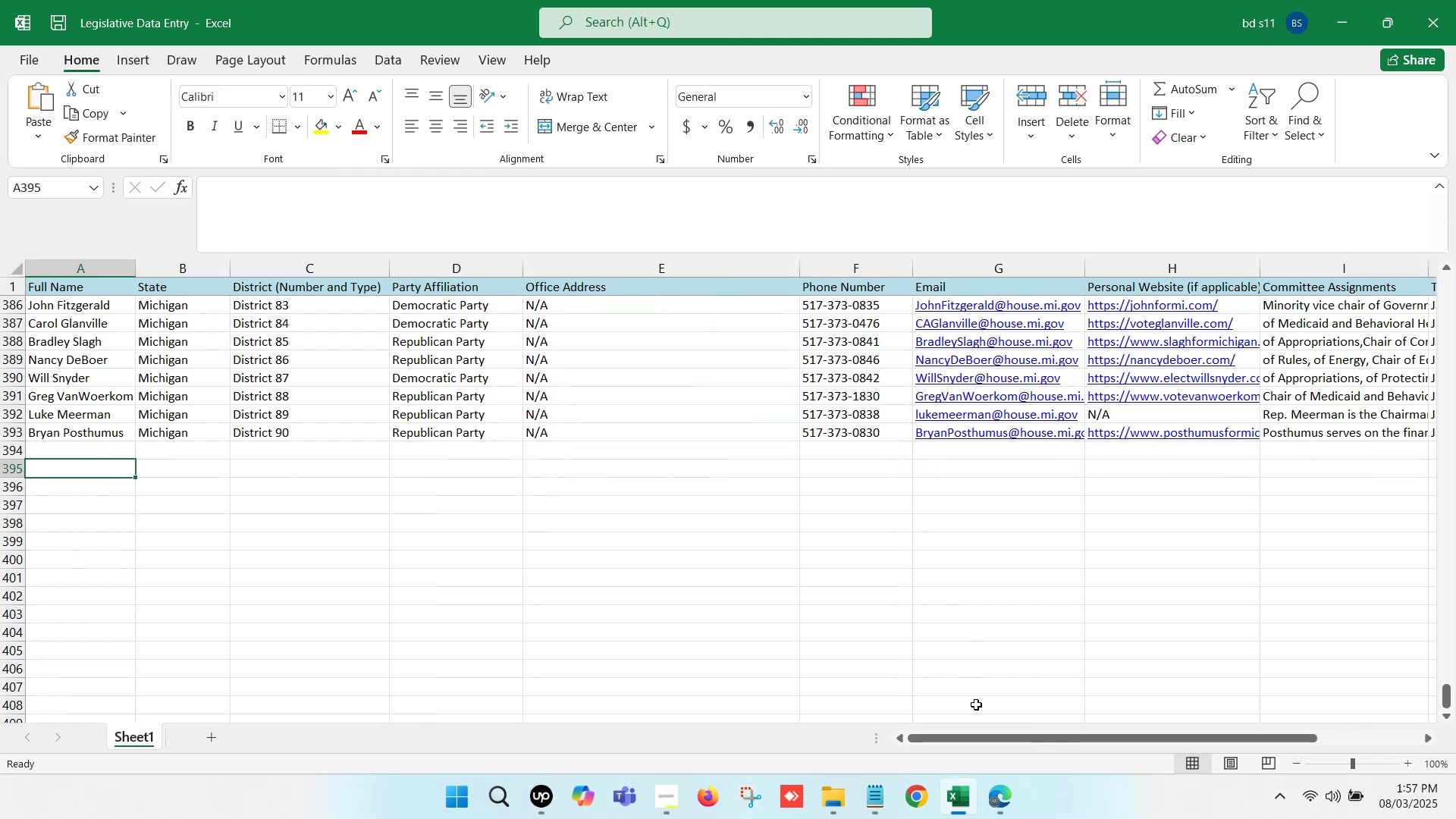 
left_click([962, 818])
 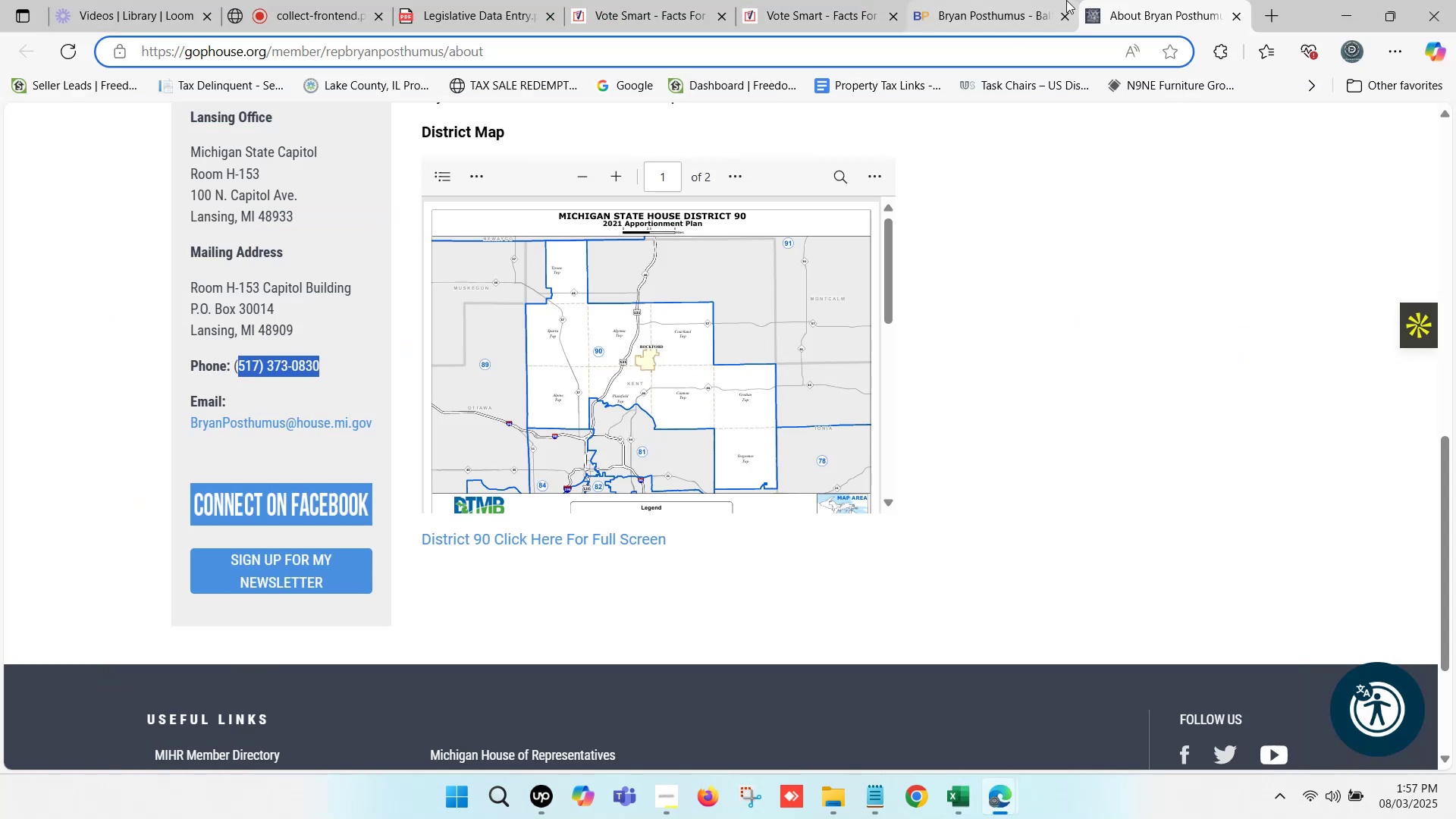 
left_click([1132, 0])
 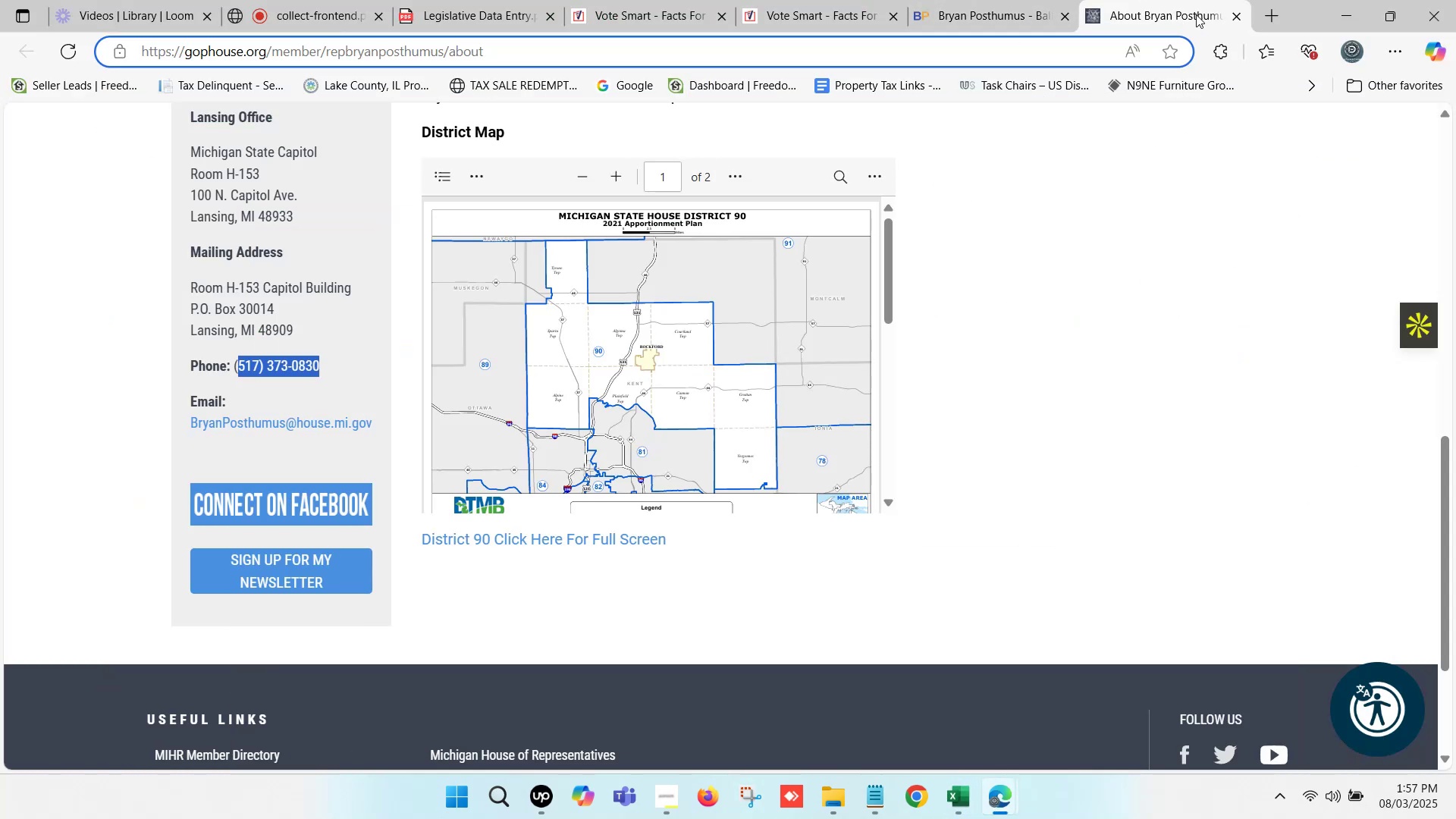 
left_click([1234, 14])
 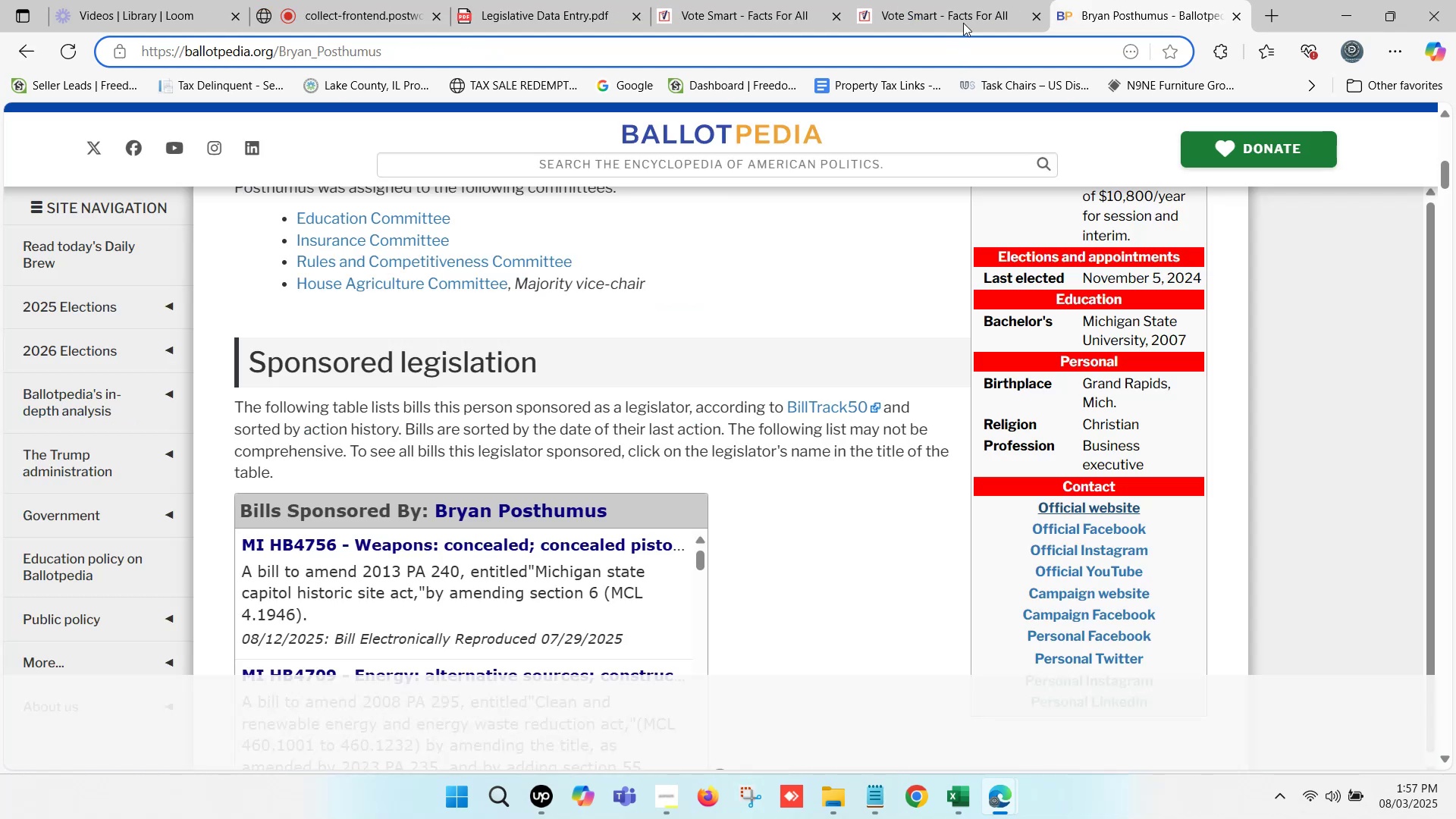 
left_click([961, 5])
 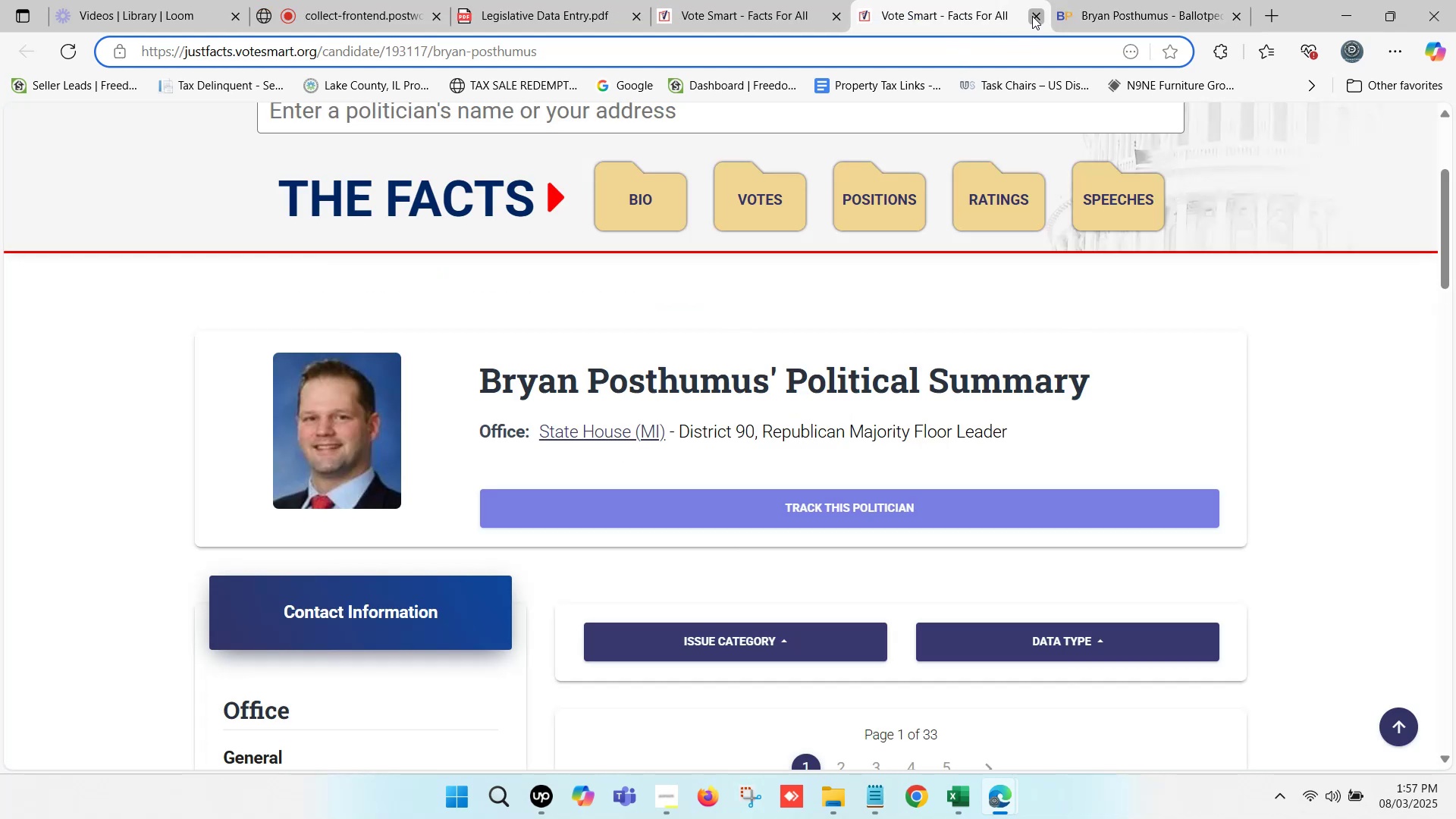 
left_click([1032, 16])
 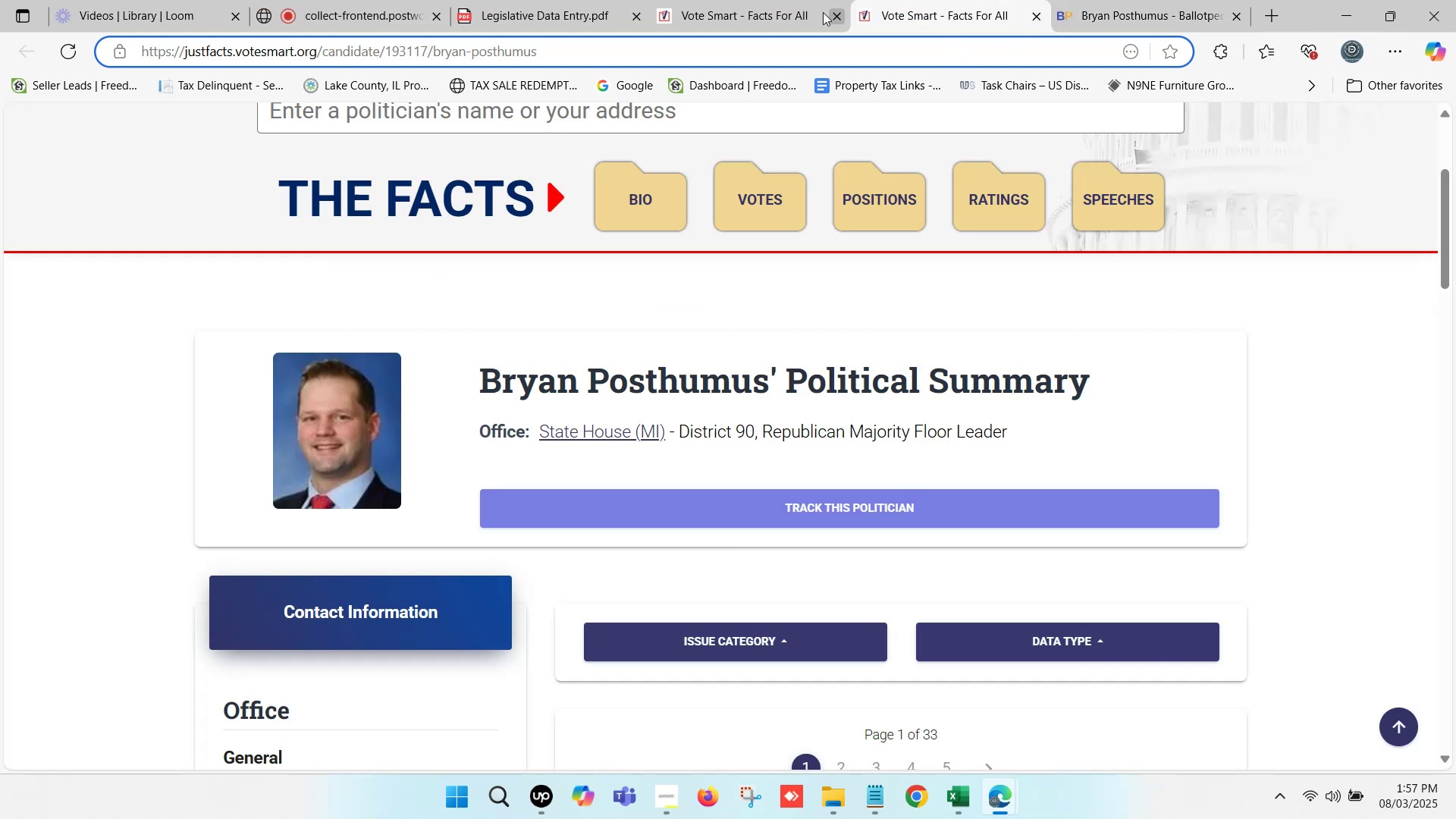 
left_click([778, 0])
 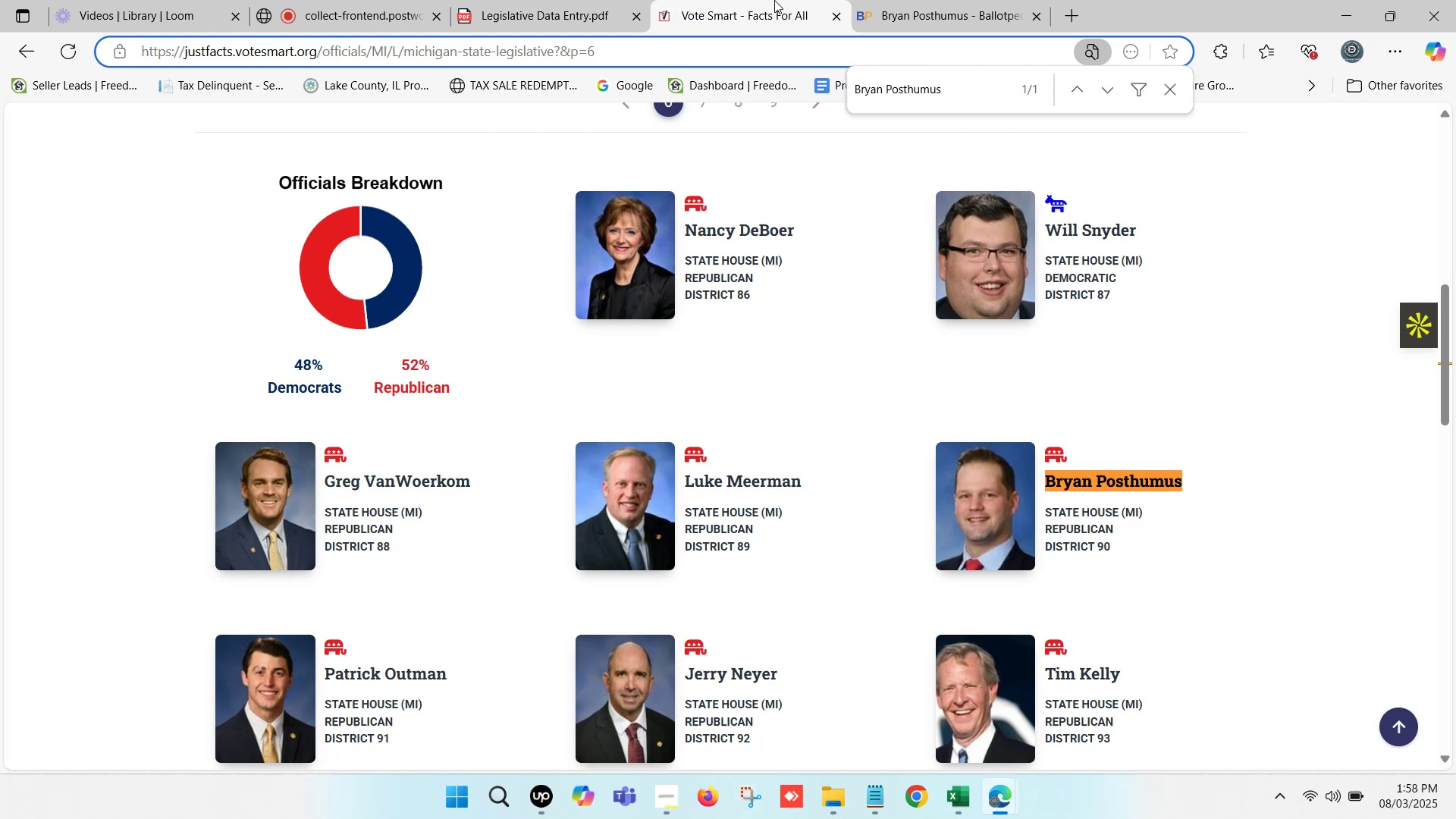 
wait(32.07)
 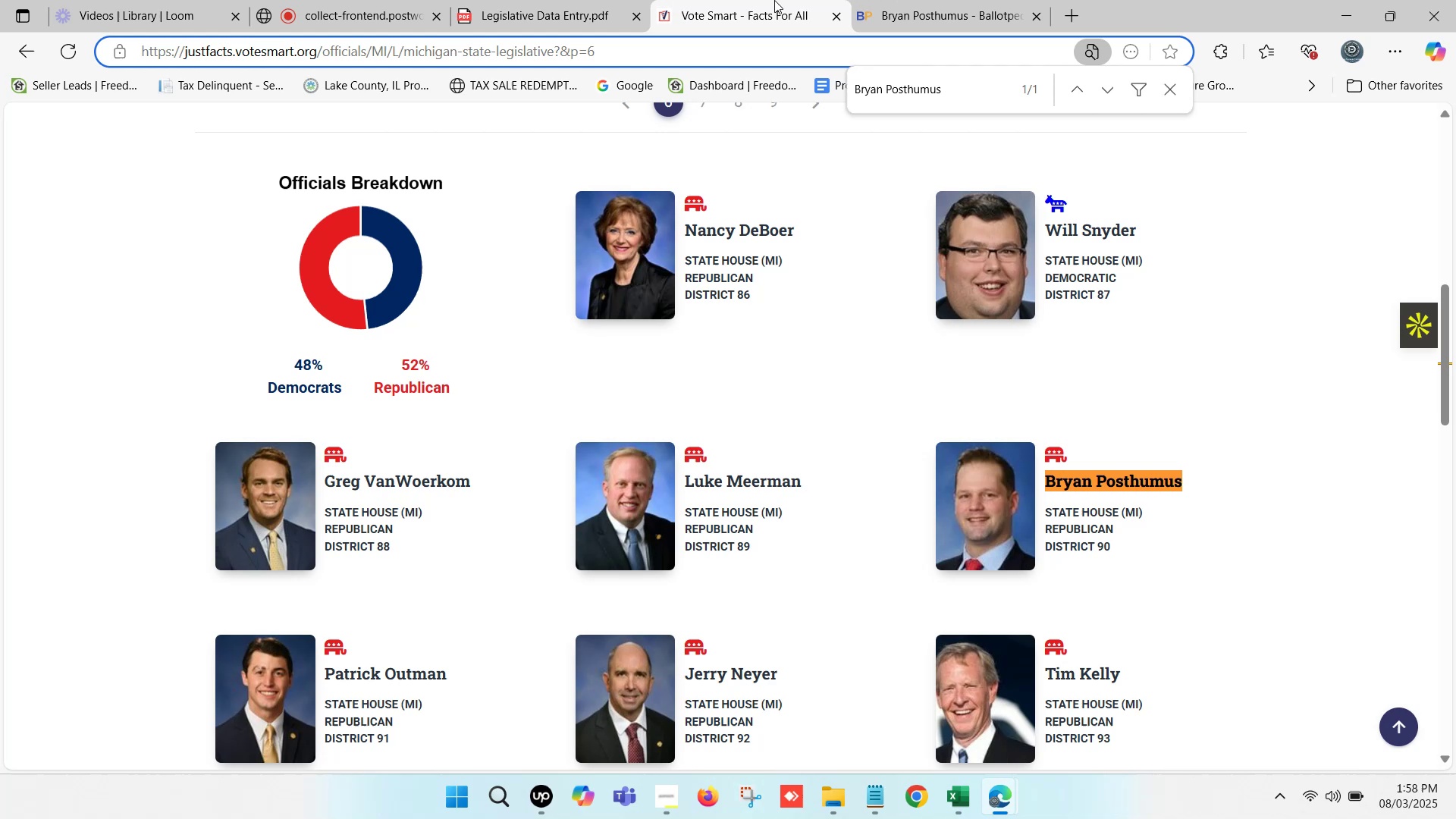 
left_click([899, 0])
 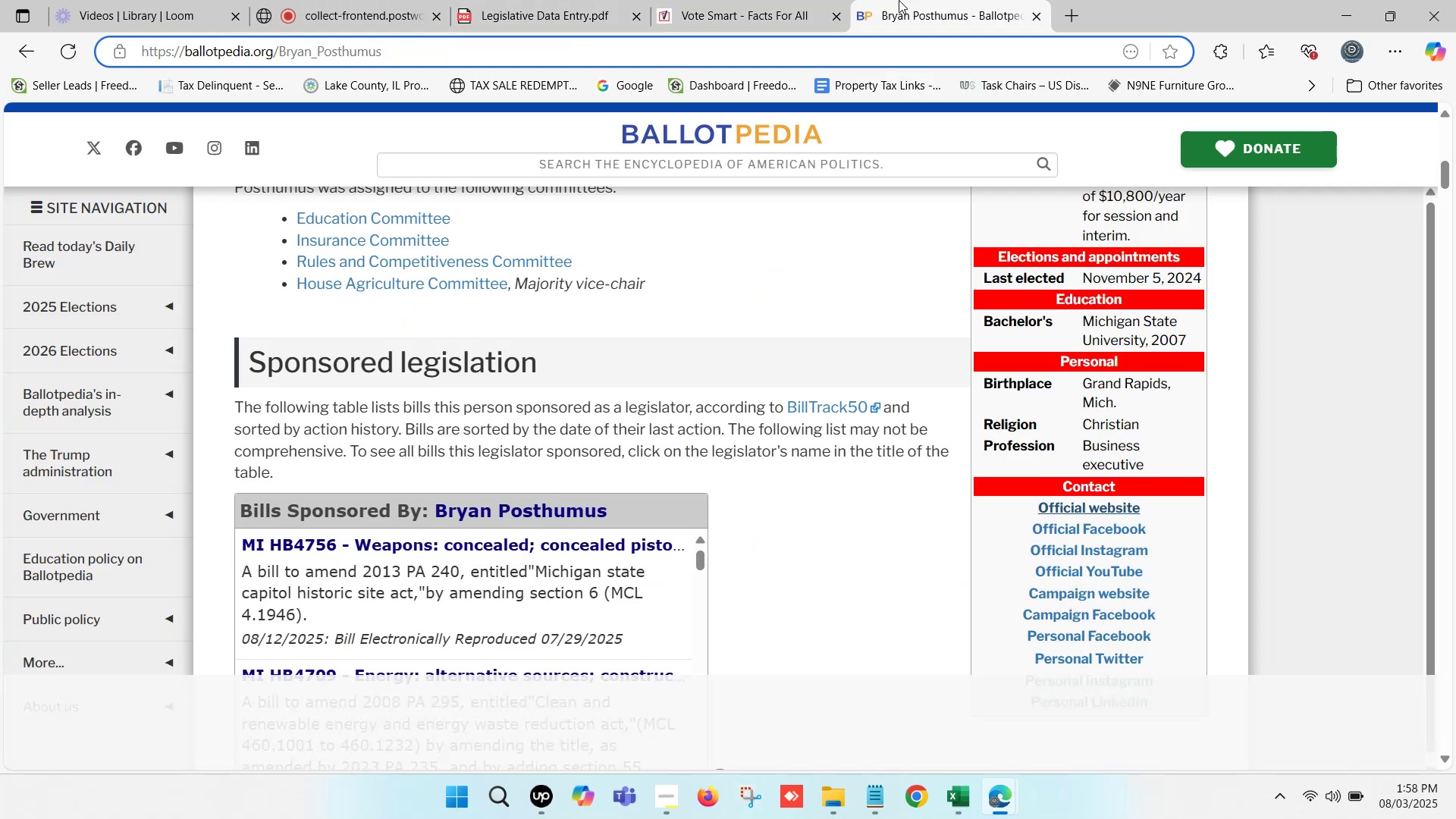 
scroll: coordinate [663, 316], scroll_direction: up, amount: 8.0
 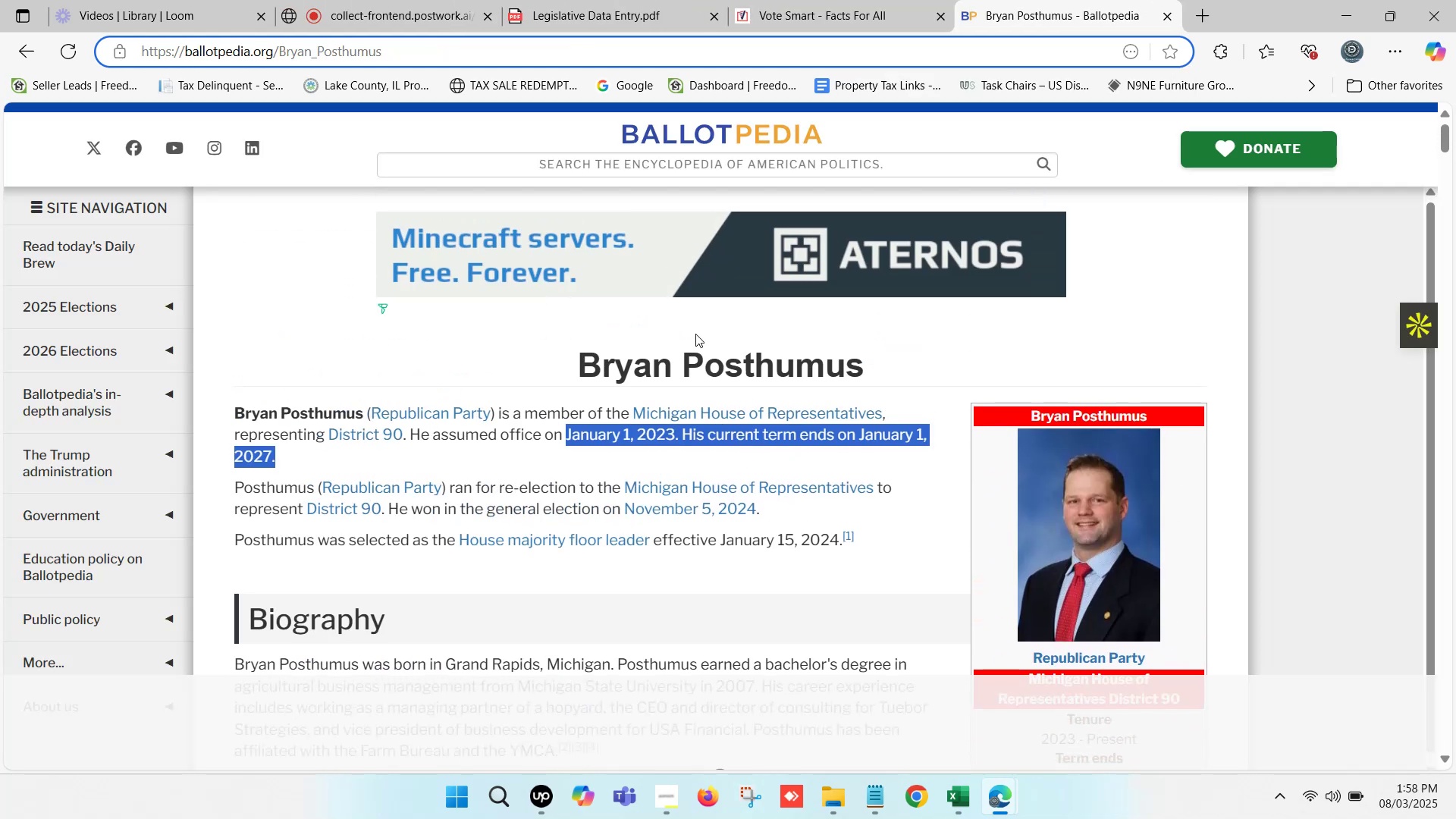 
scroll: coordinate [728, 338], scroll_direction: down, amount: 1.0
 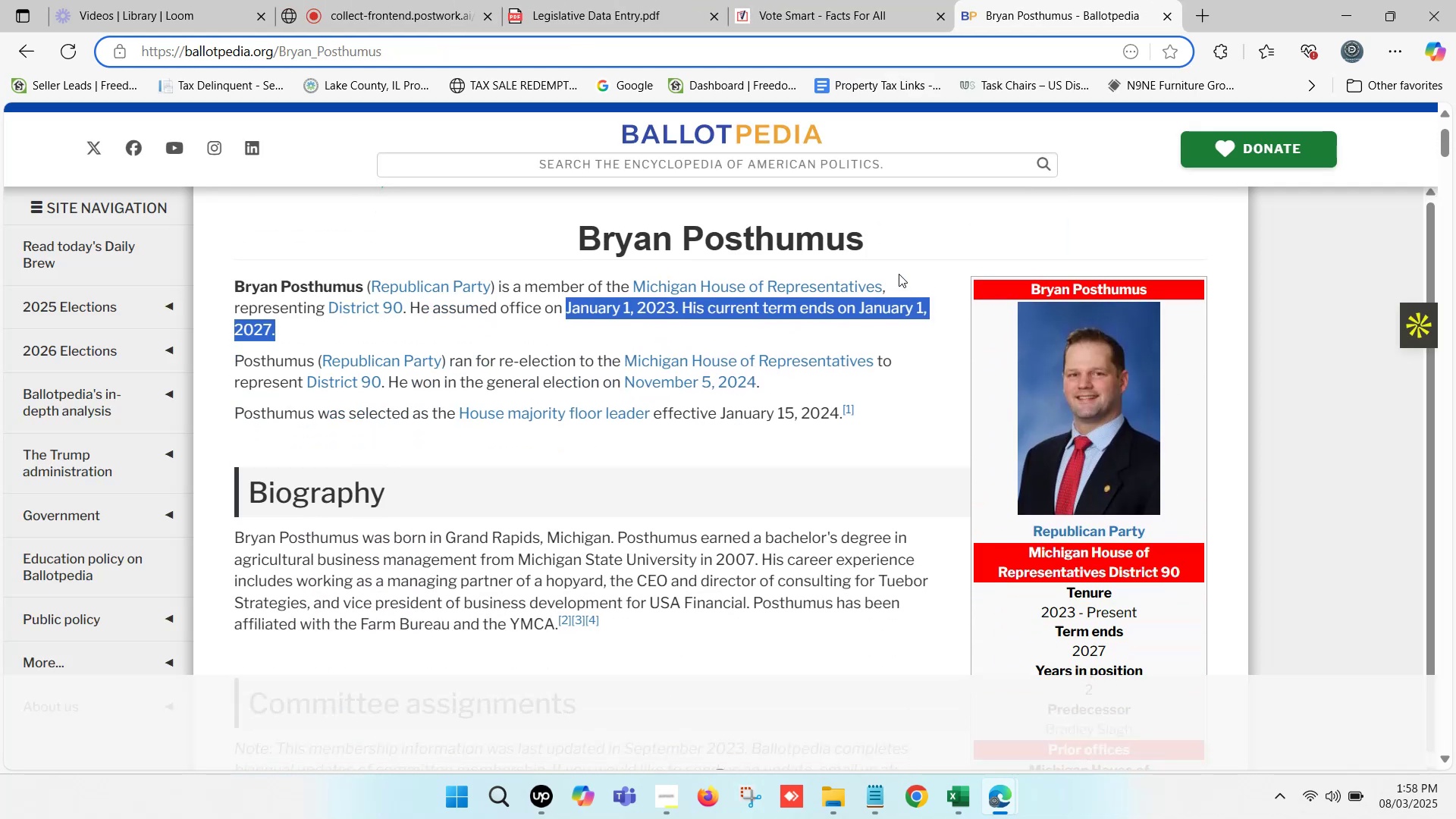 
left_click_drag(start_coordinate=[874, 237], to_coordinate=[569, 228])
 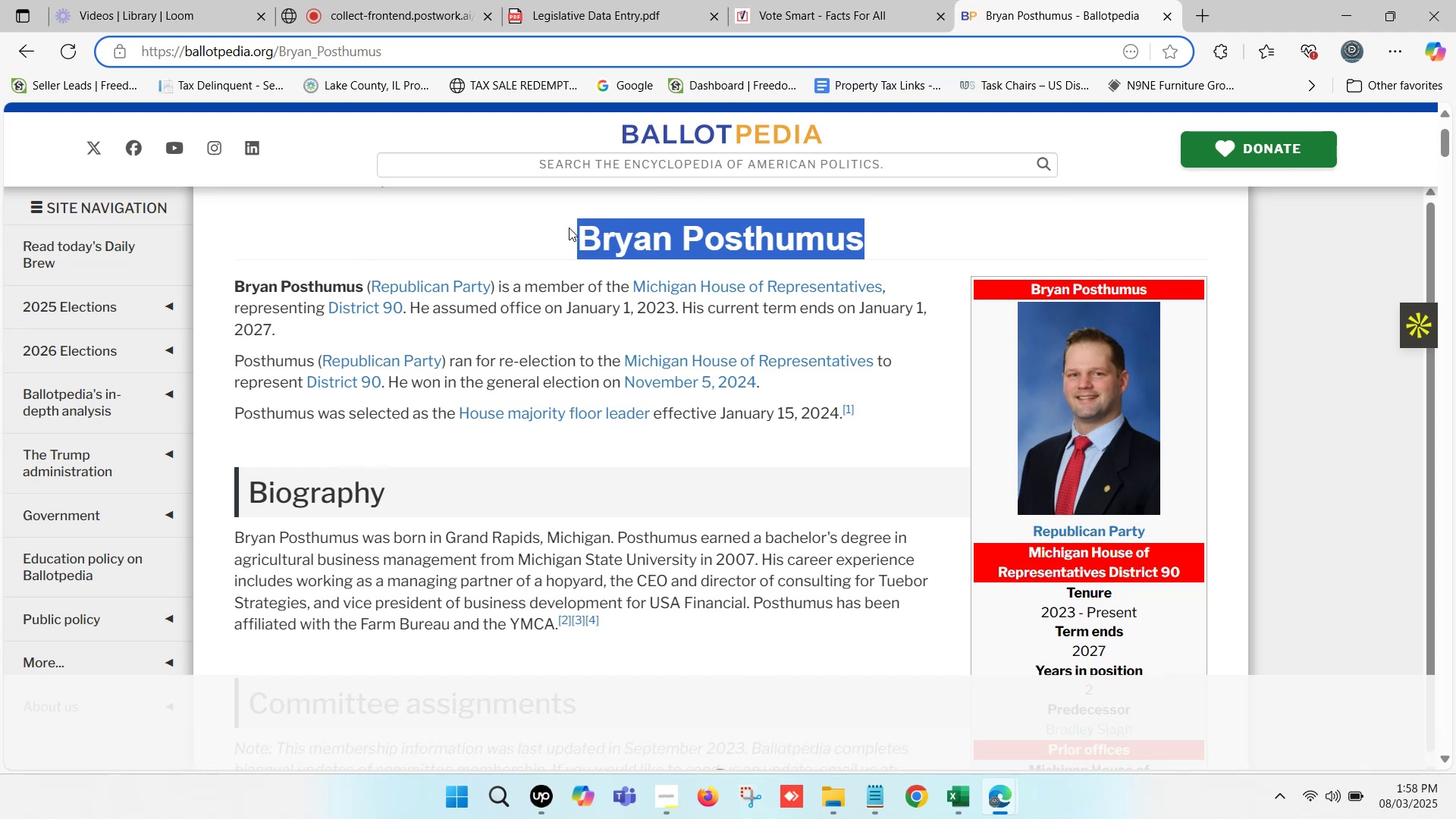 
key(Control+C)
 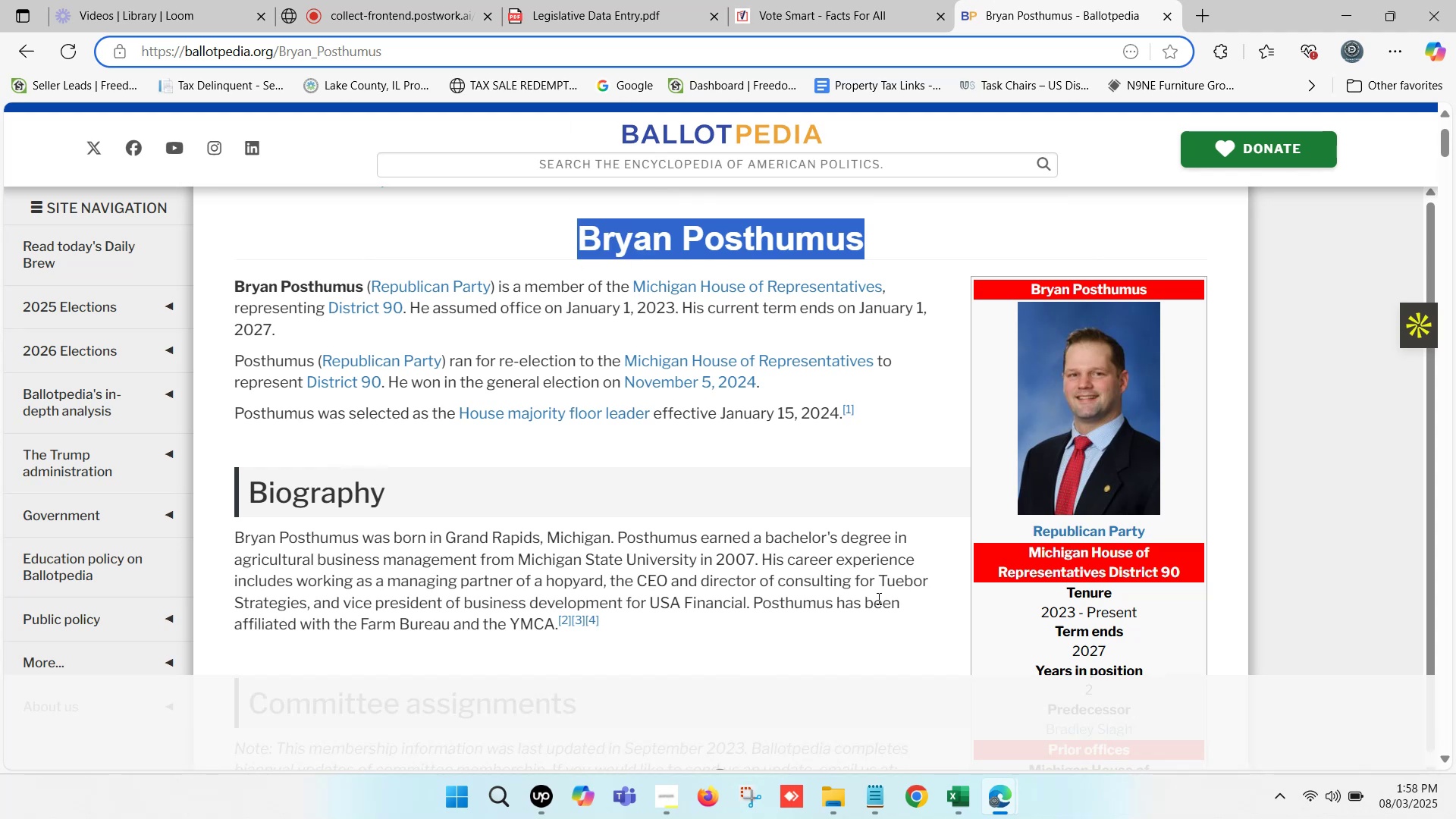 
key(Control+C)
 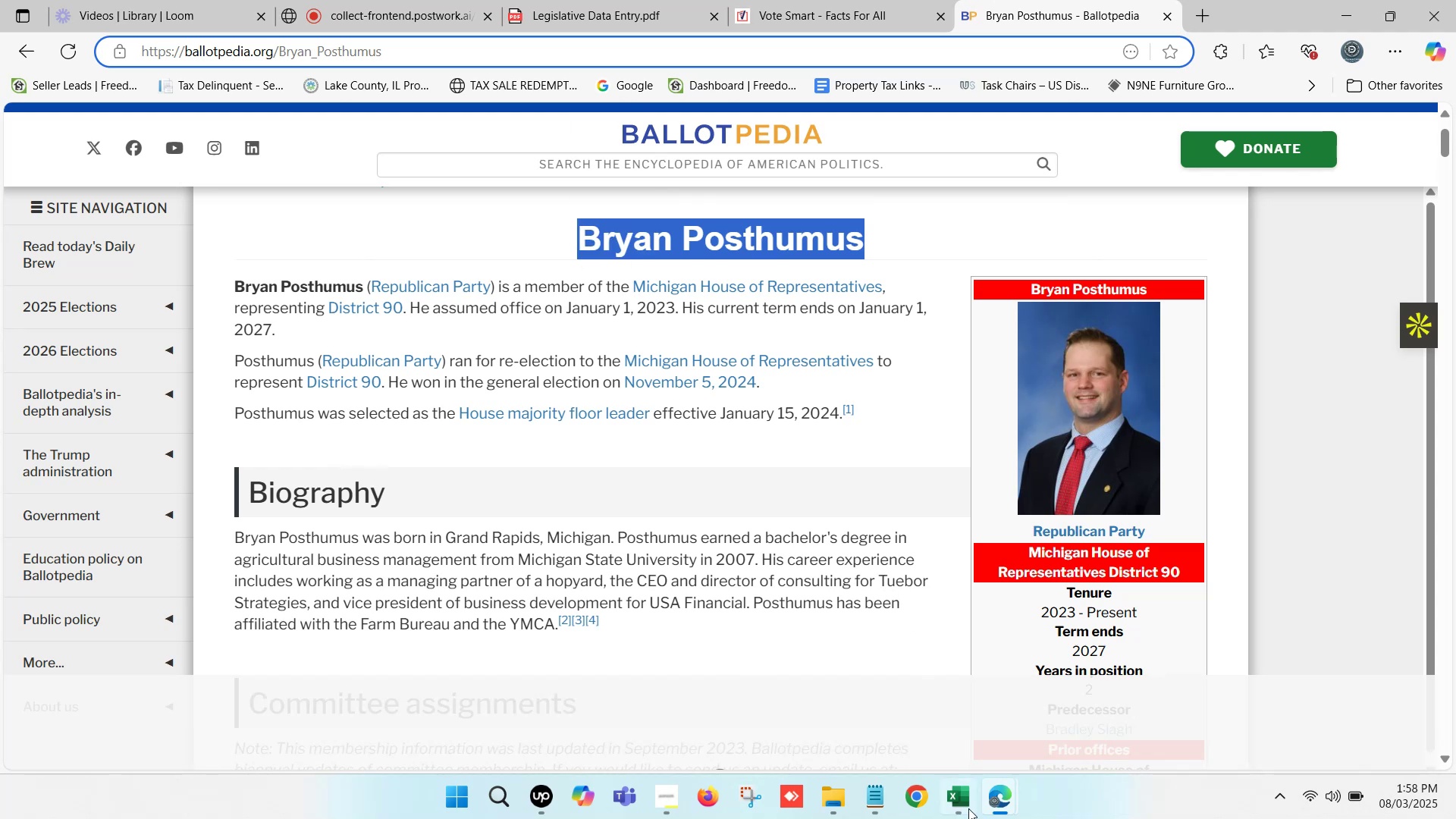 
left_click([961, 809])
 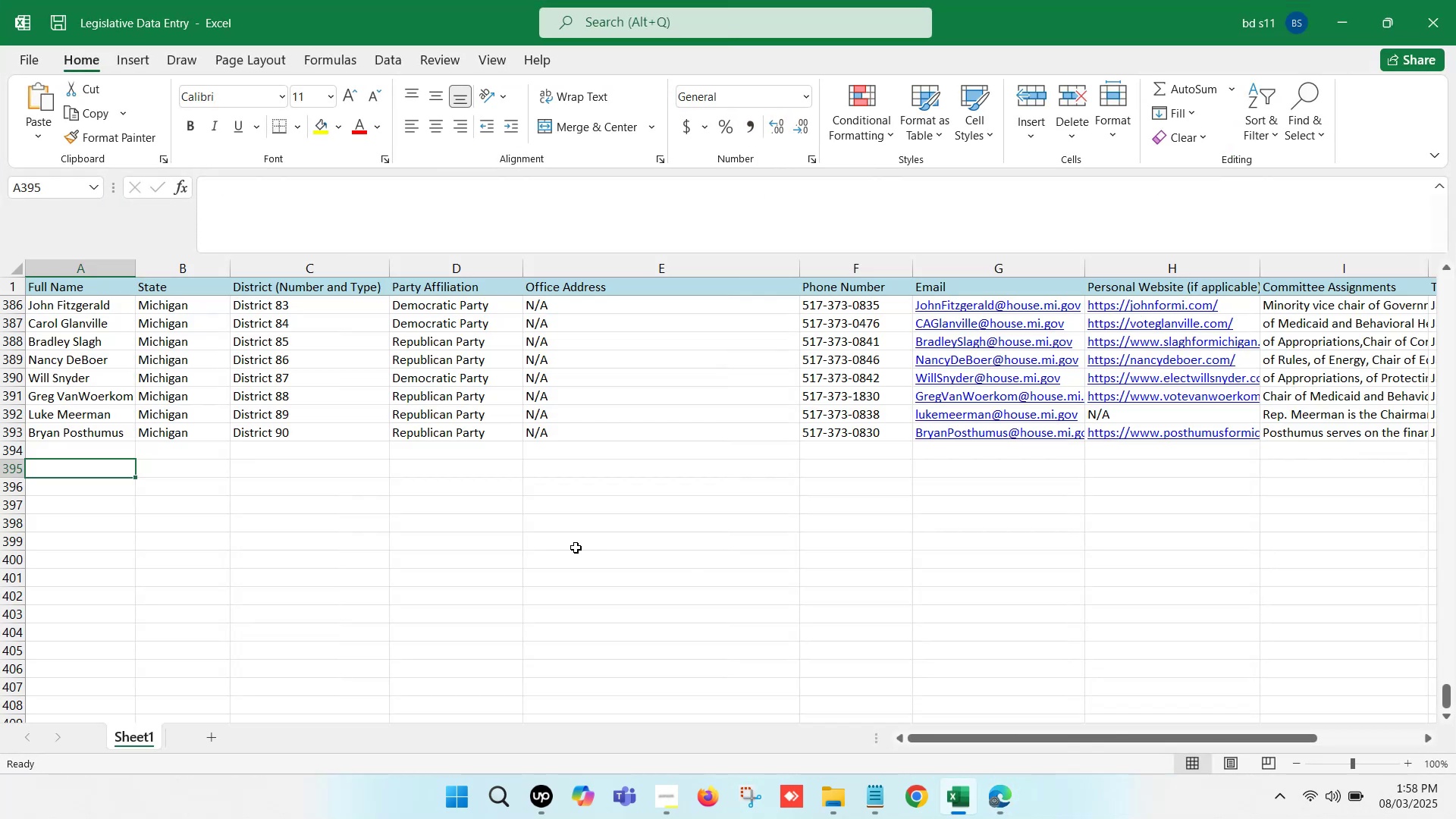 
left_click([226, 532])
 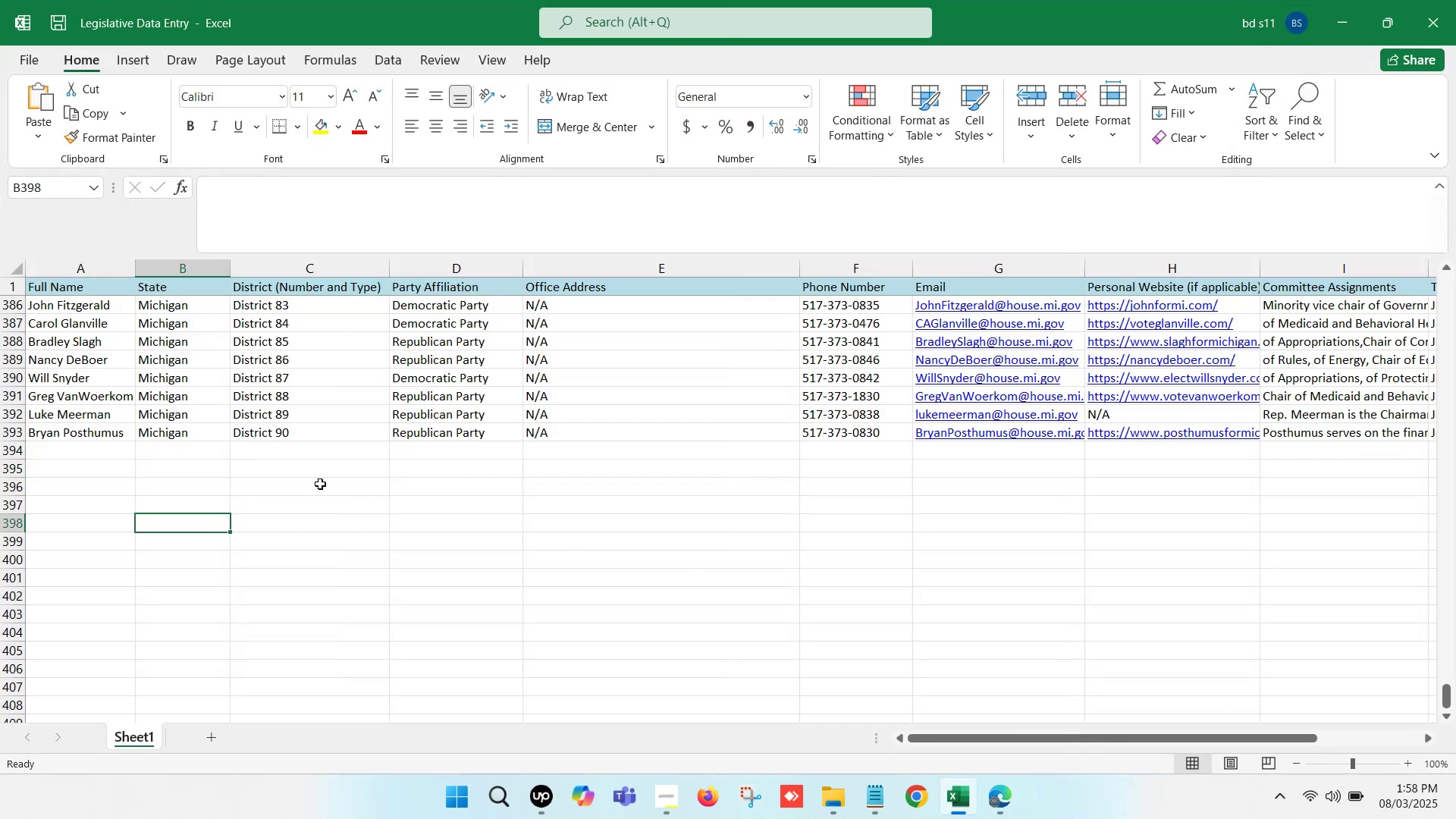 
left_click([362, 484])
 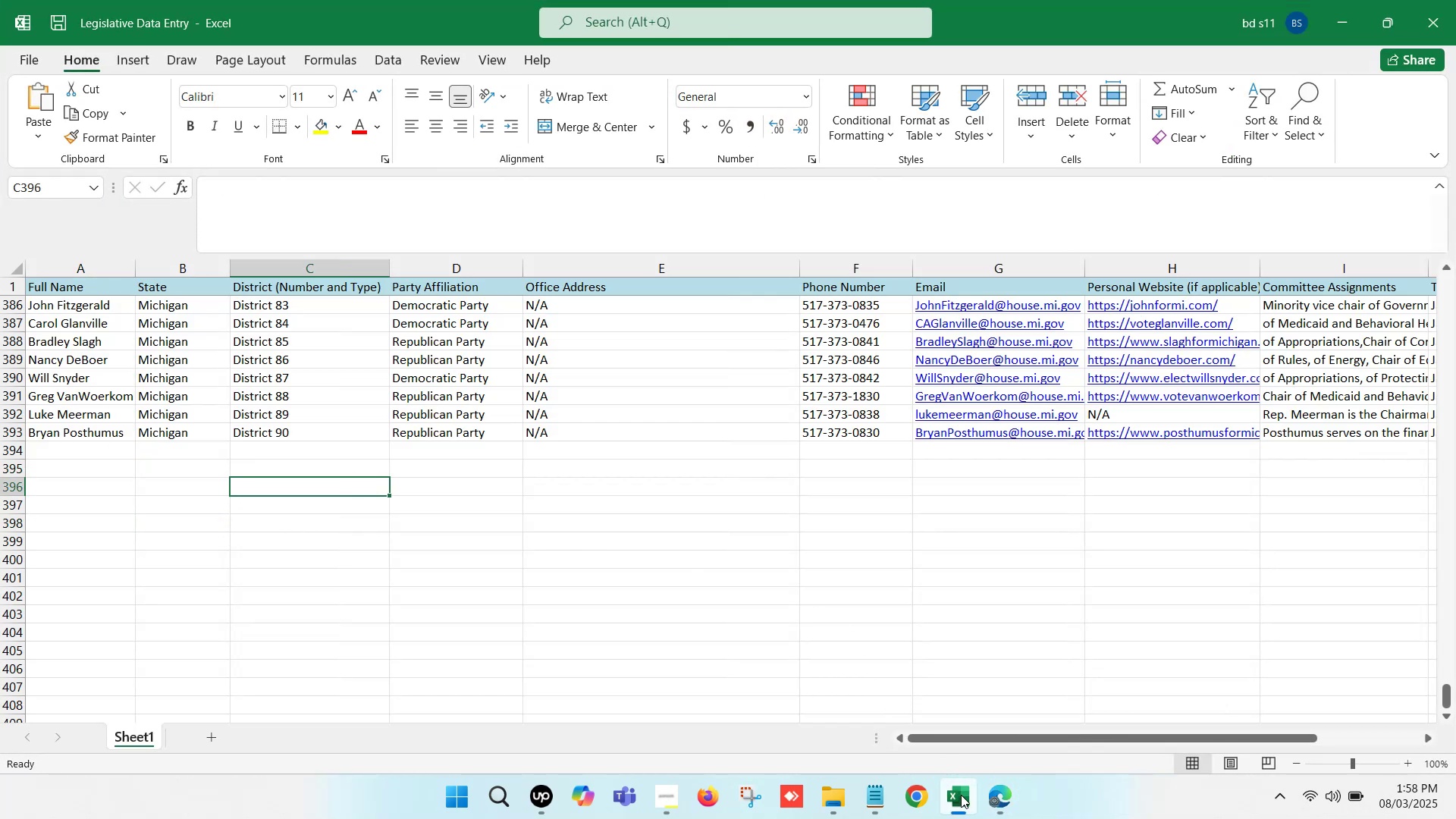 
left_click_drag(start_coordinate=[994, 794], to_coordinate=[995, 790])
 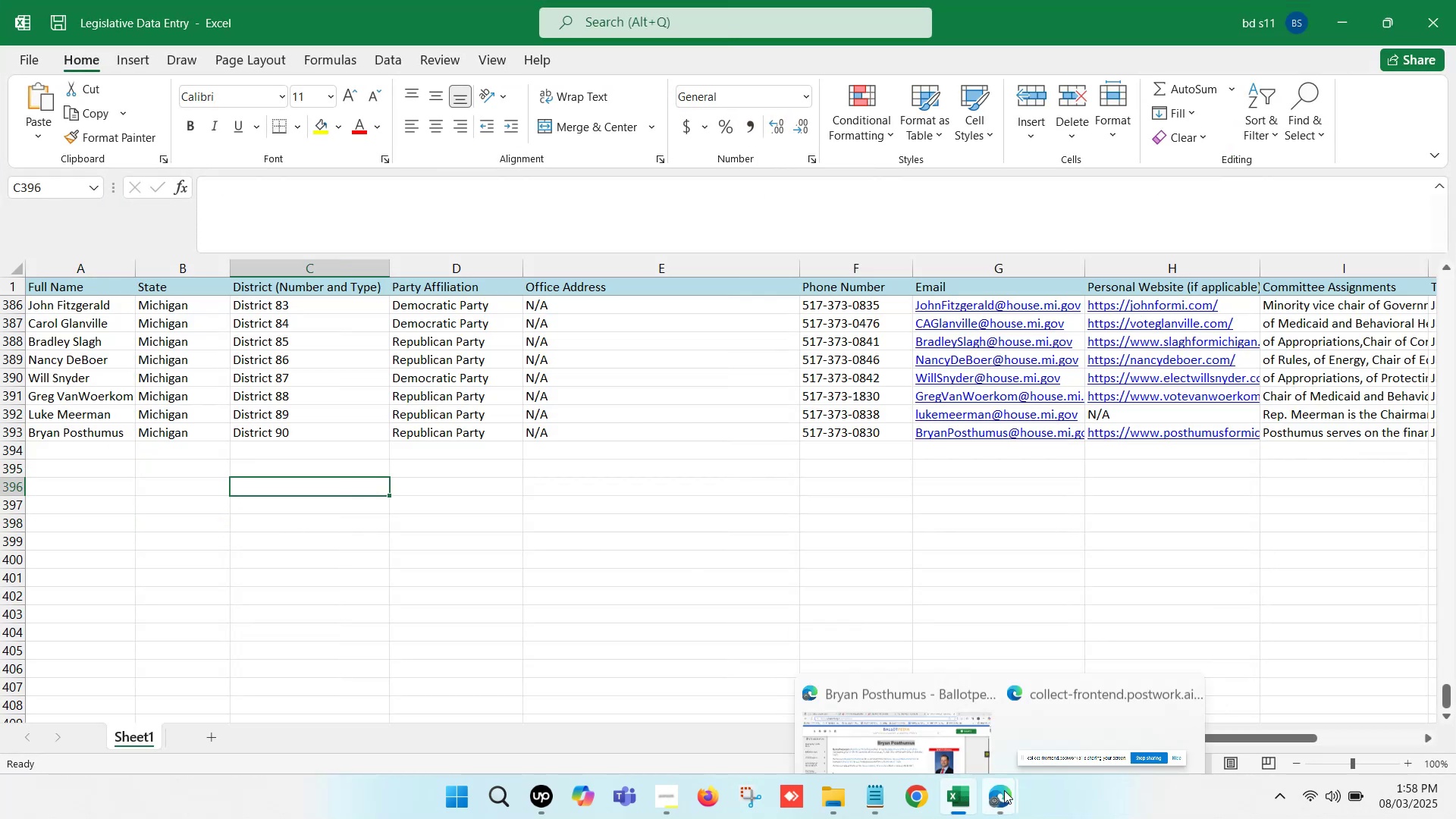 
left_click([932, 720])
 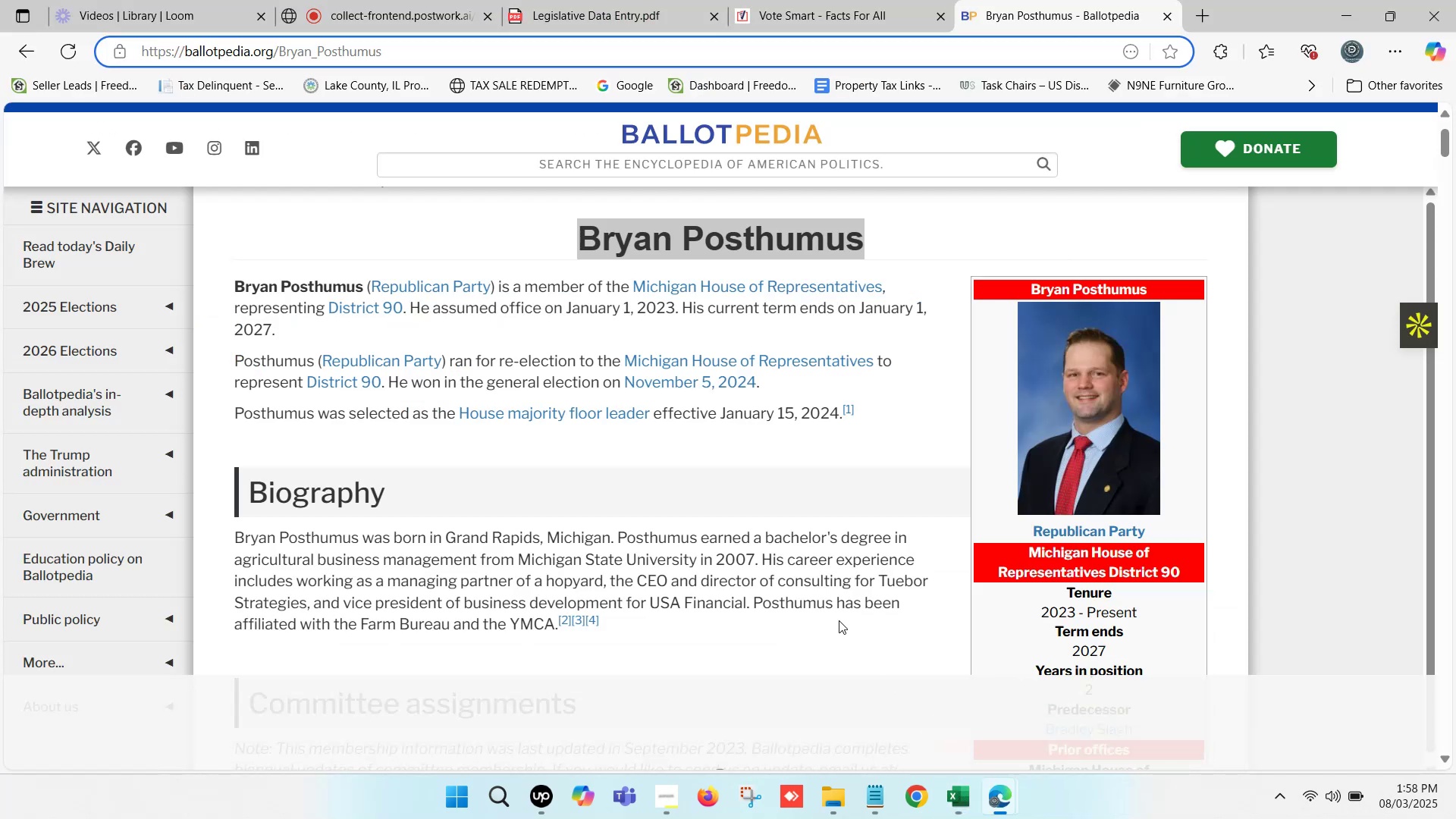 
scroll: coordinate [674, 444], scroll_direction: up, amount: 2.0
 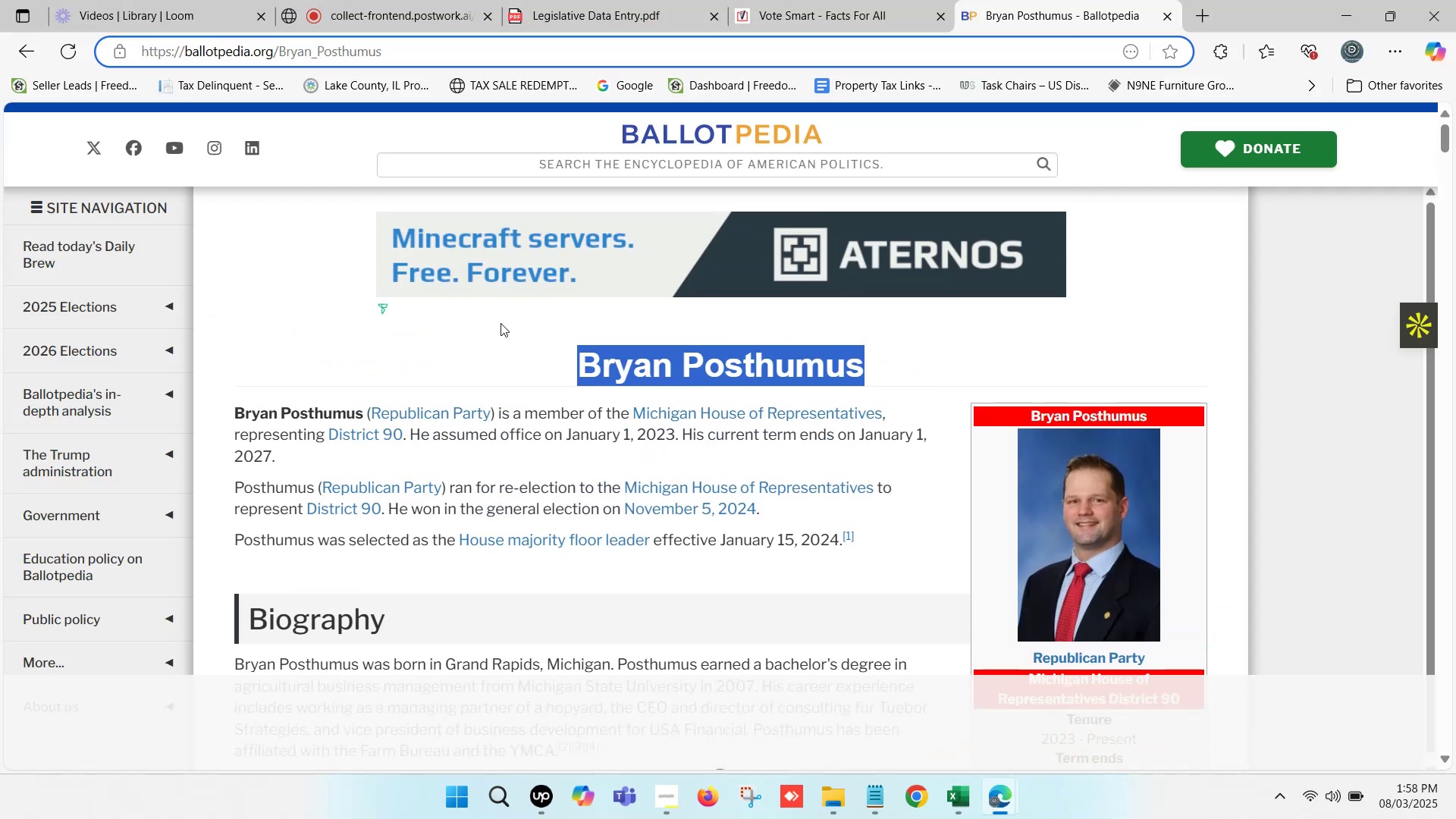 
left_click([475, 309])
 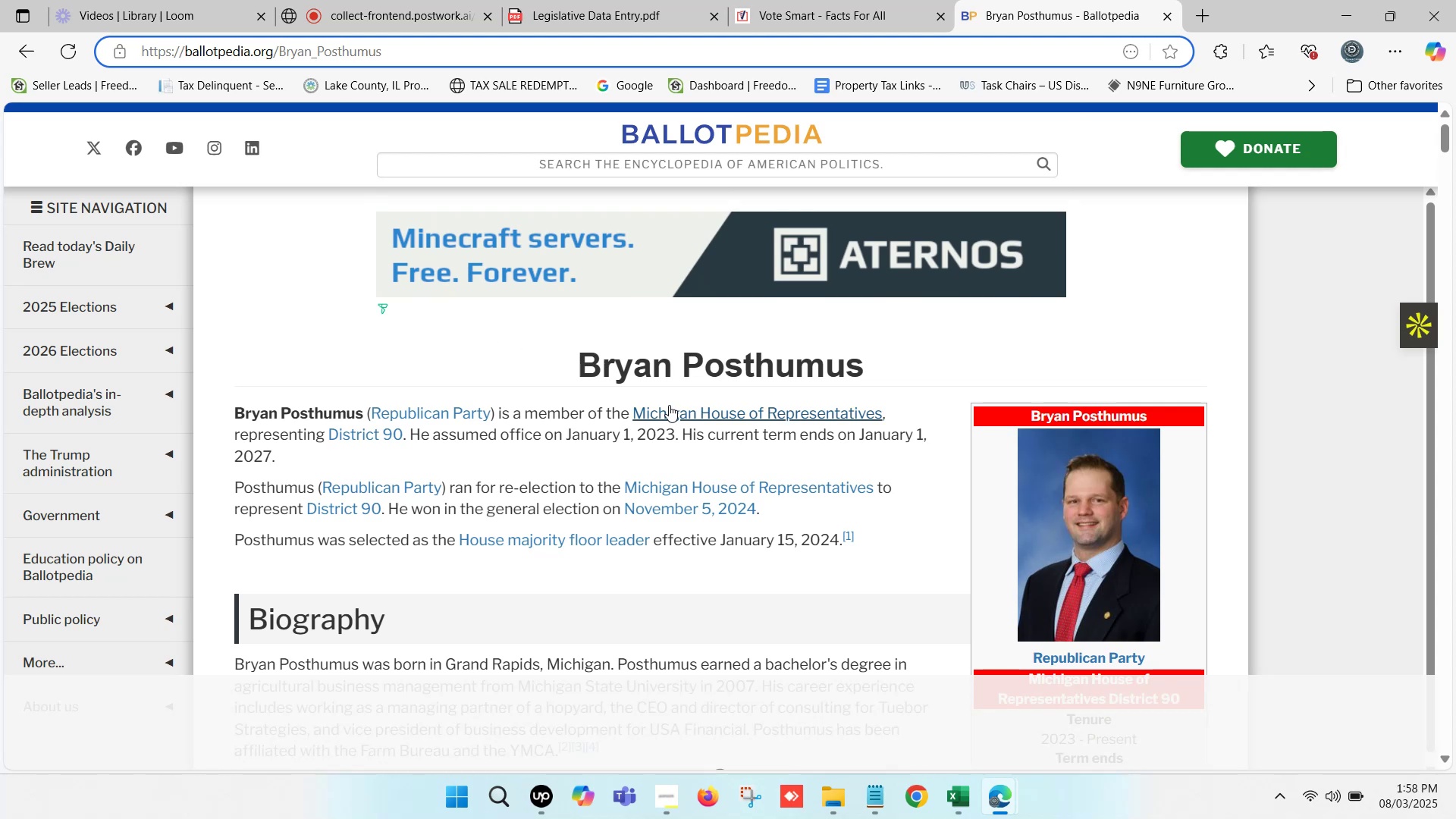 
left_click([522, 353])
 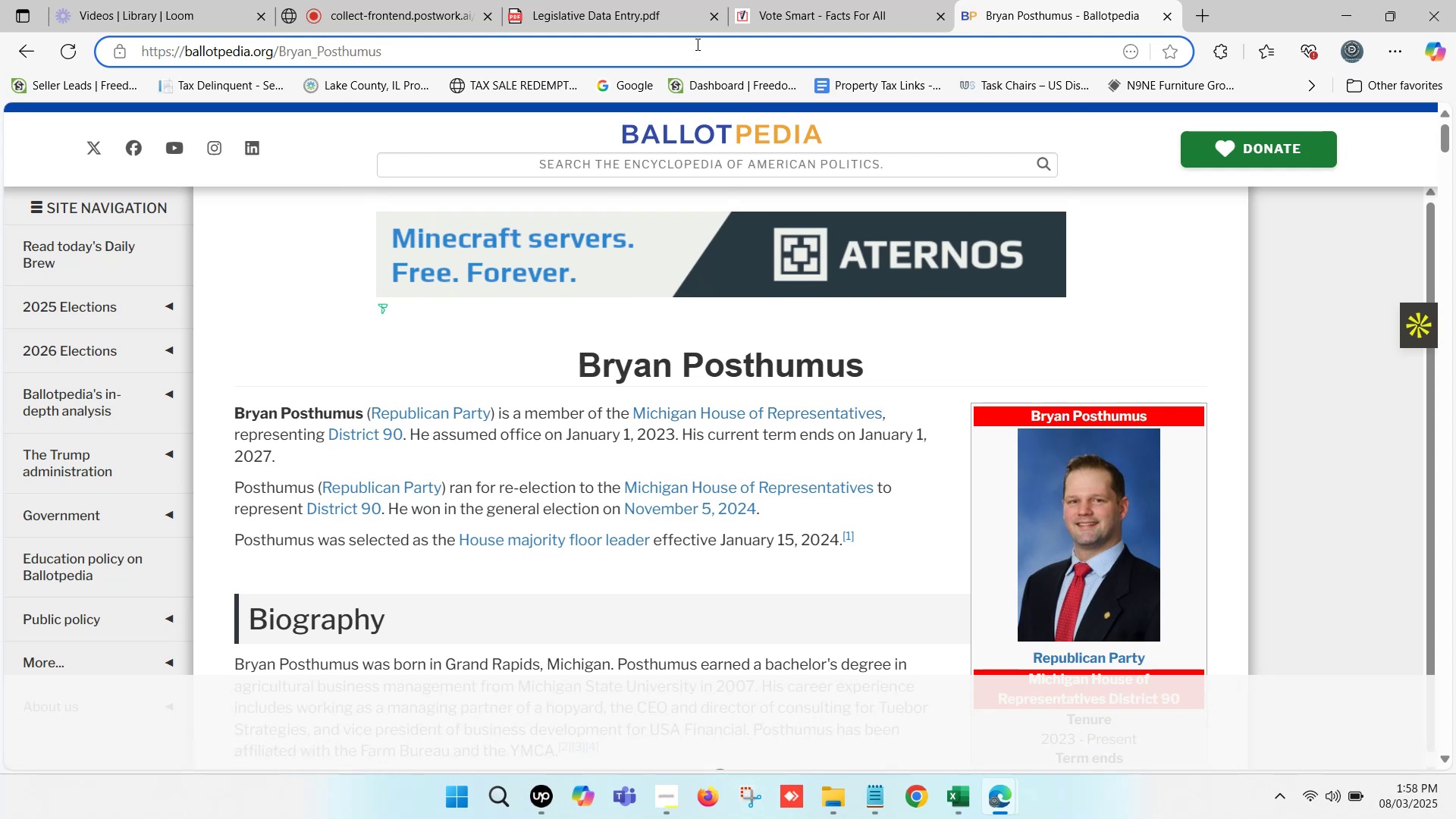 
left_click([814, 0])
 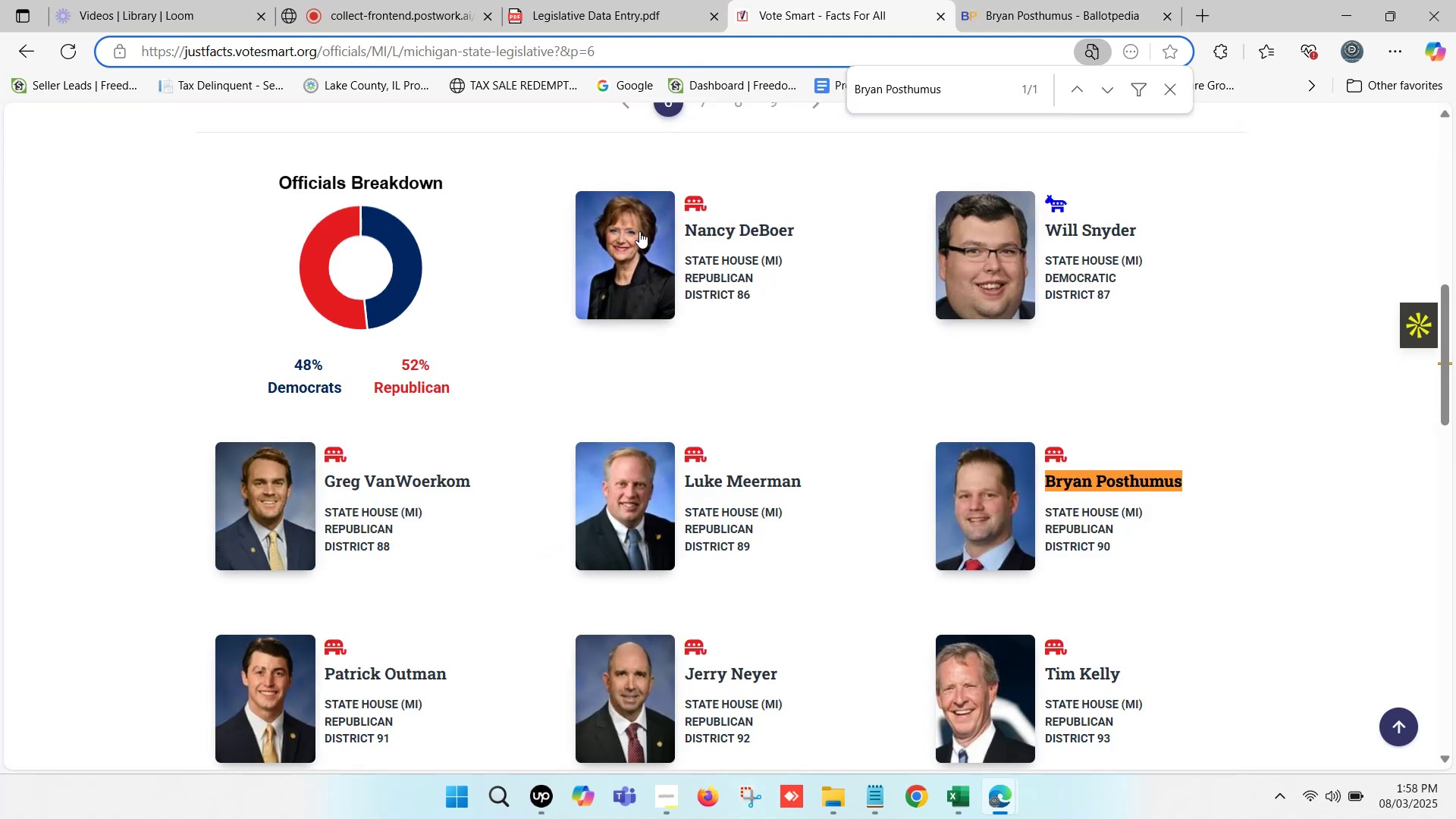 
scroll: coordinate [826, 345], scroll_direction: down, amount: 3.0
 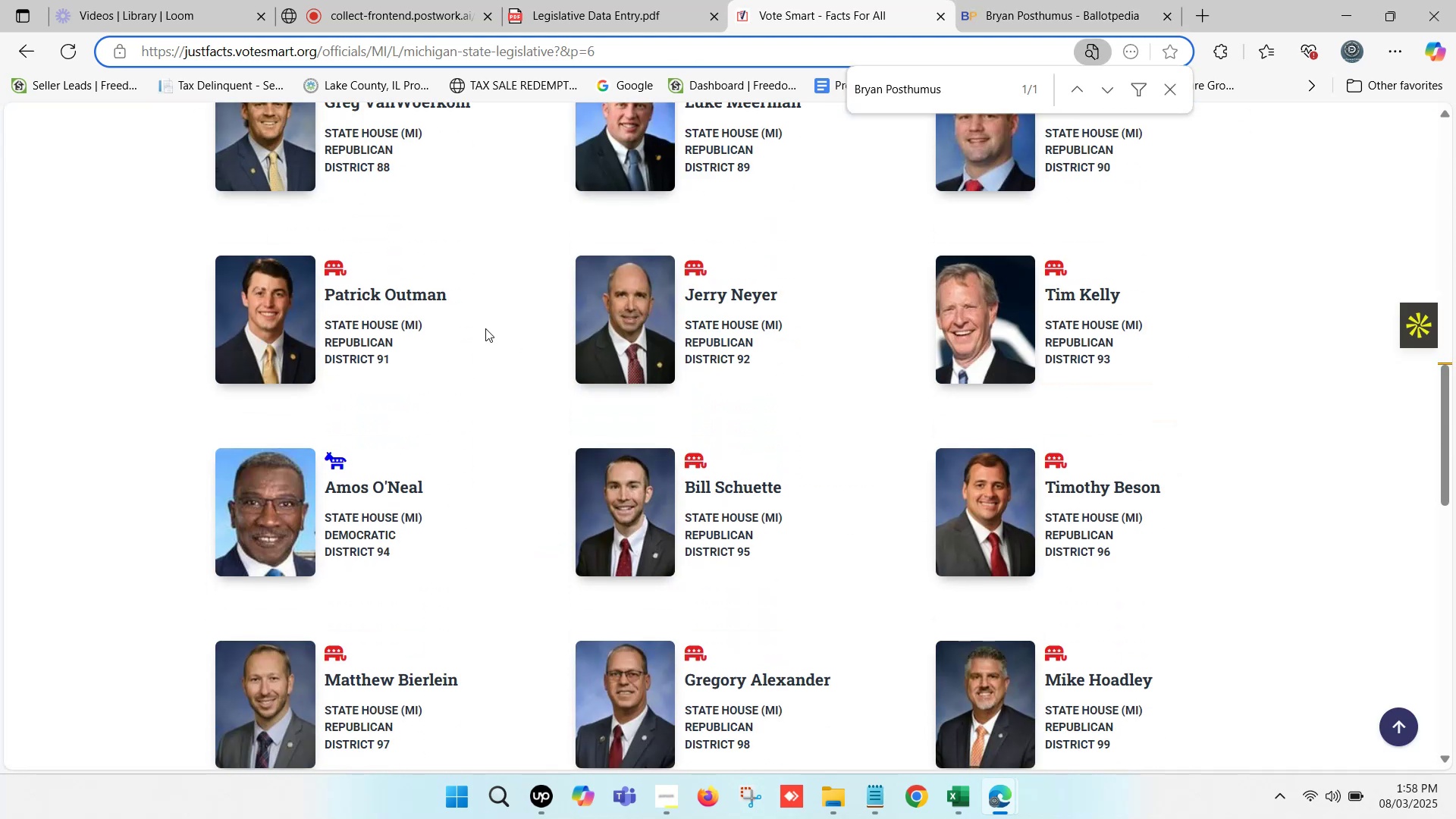 
left_click_drag(start_coordinate=[465, 293], to_coordinate=[322, 293])
 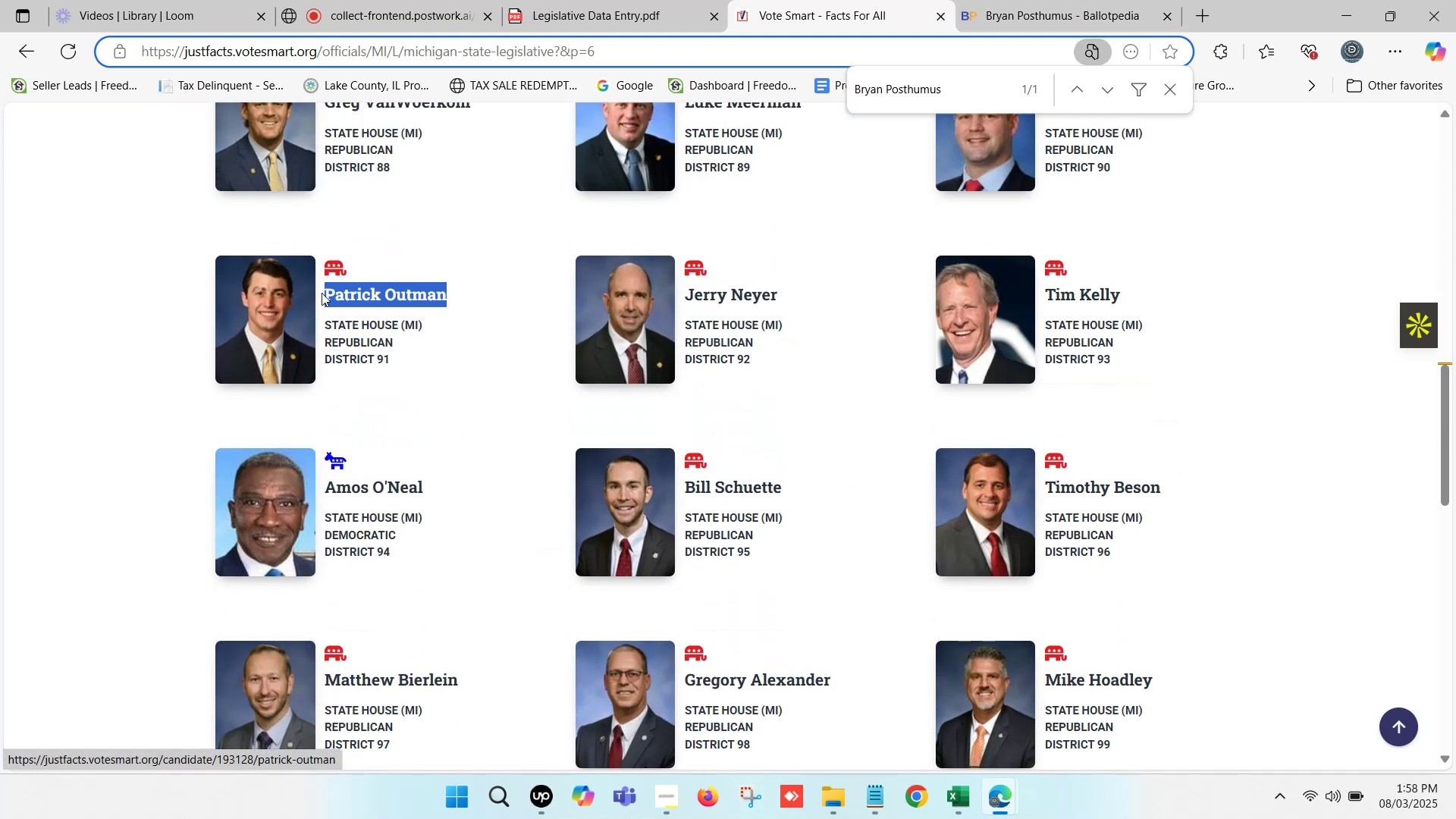 
key(Control+C)
 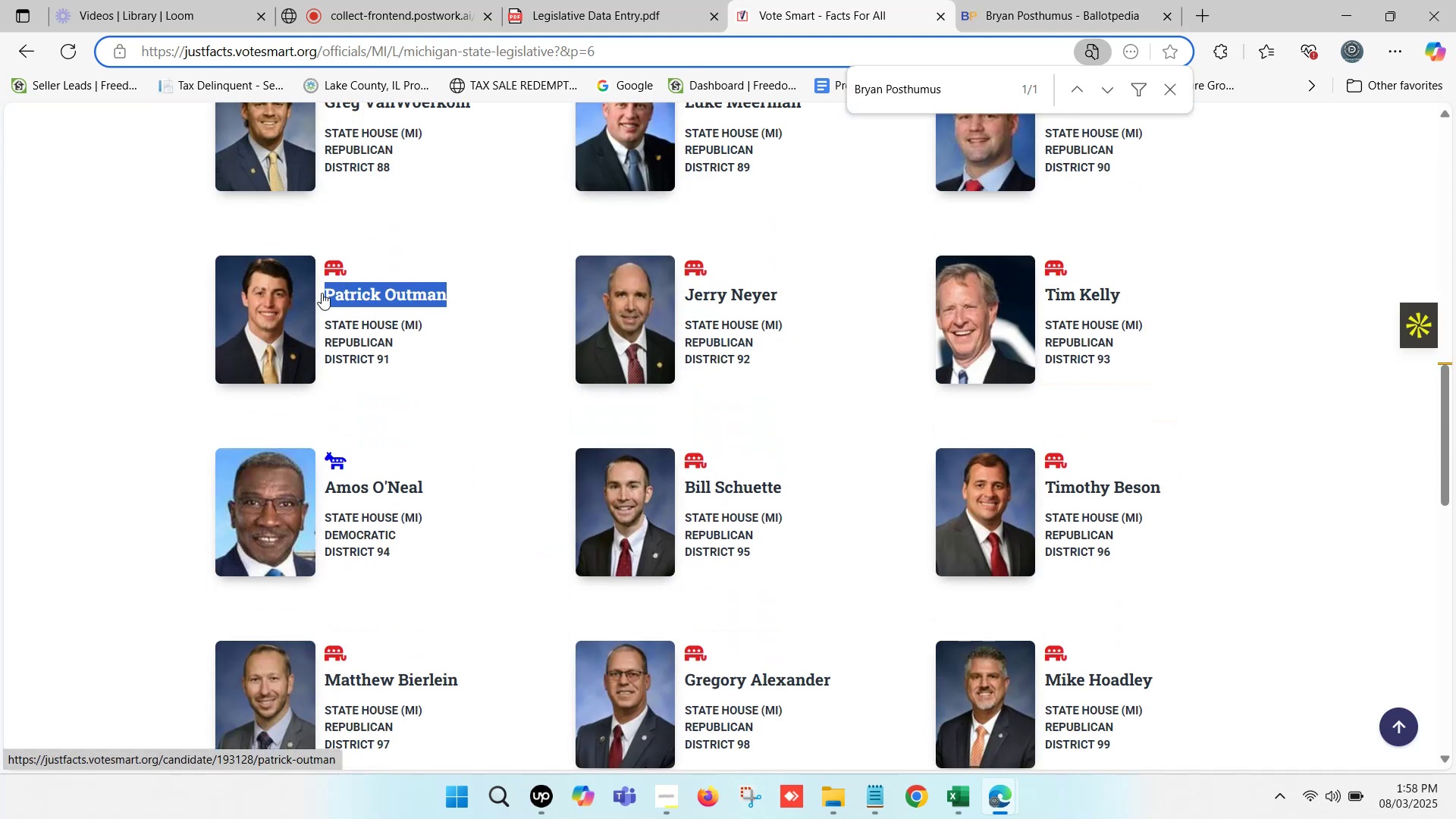 
key(Control+F)
 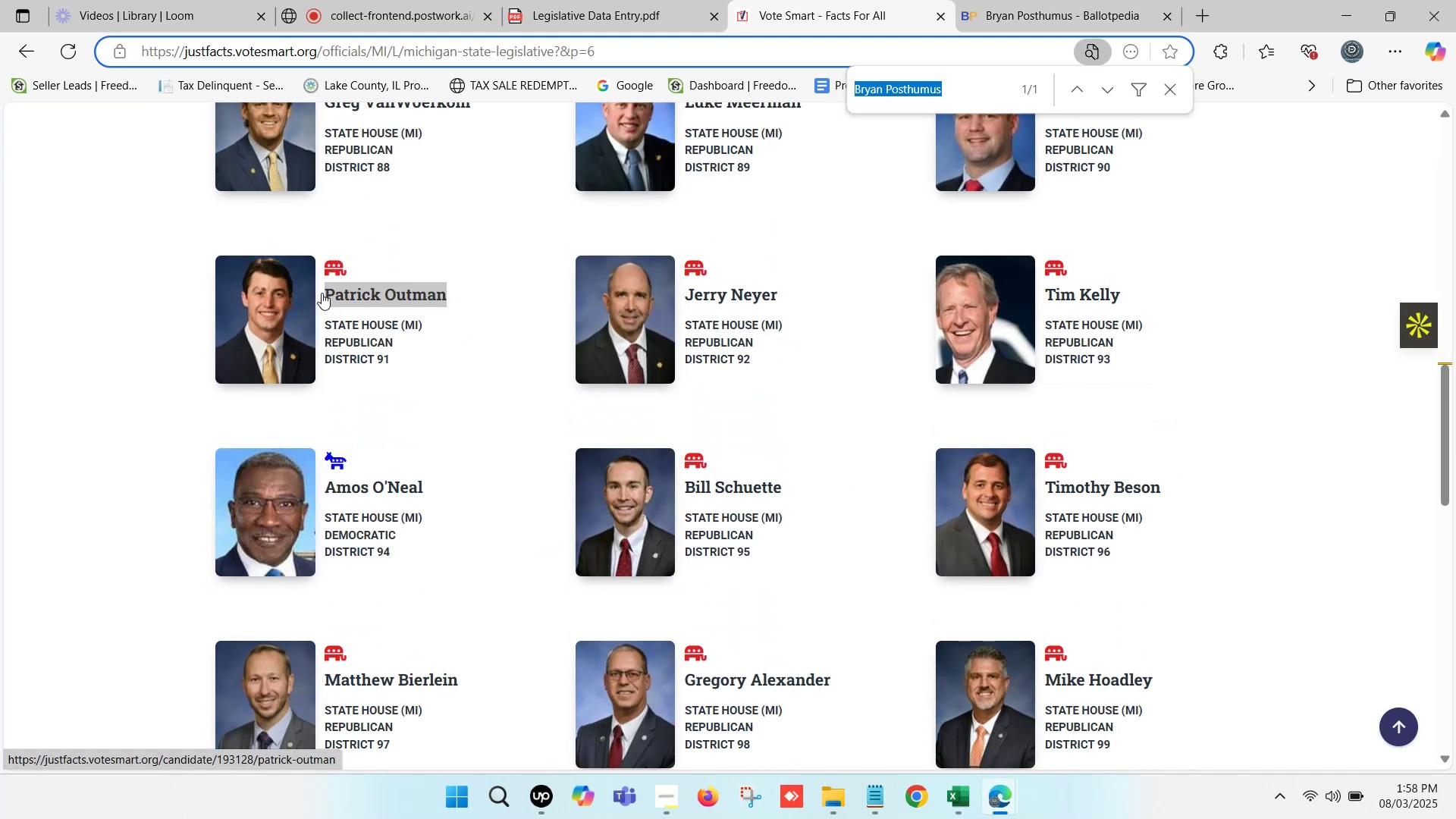 
key(Control+V)
 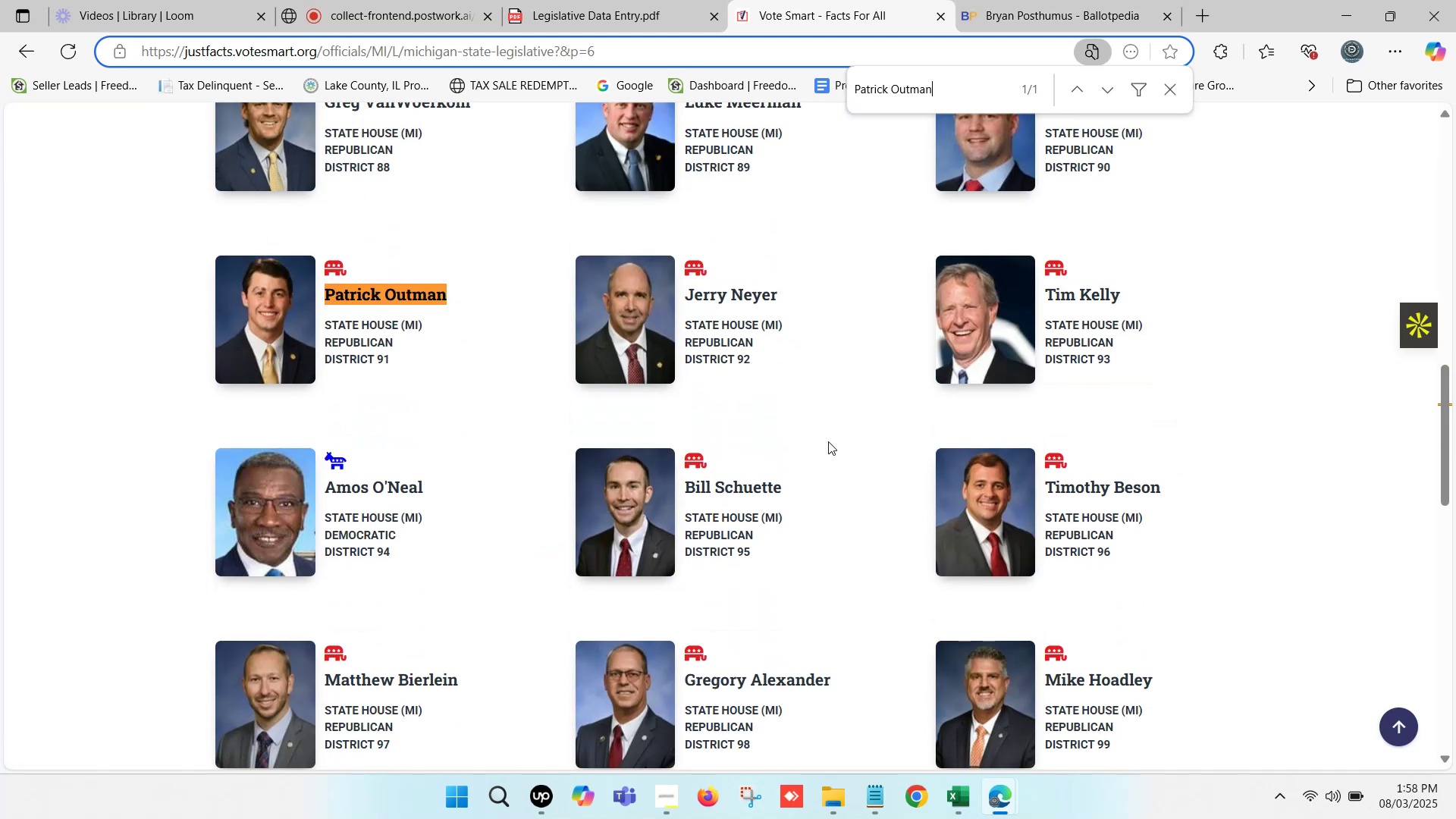 
wait(8.53)
 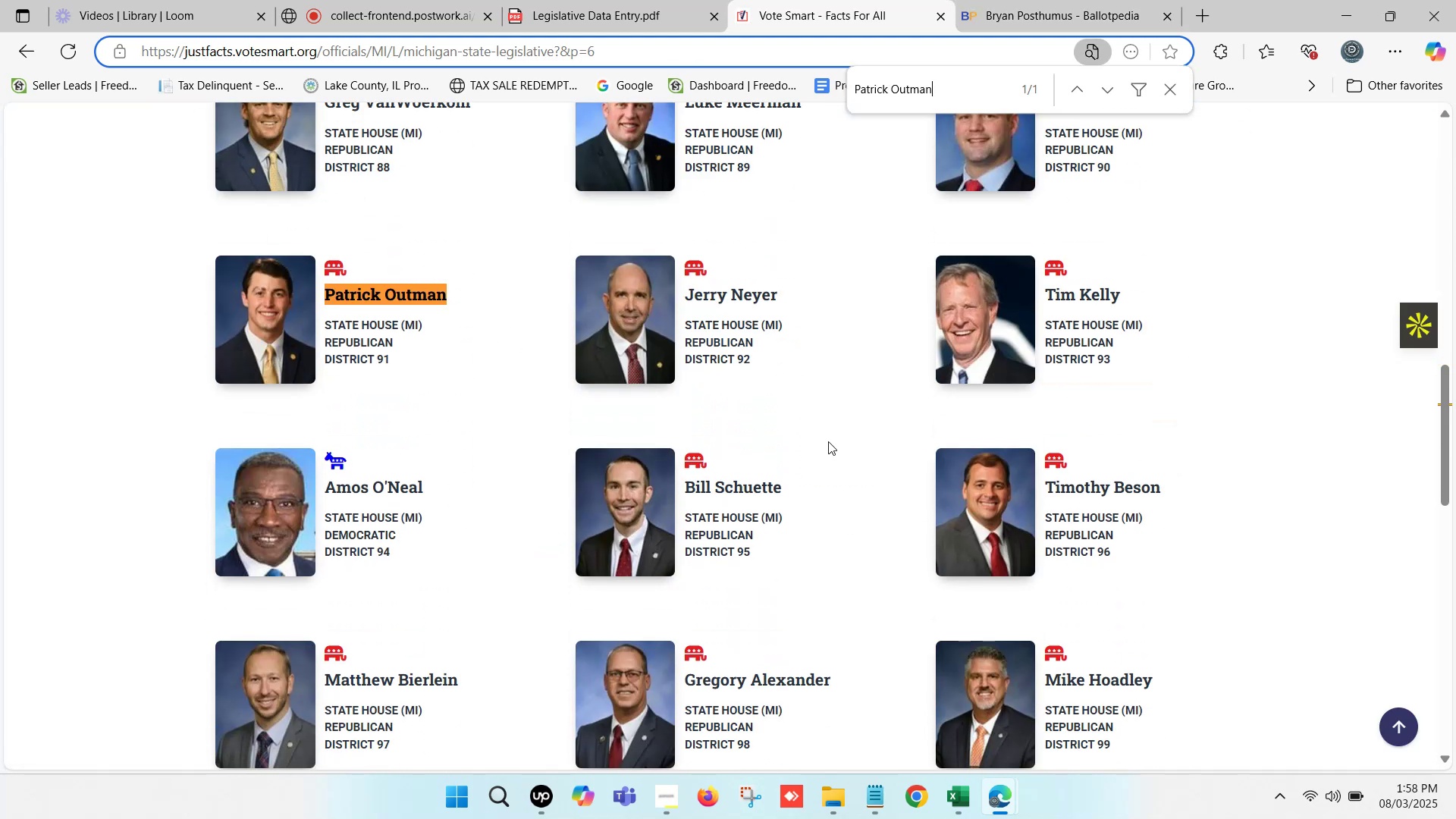 
left_click([398, 0])
 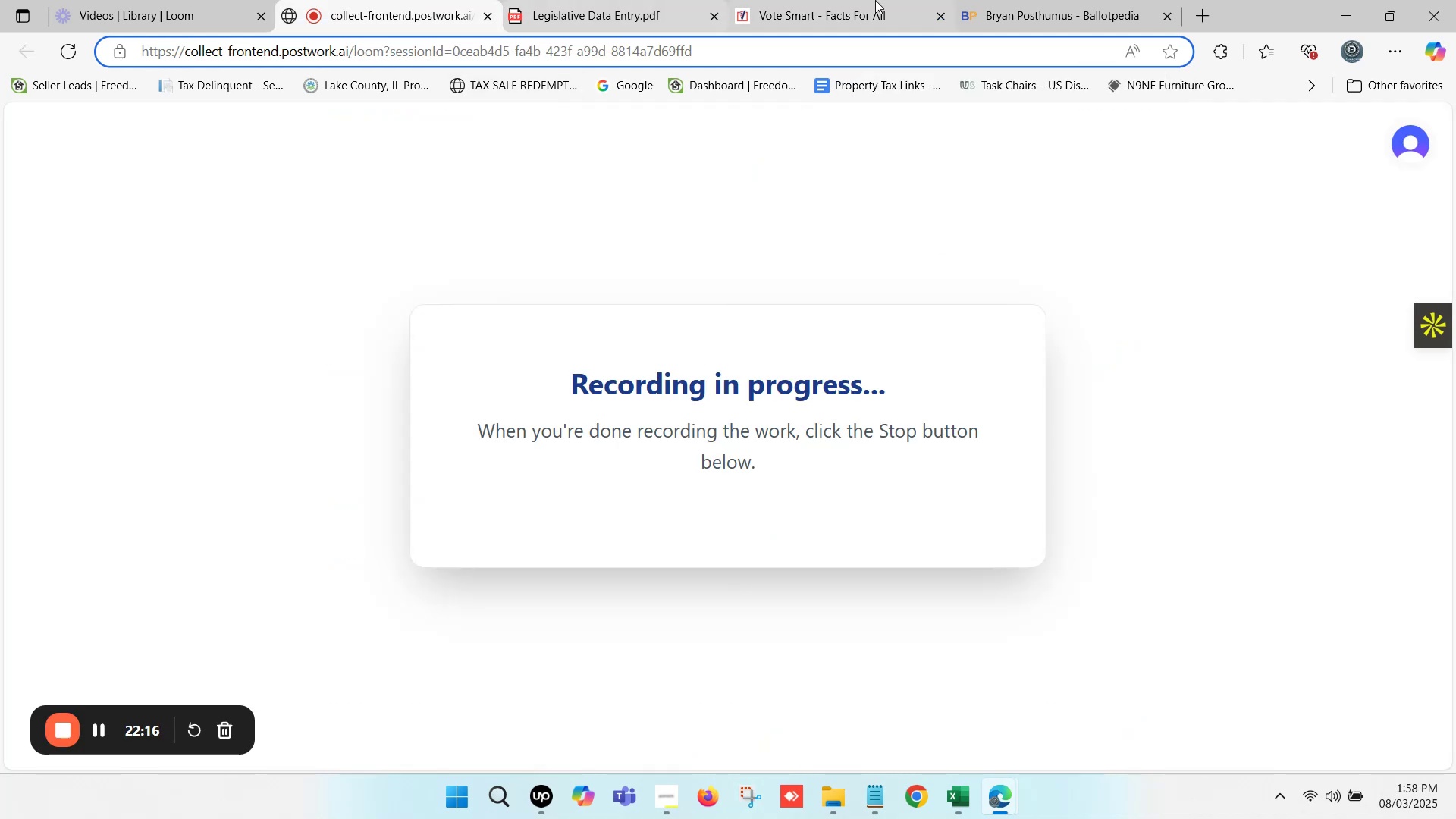 
left_click([905, 0])
 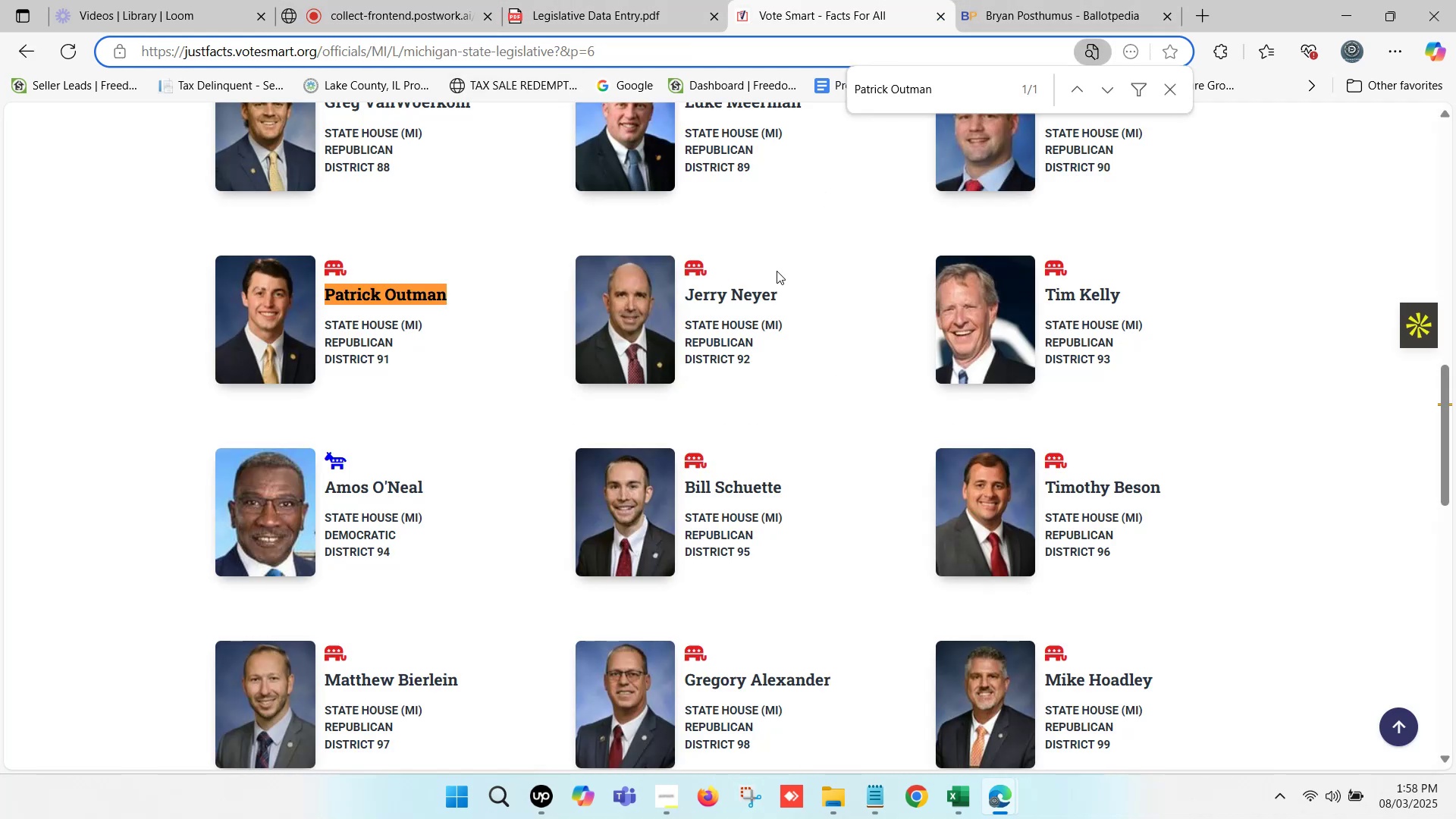 
key(Control+ControlLeft)
 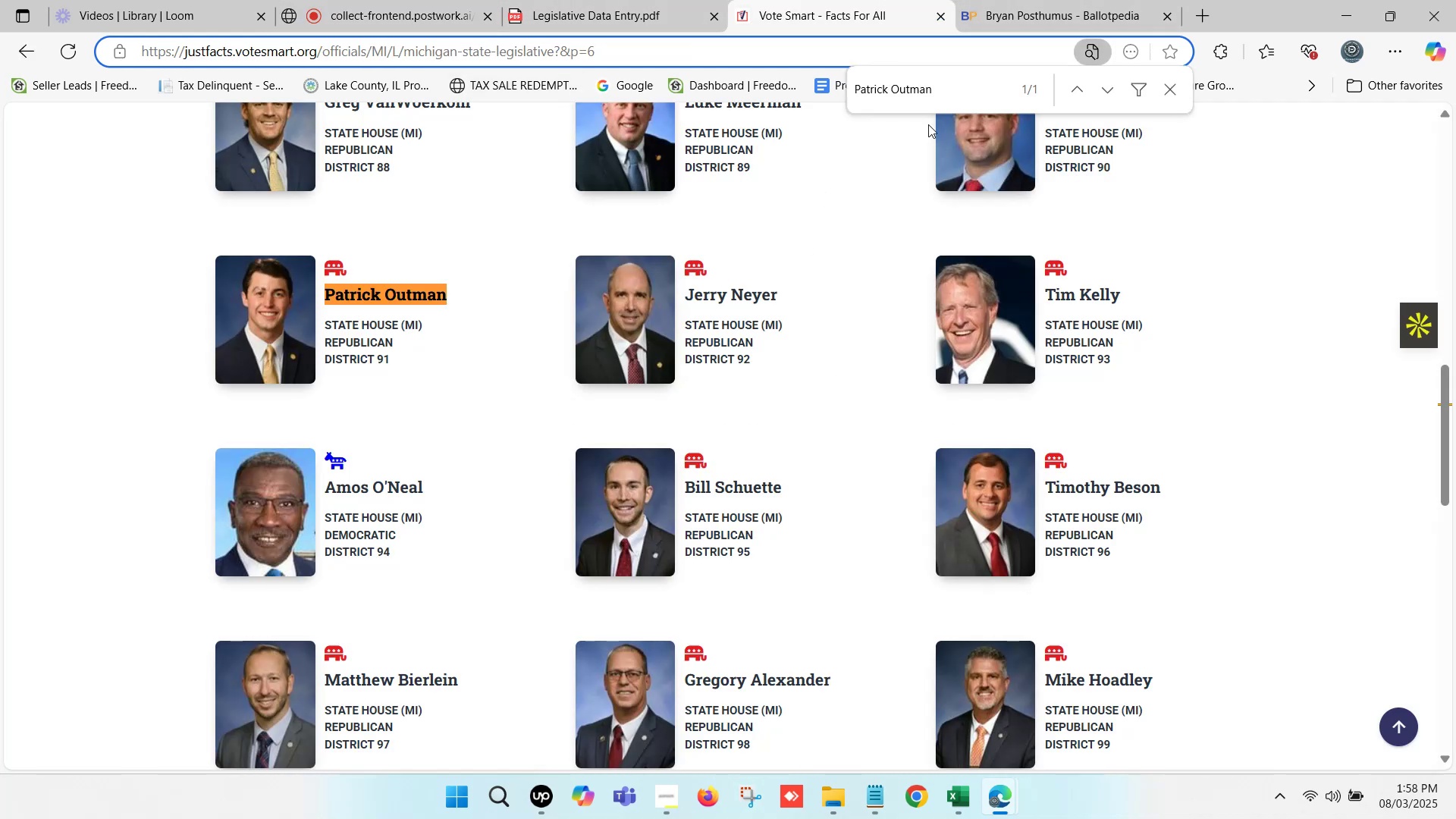 
key(Control+C)
 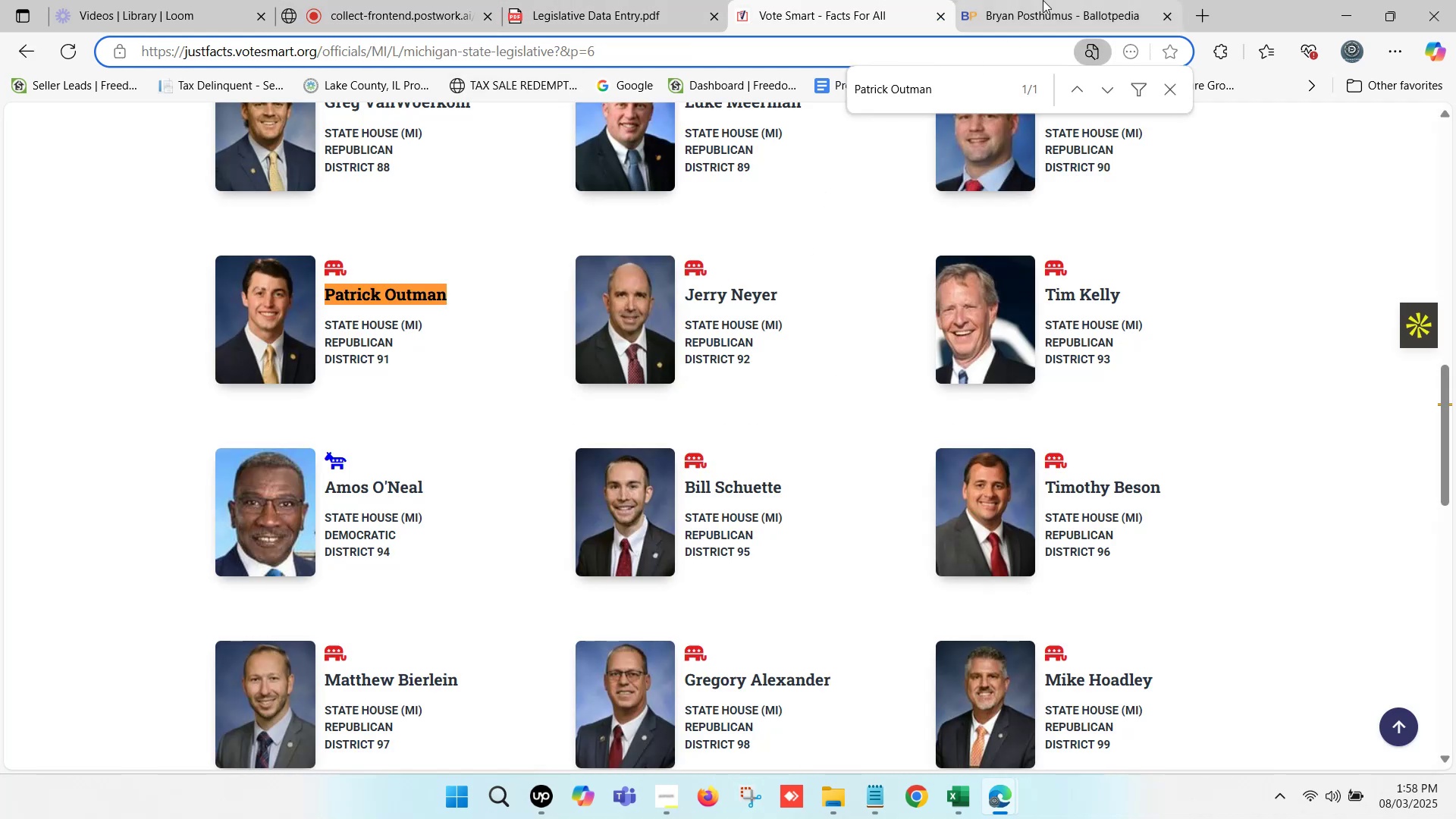 
left_click([1043, 0])
 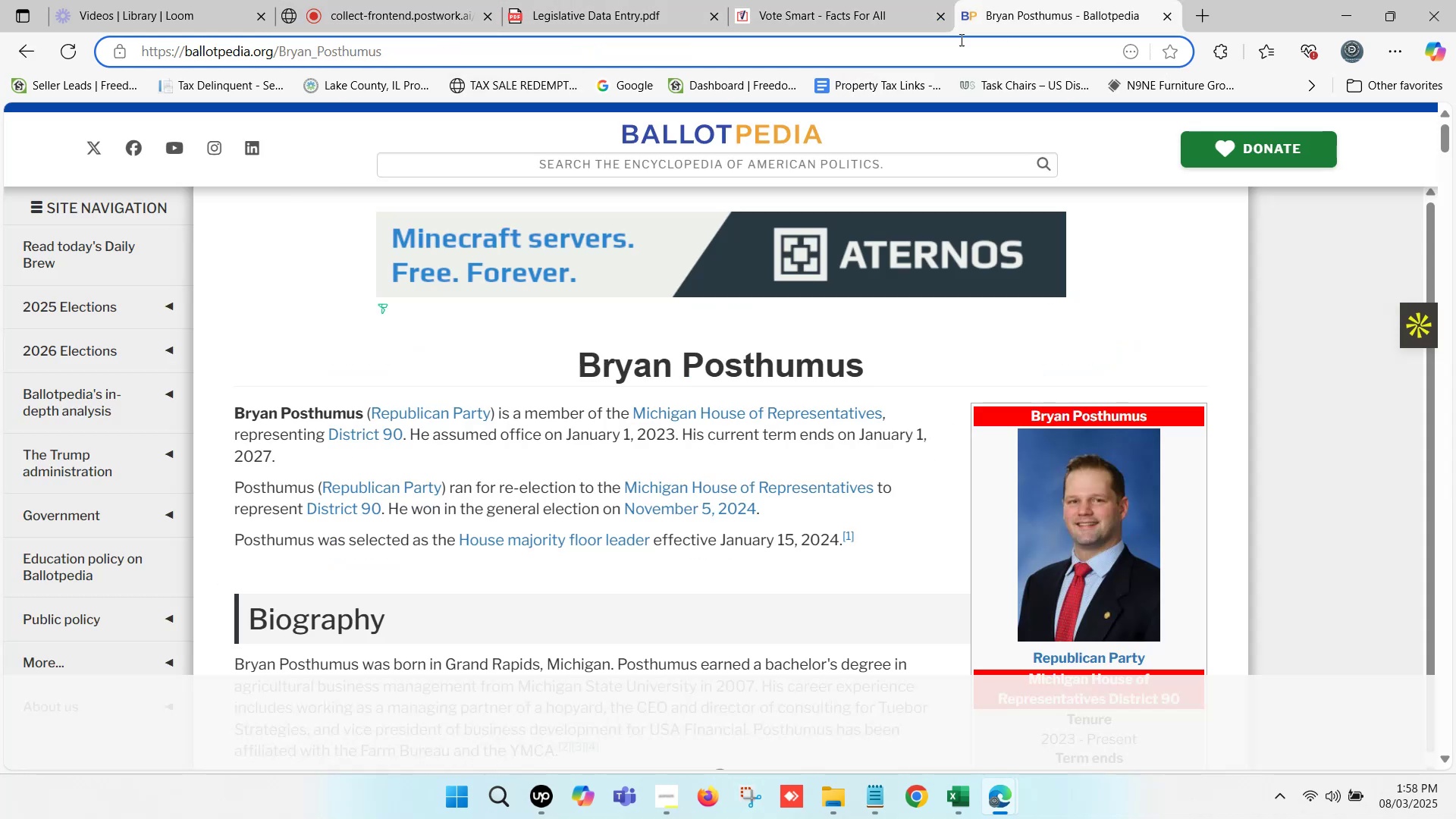 
scroll: coordinate [629, 256], scroll_direction: up, amount: 8.0
 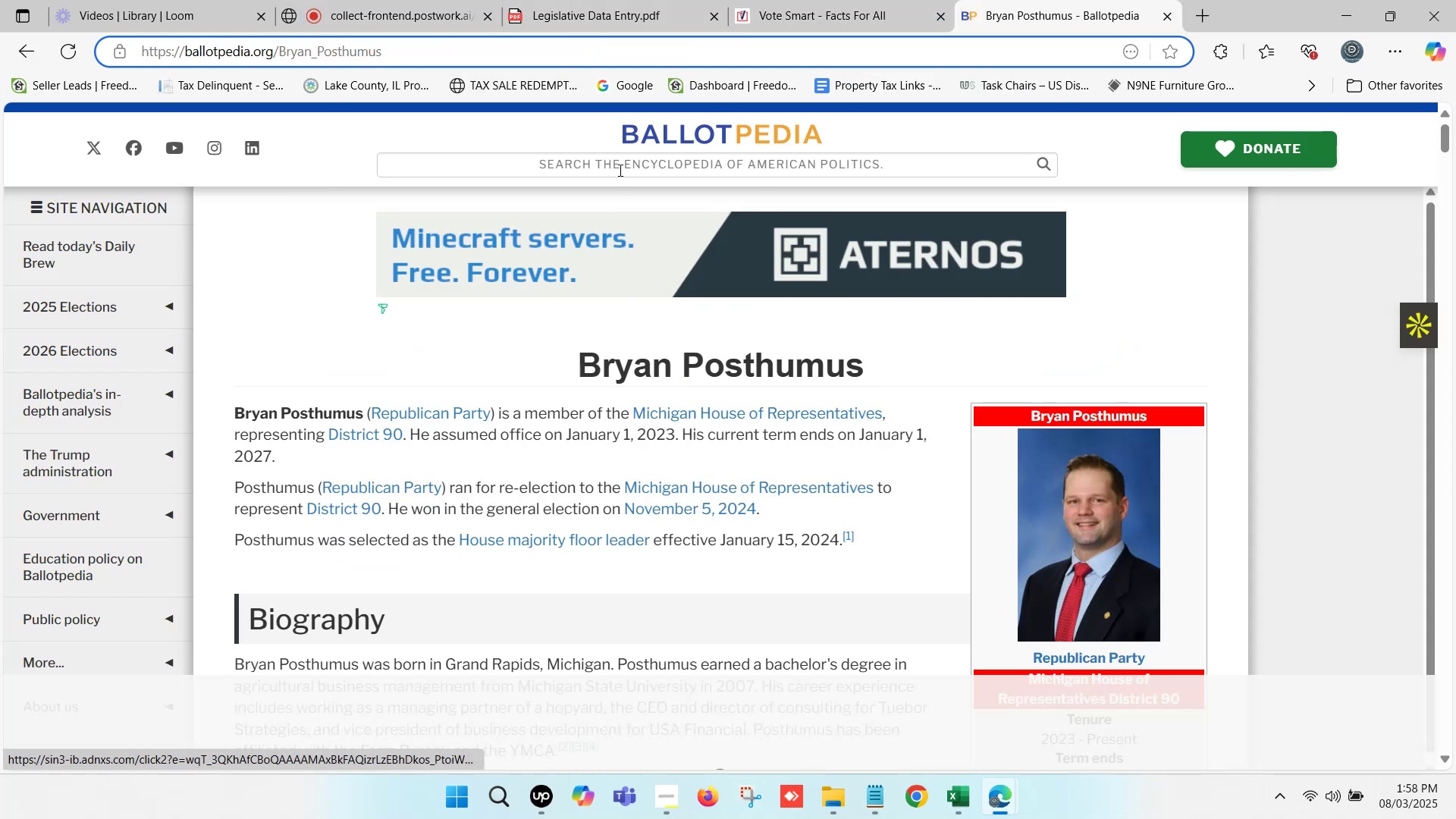 
left_click([619, 168])
 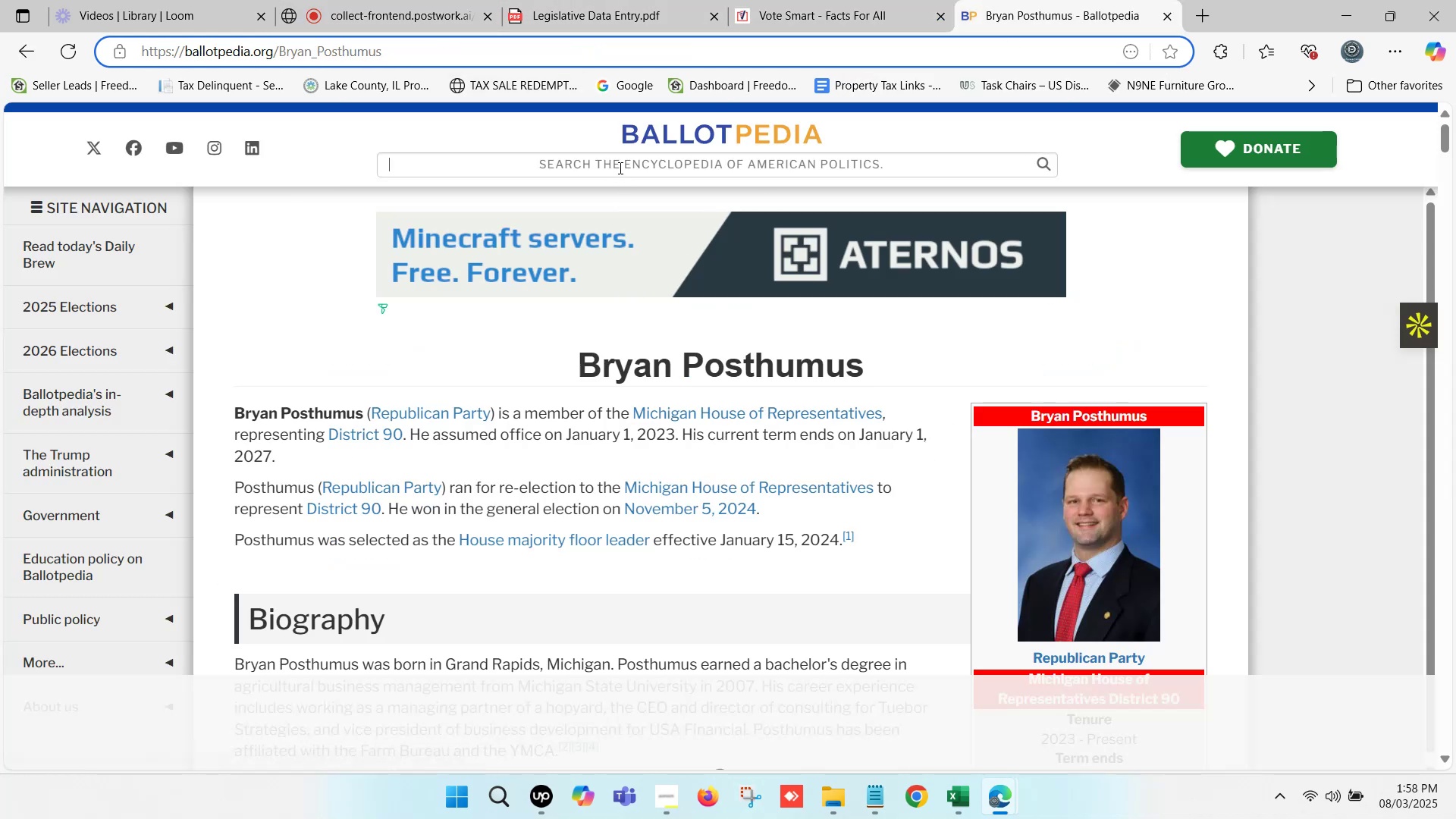 
key(Control+ControlLeft)
 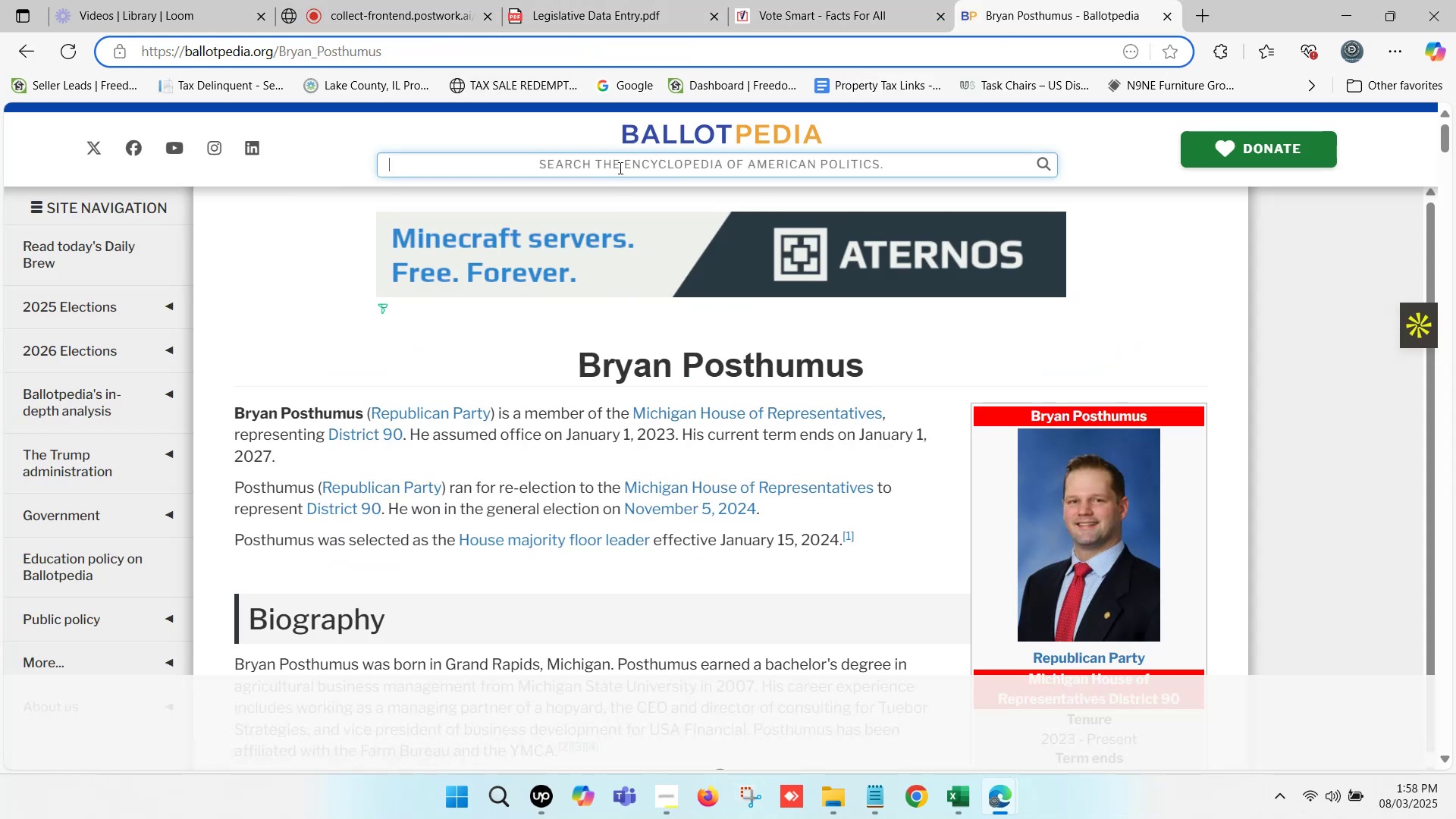 
key(Control+V)
 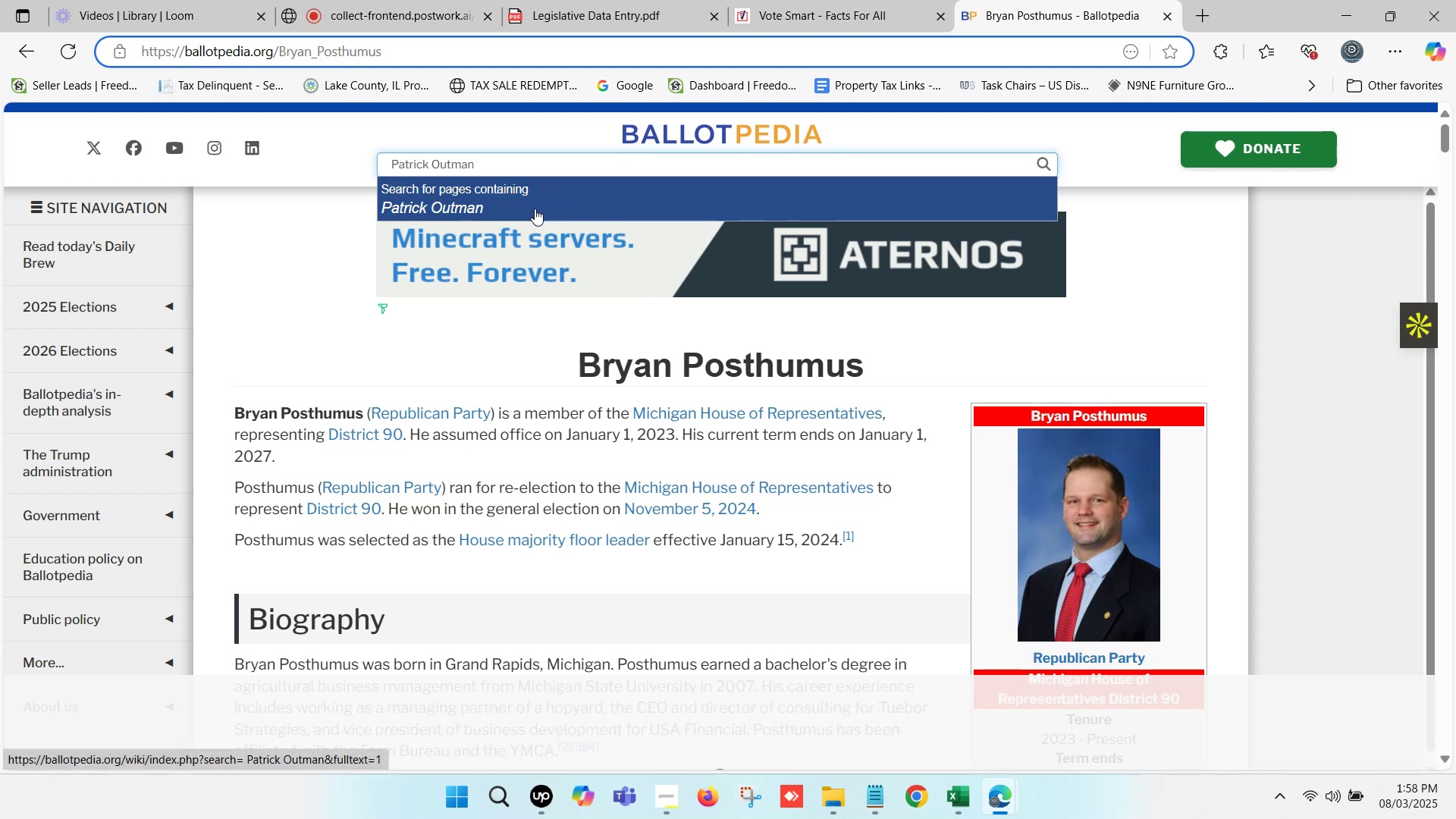 
scroll: coordinate [559, 328], scroll_direction: up, amount: 9.0
 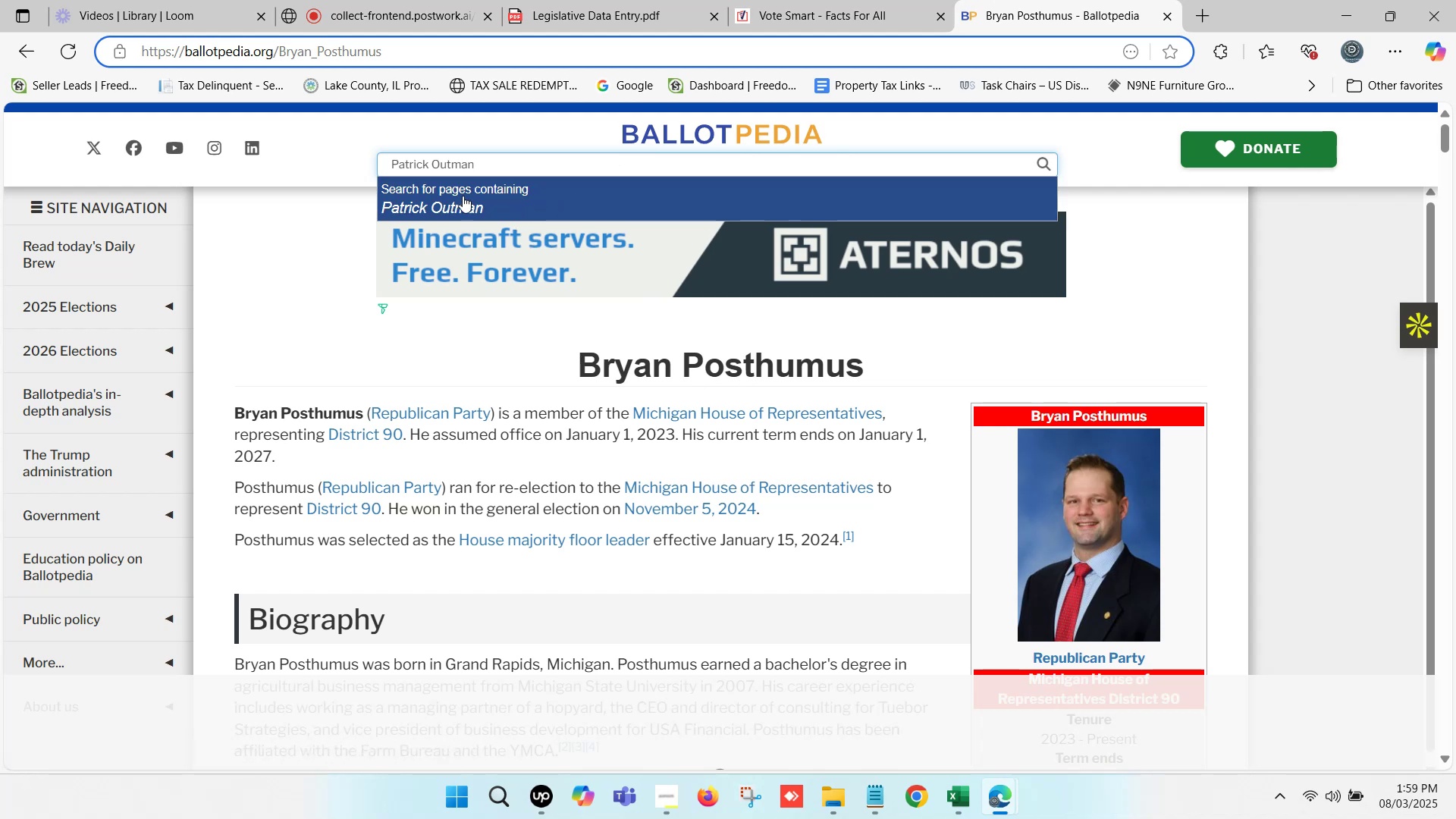 
left_click([466, 193])
 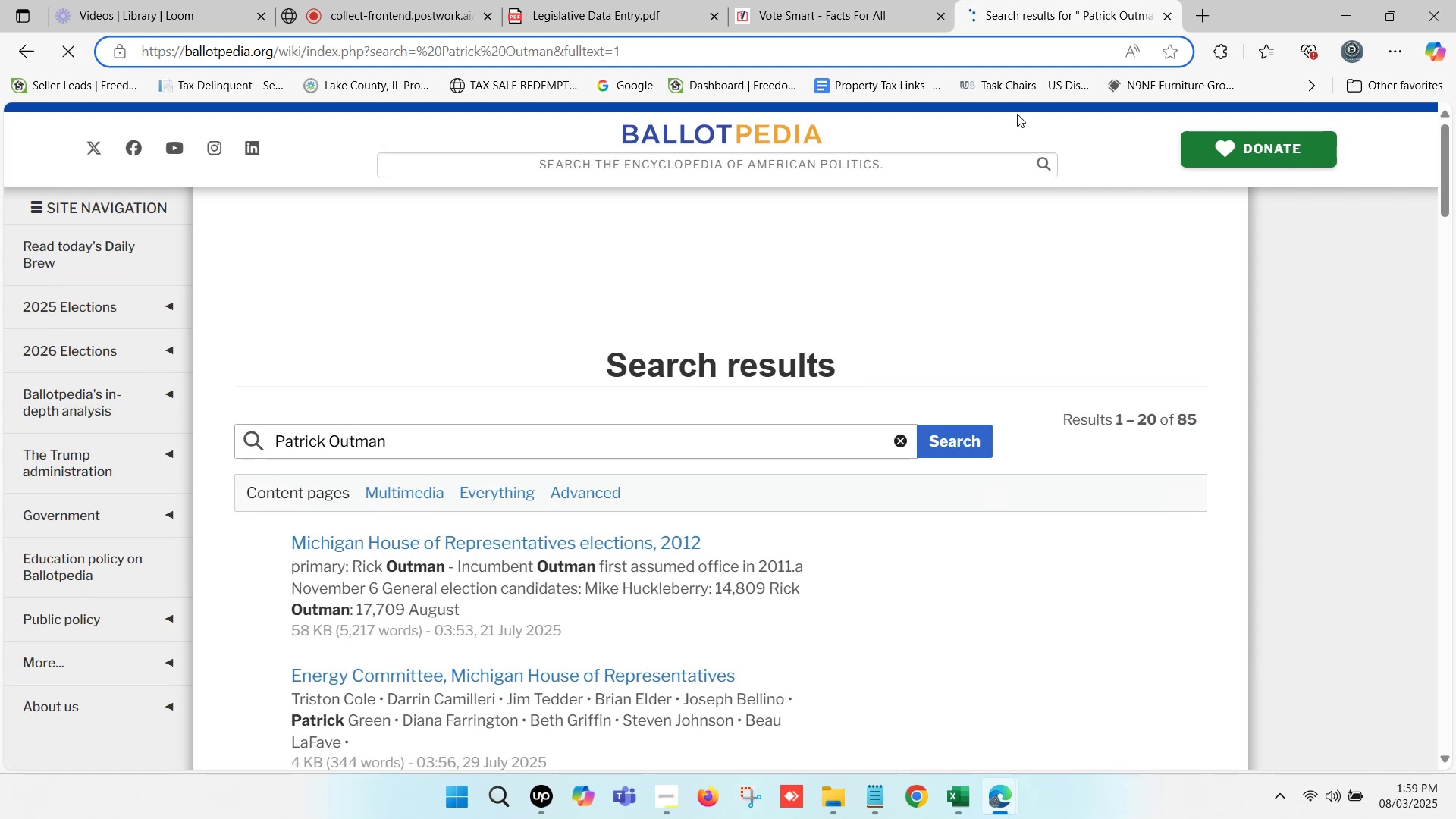 
wait(7.07)
 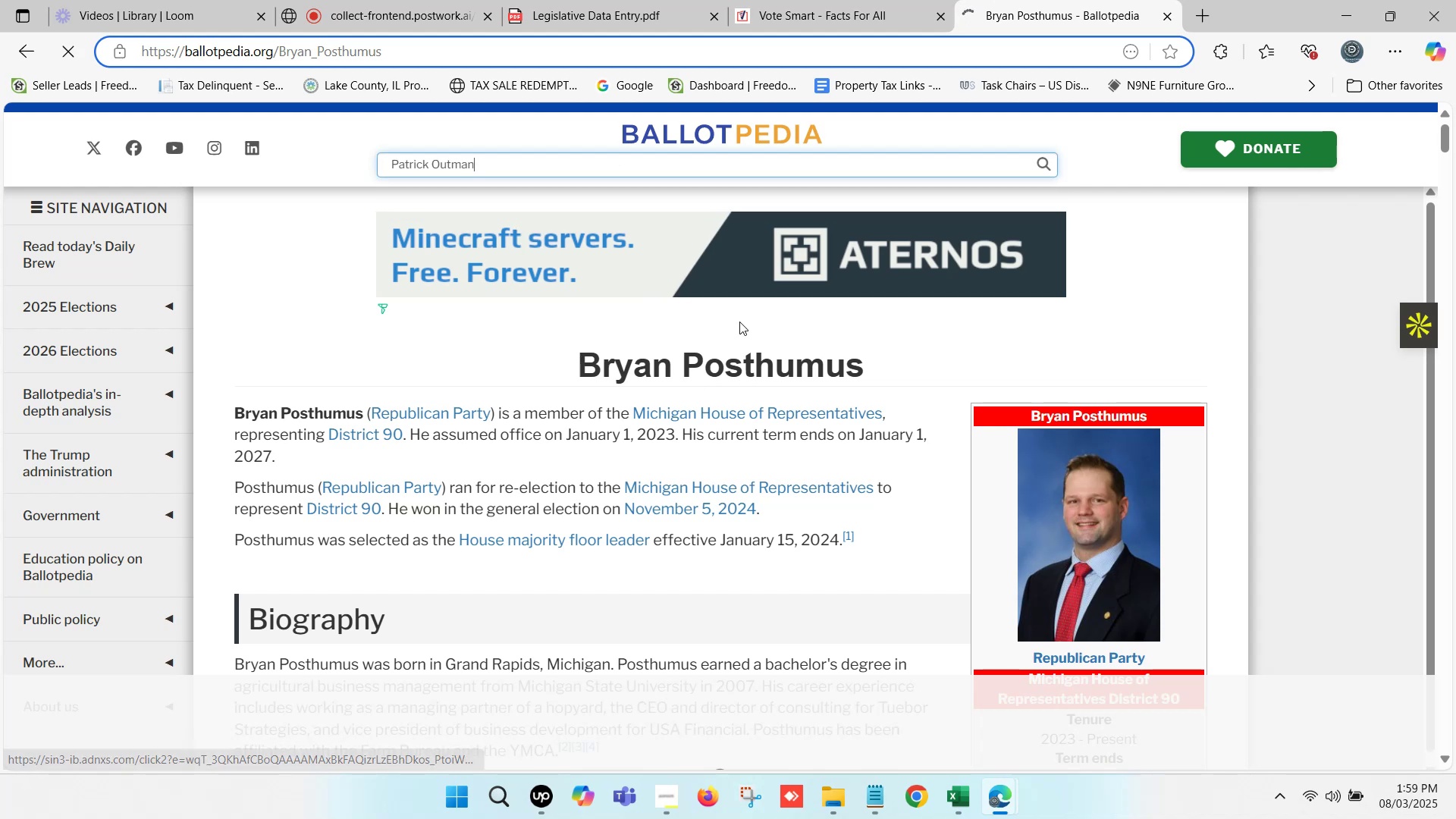 
scroll: coordinate [803, 398], scroll_direction: down, amount: 2.0
 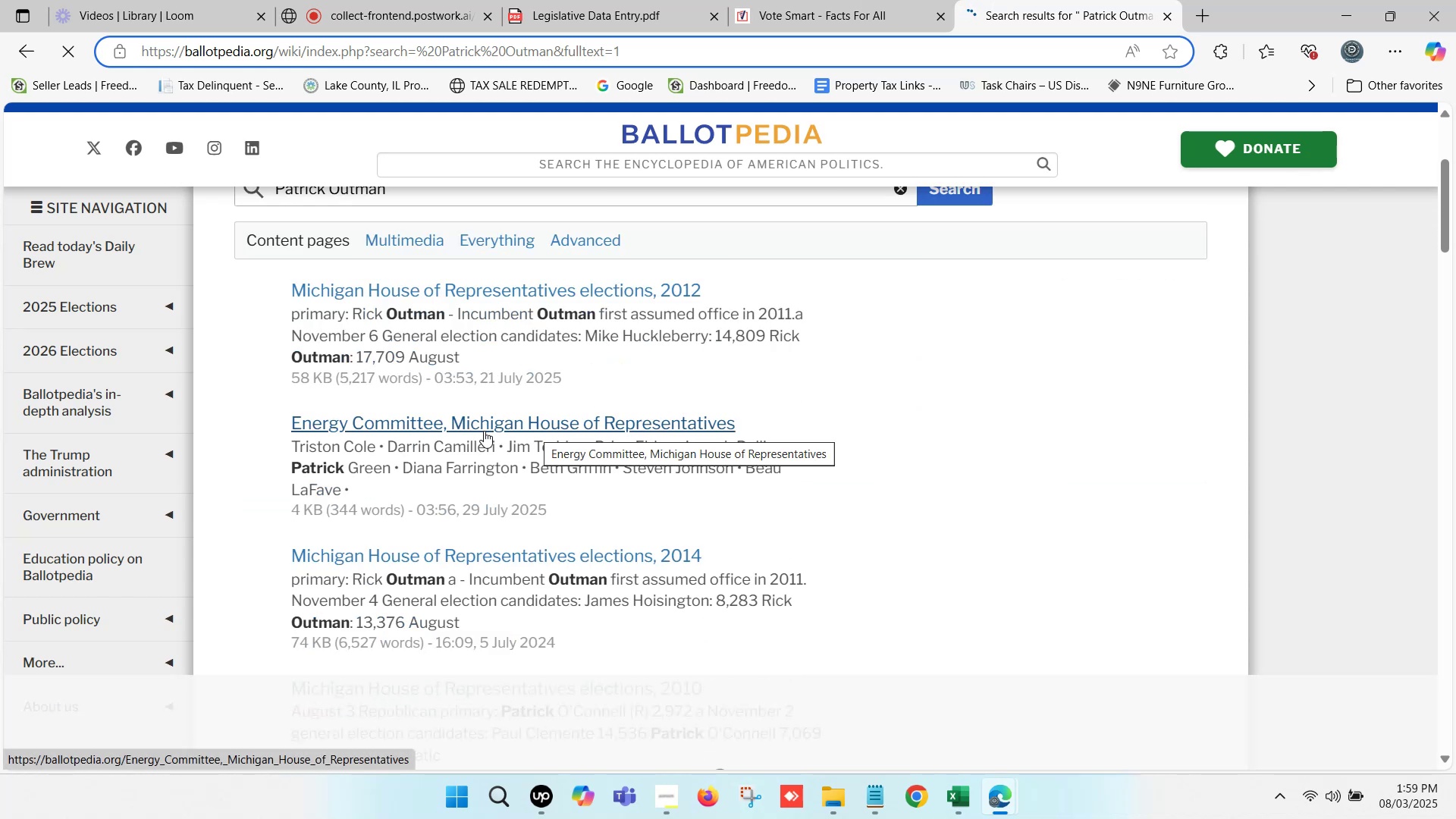 
wait(8.38)
 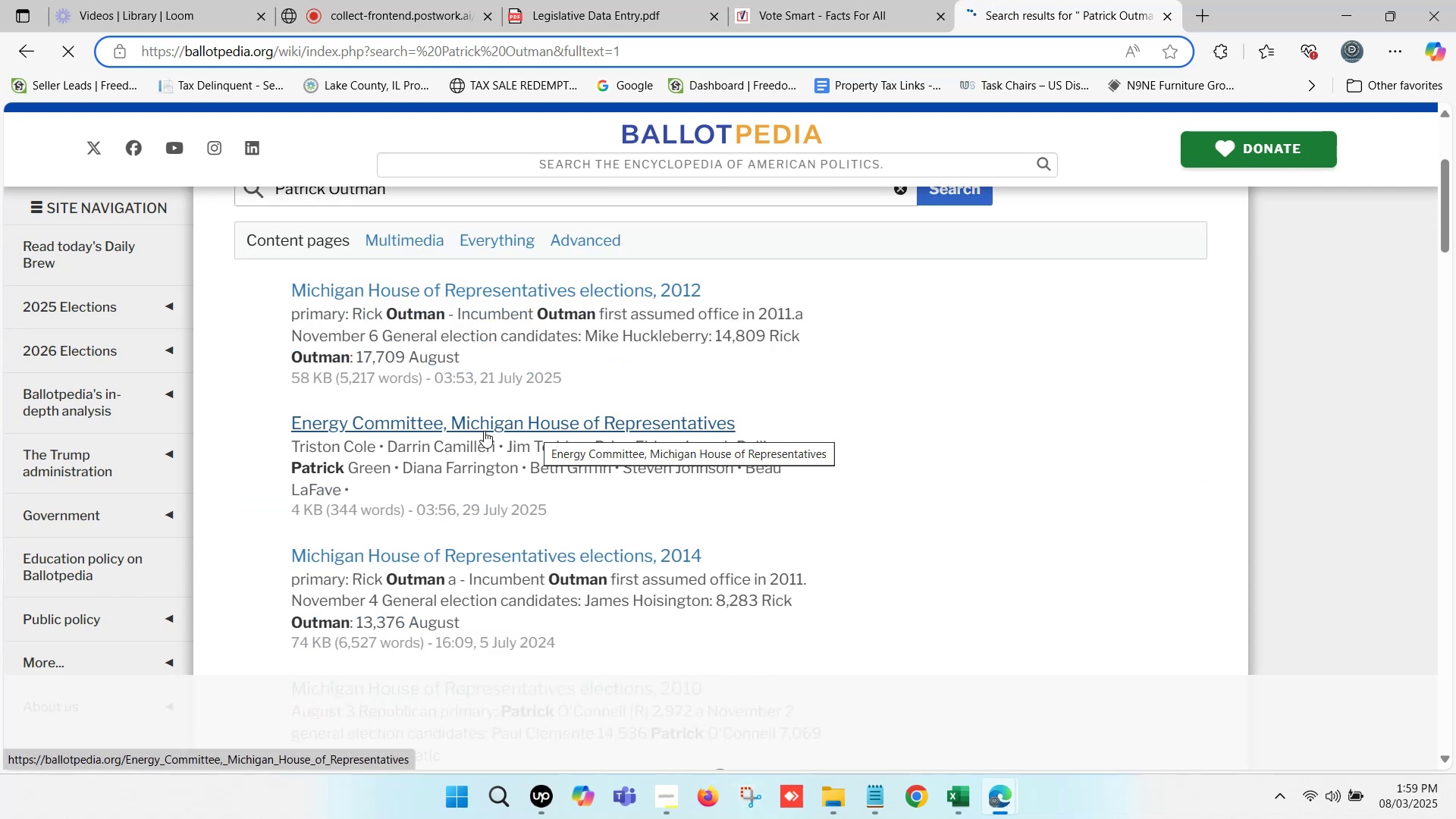 
left_click([1000, 420])
 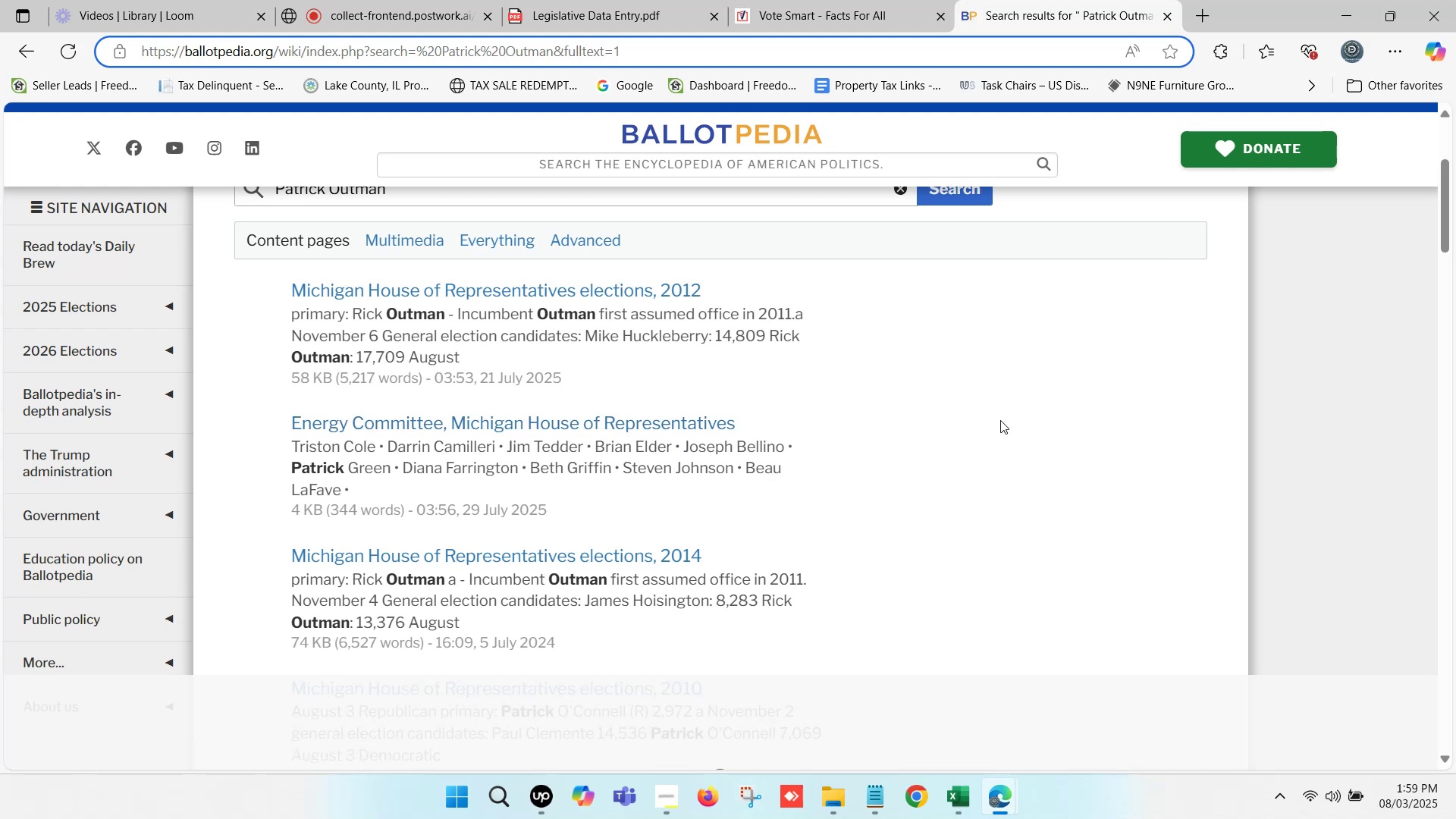 
scroll: coordinate [1000, 420], scroll_direction: down, amount: 1.0
 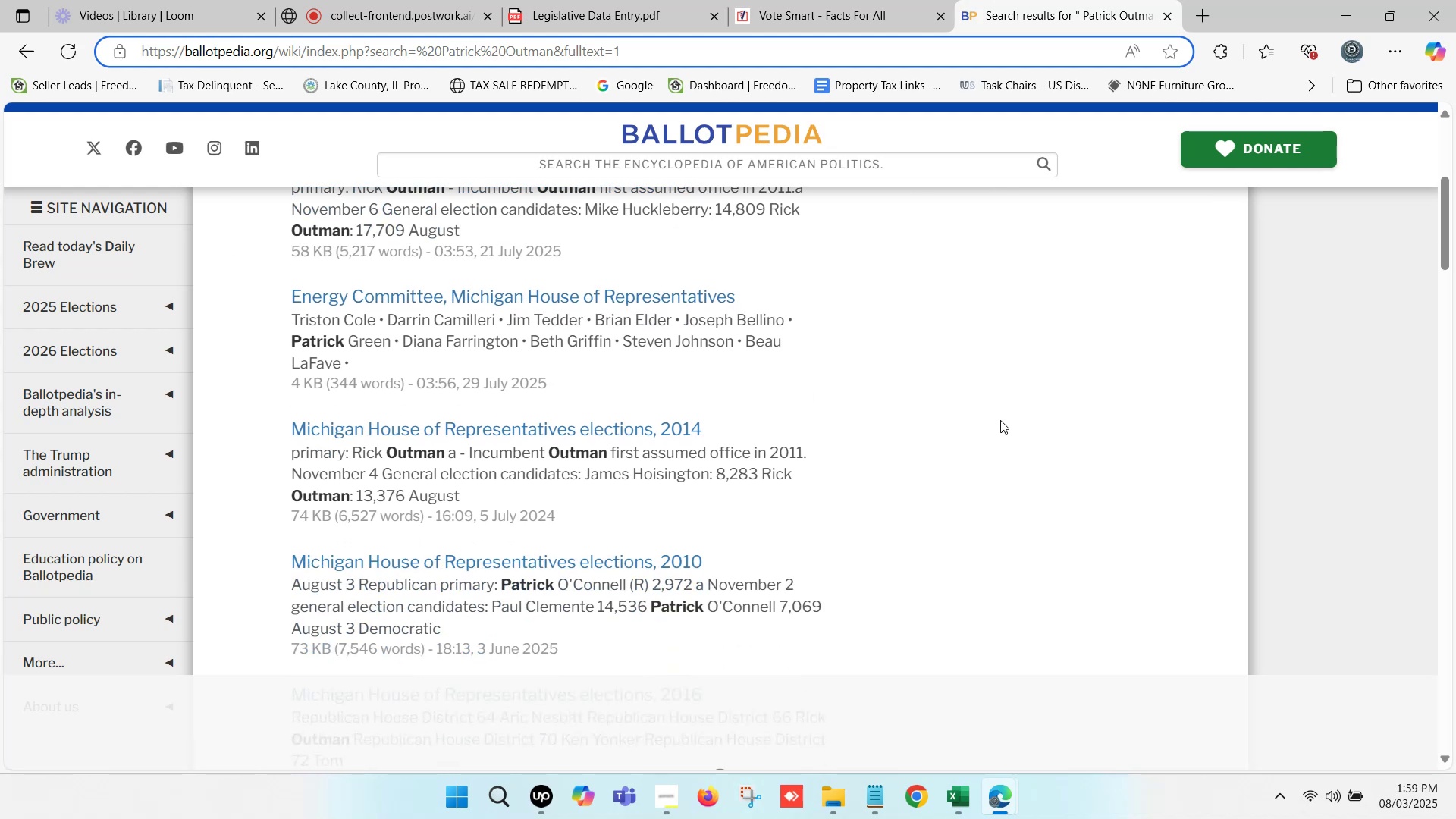 
scroll: coordinate [1000, 420], scroll_direction: up, amount: 4.0
 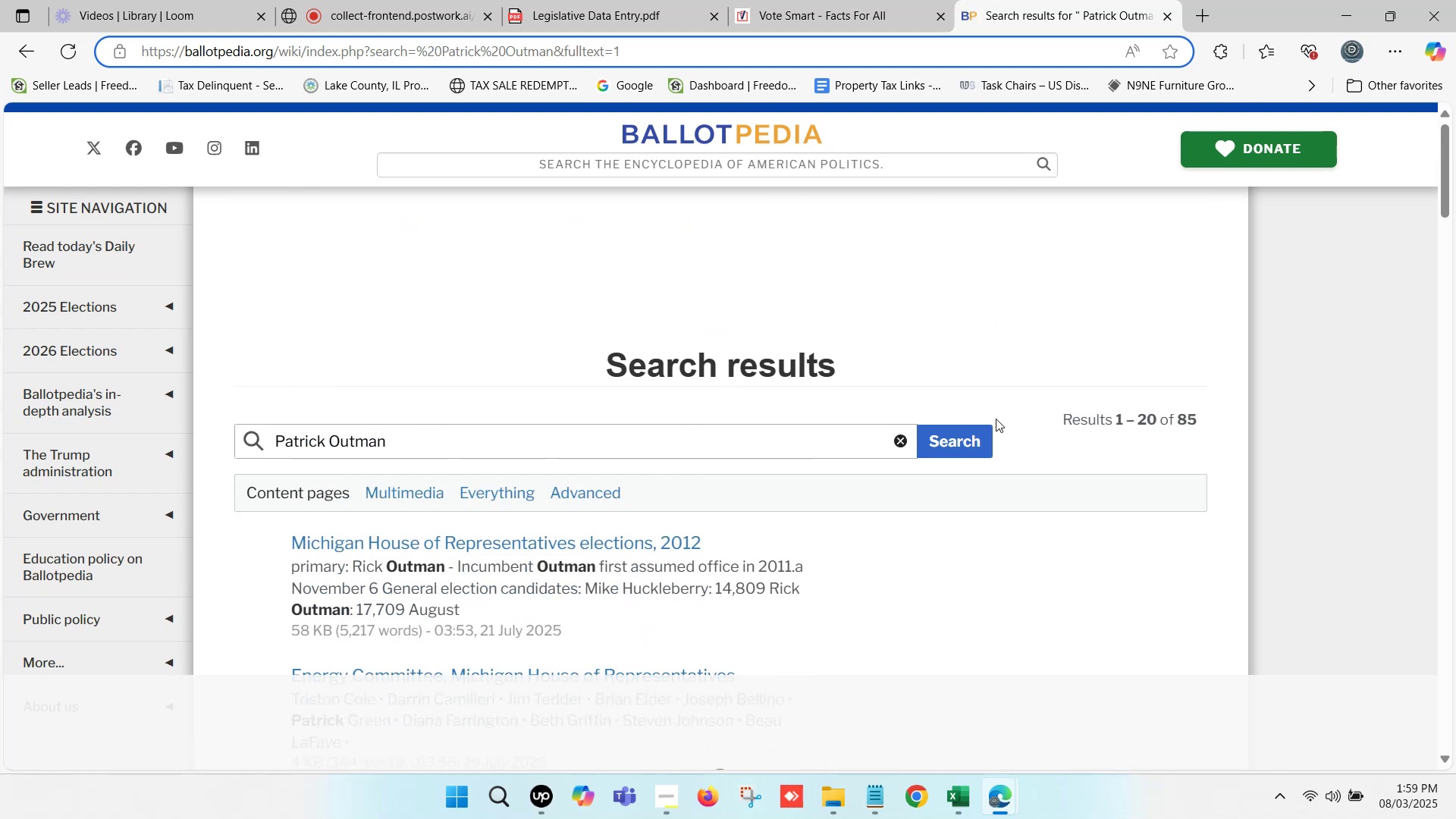 
scroll: coordinate [839, 323], scroll_direction: down, amount: 2.0
 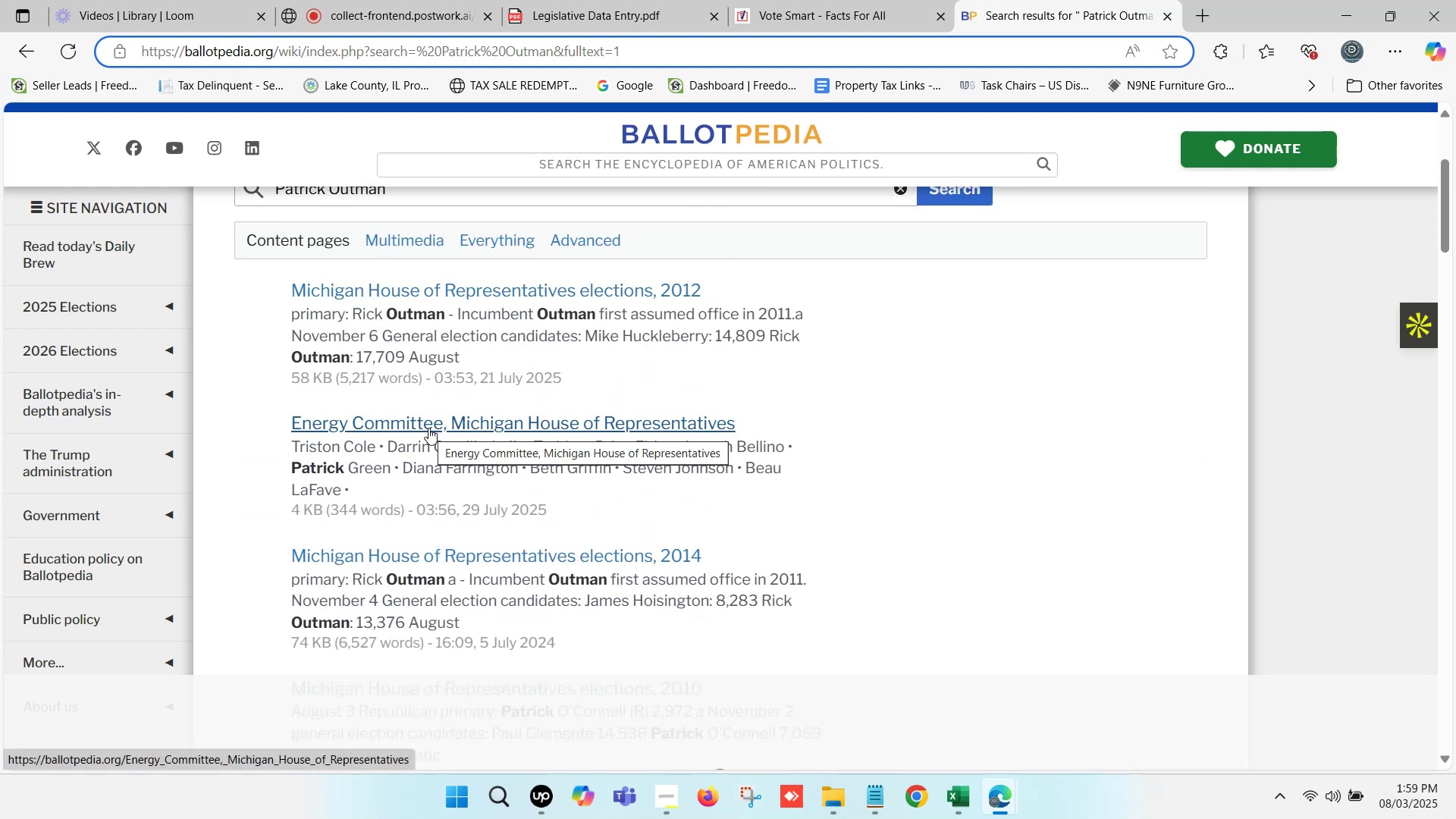 
wait(5.66)
 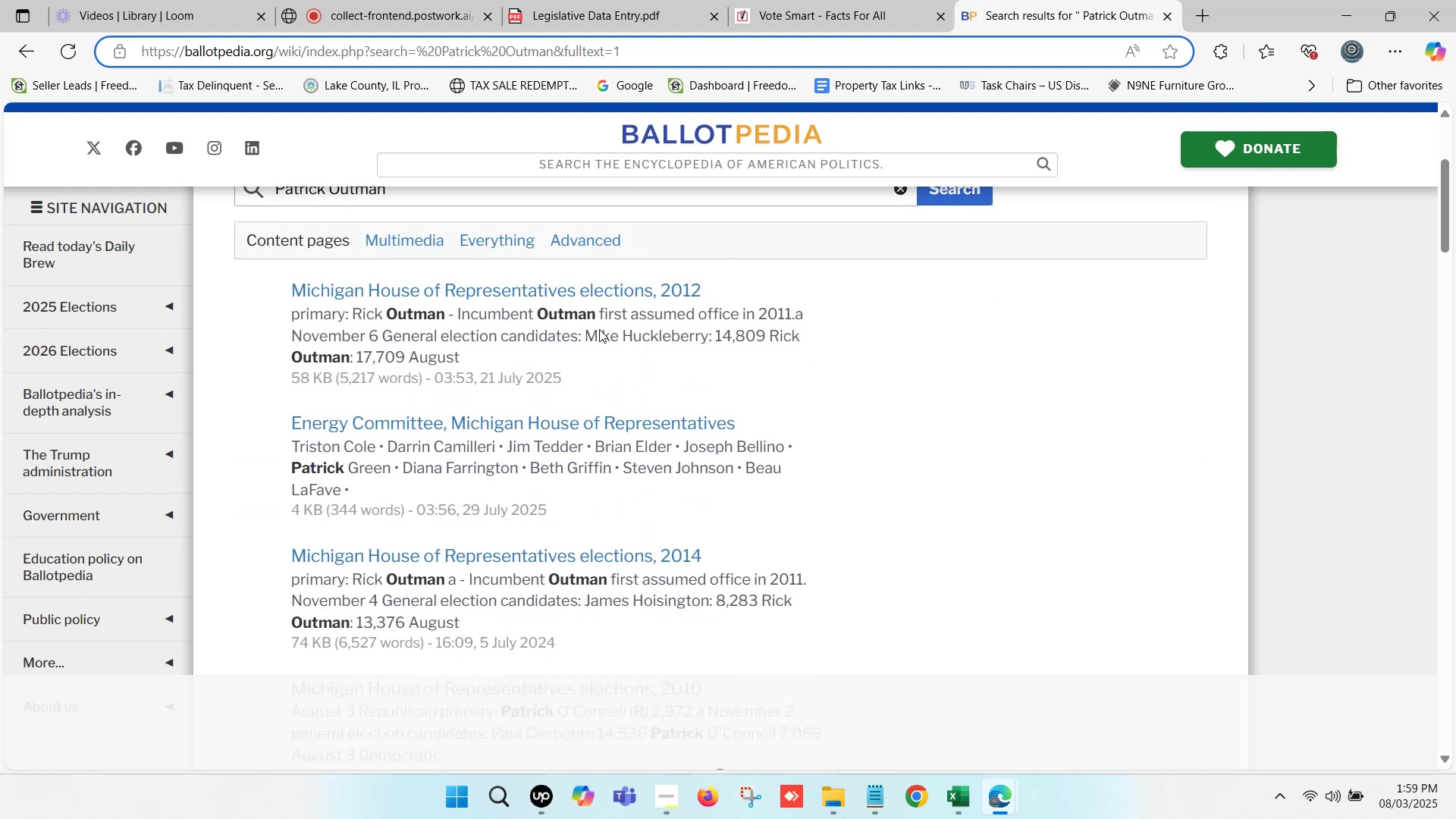 
scroll: coordinate [482, 395], scroll_direction: down, amount: 1.0
 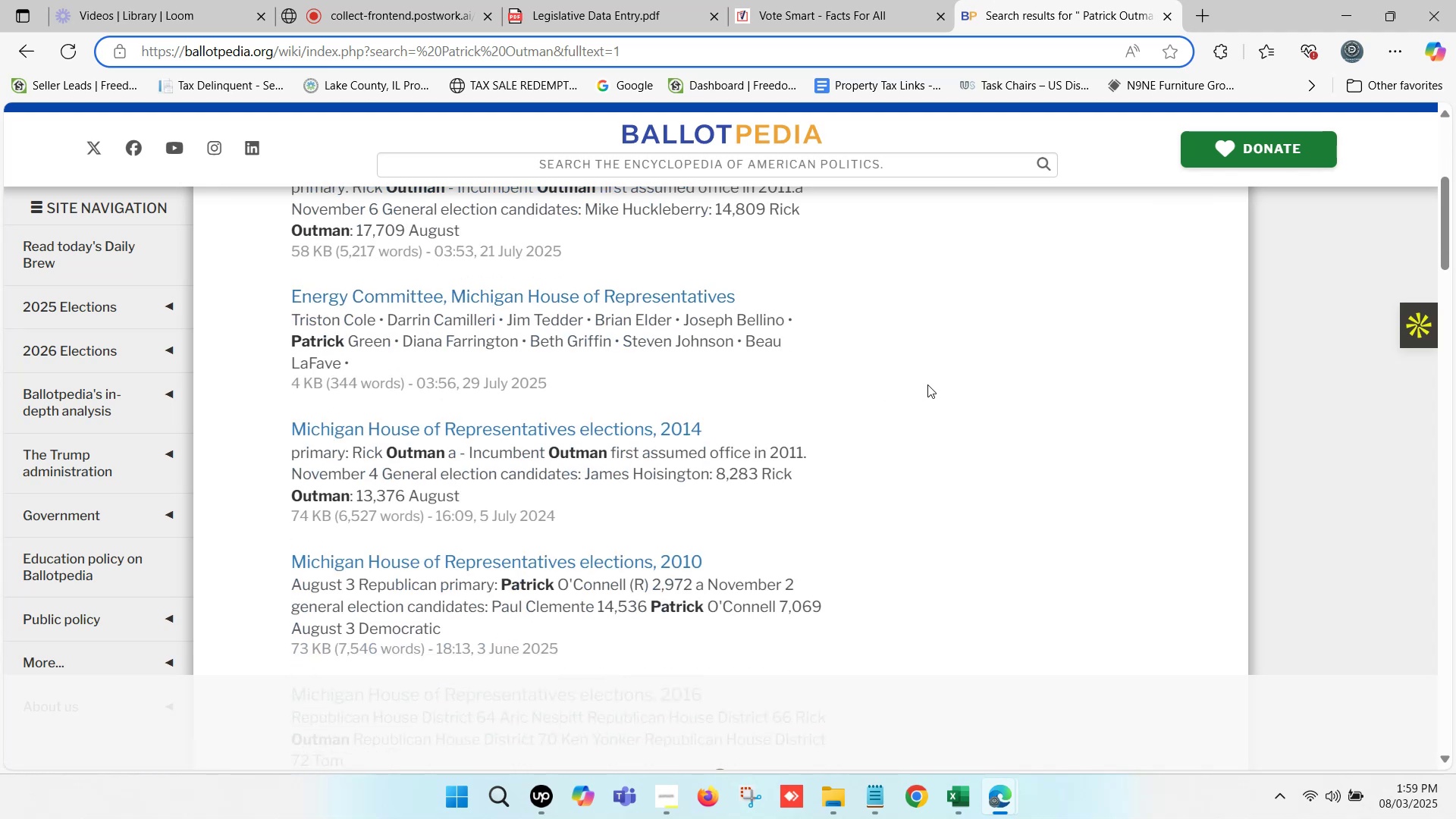 
left_click([974, 384])
 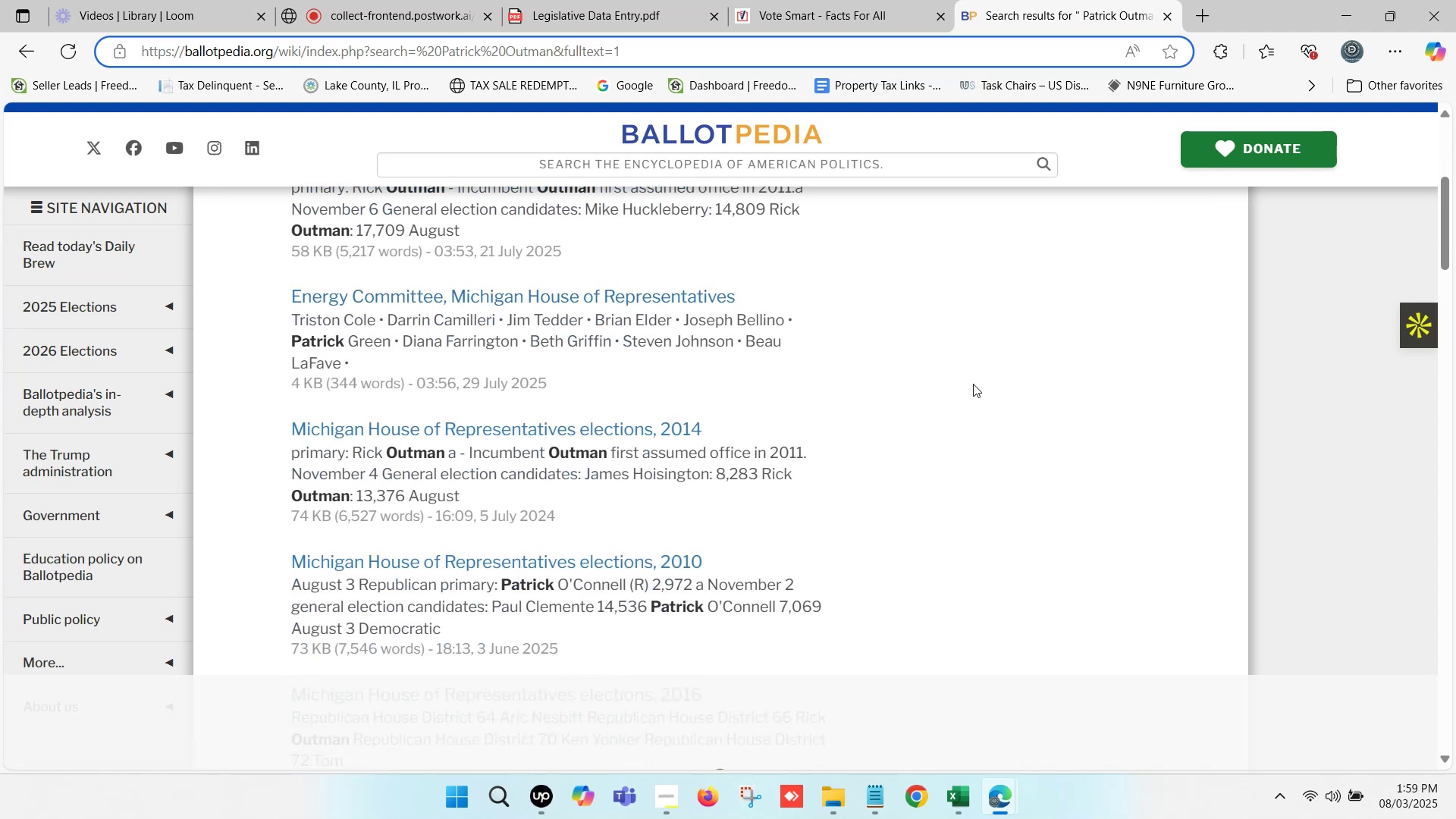 
scroll: coordinate [972, 384], scroll_direction: down, amount: 3.0
 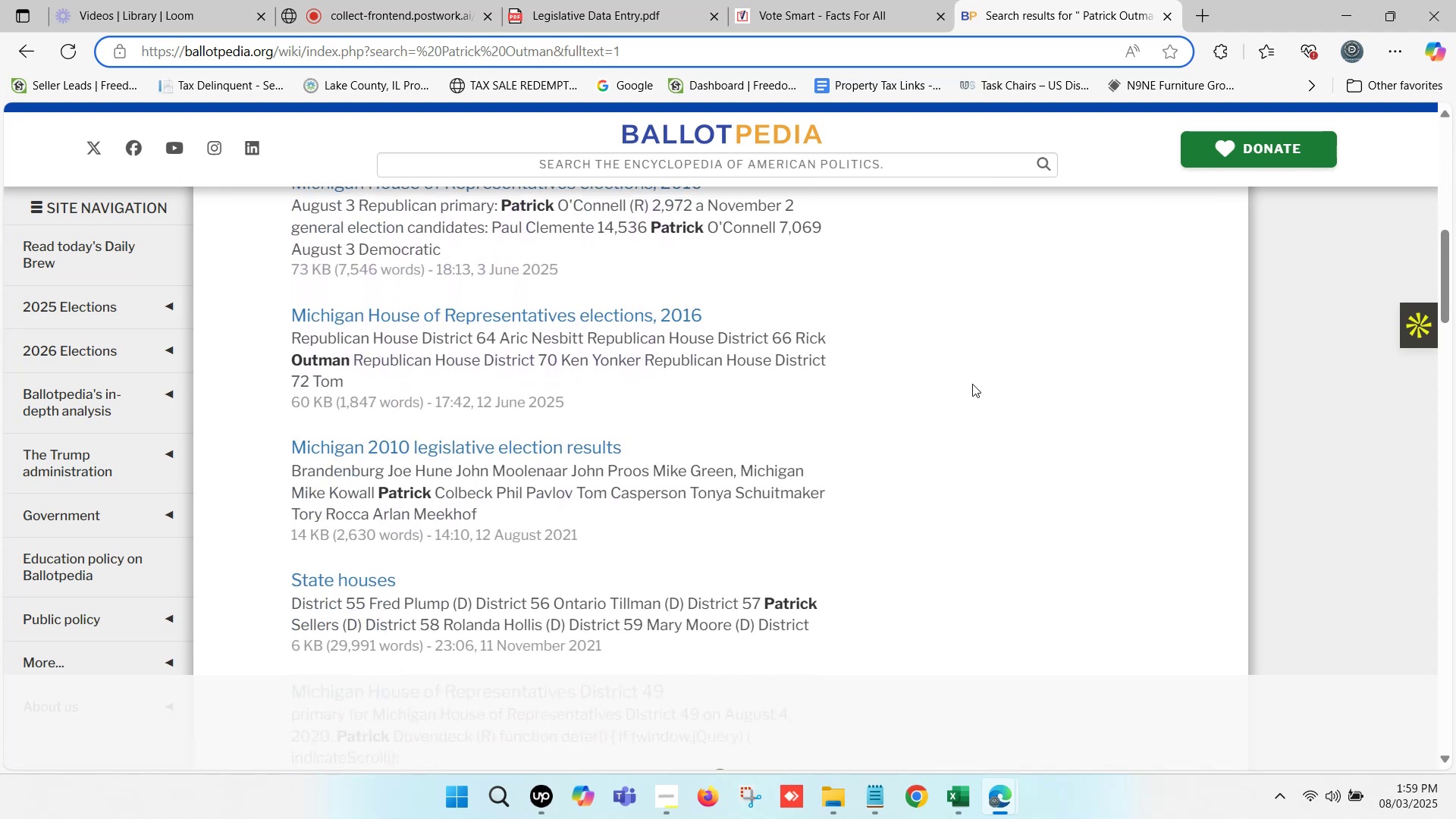 
left_click([972, 384])
 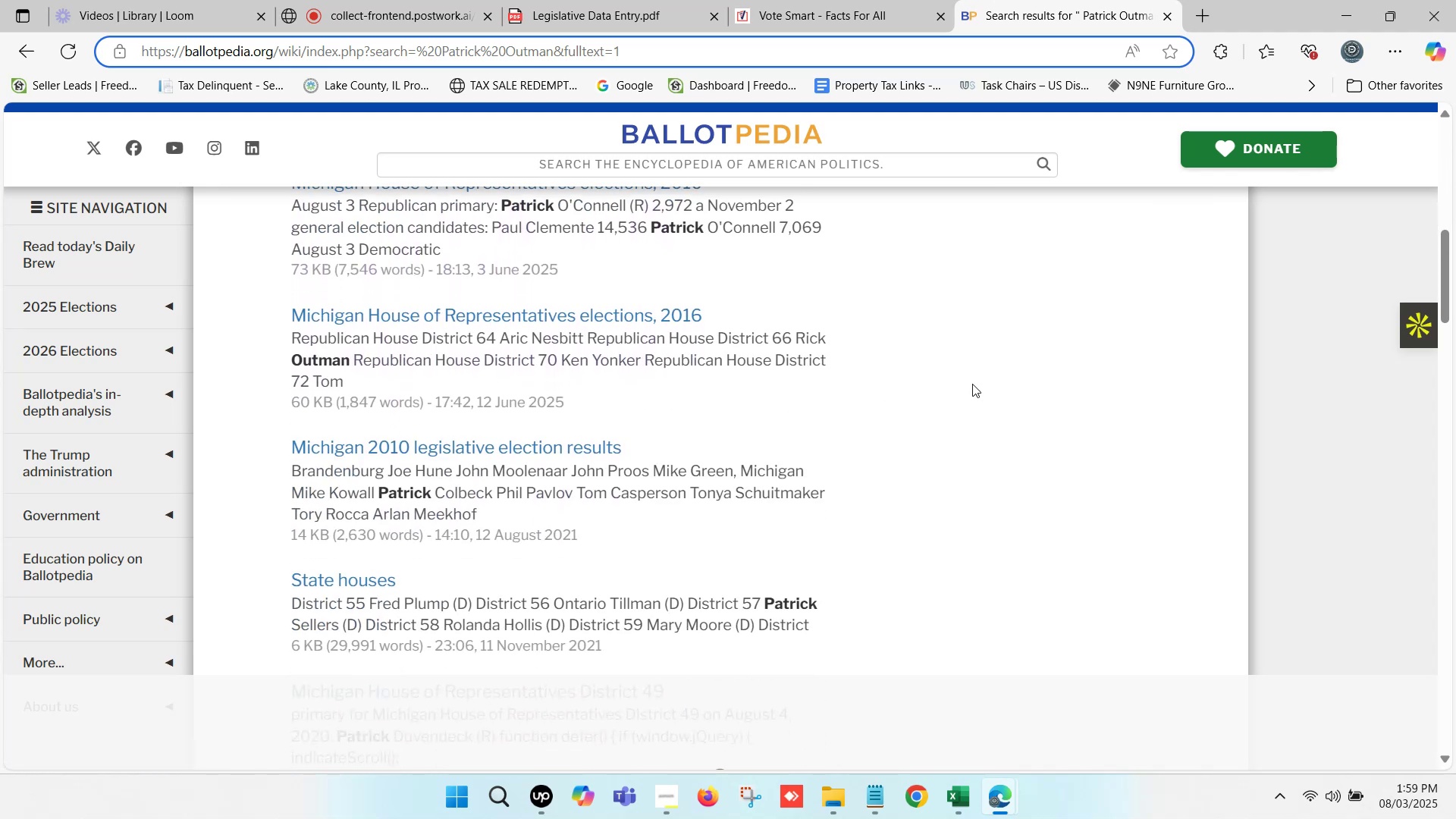 
scroll: coordinate [971, 384], scroll_direction: up, amount: 4.0
 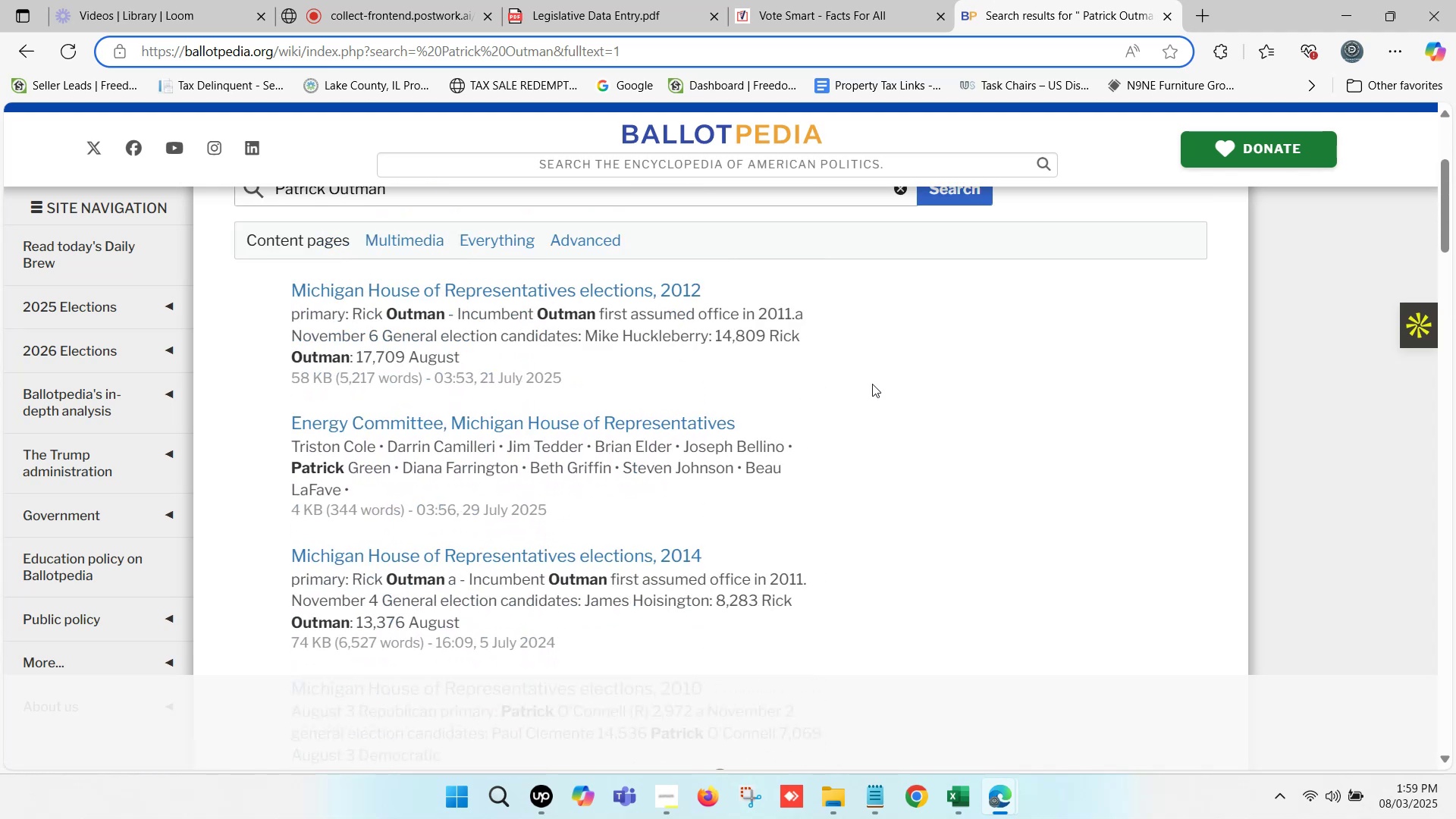 
left_click([582, 288])
 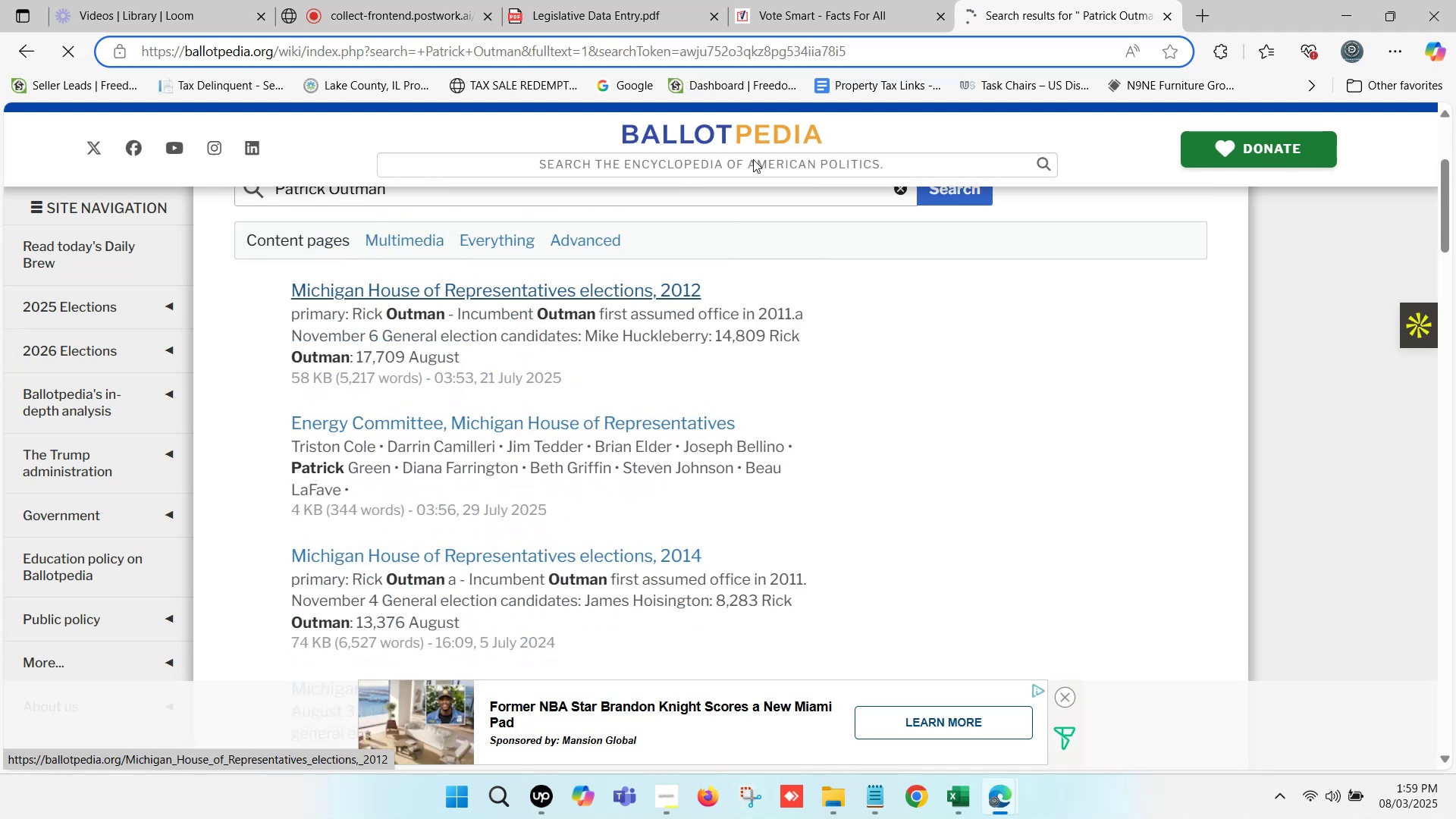 
left_click([819, 0])
 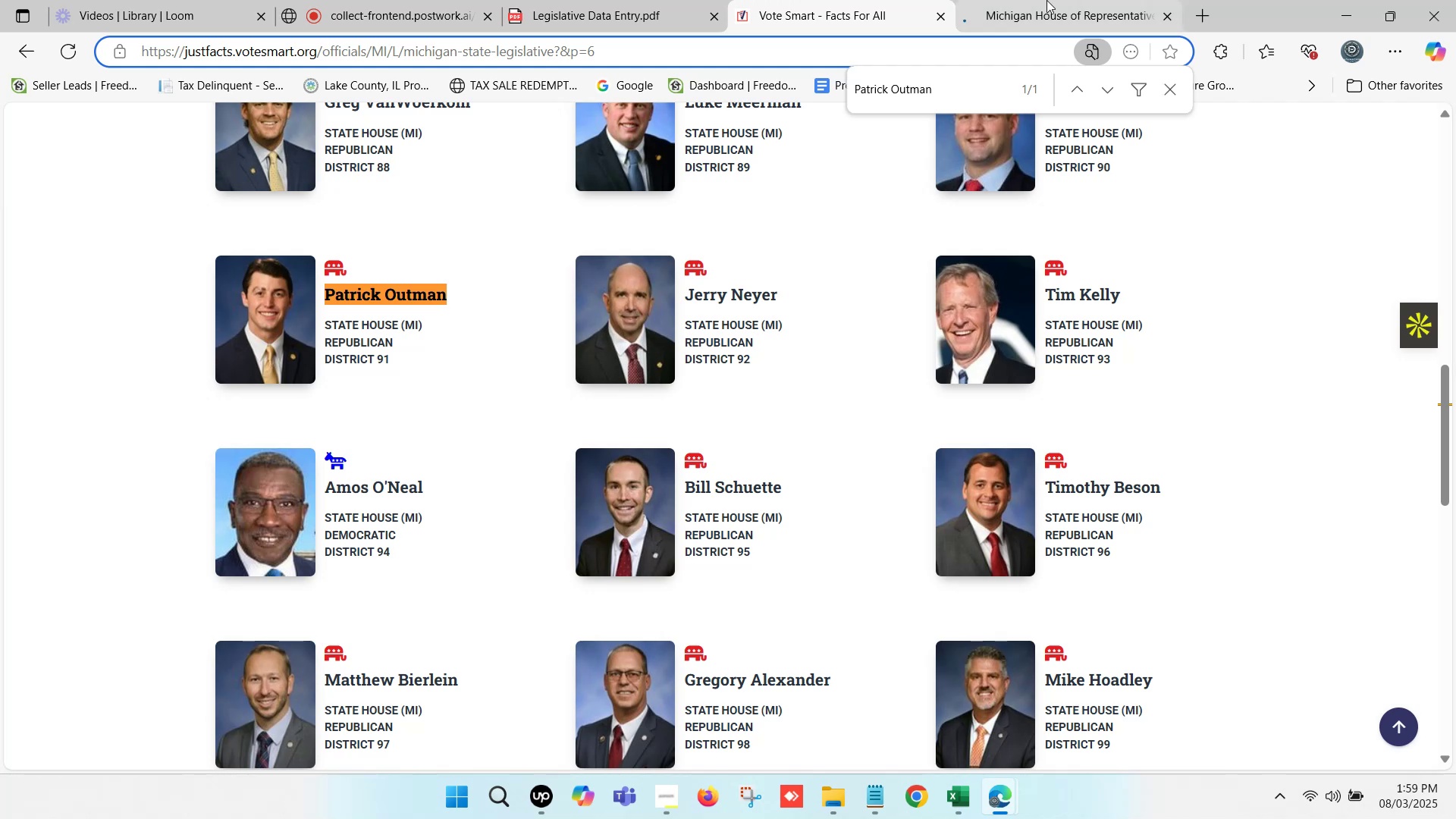 
left_click([1071, 0])
 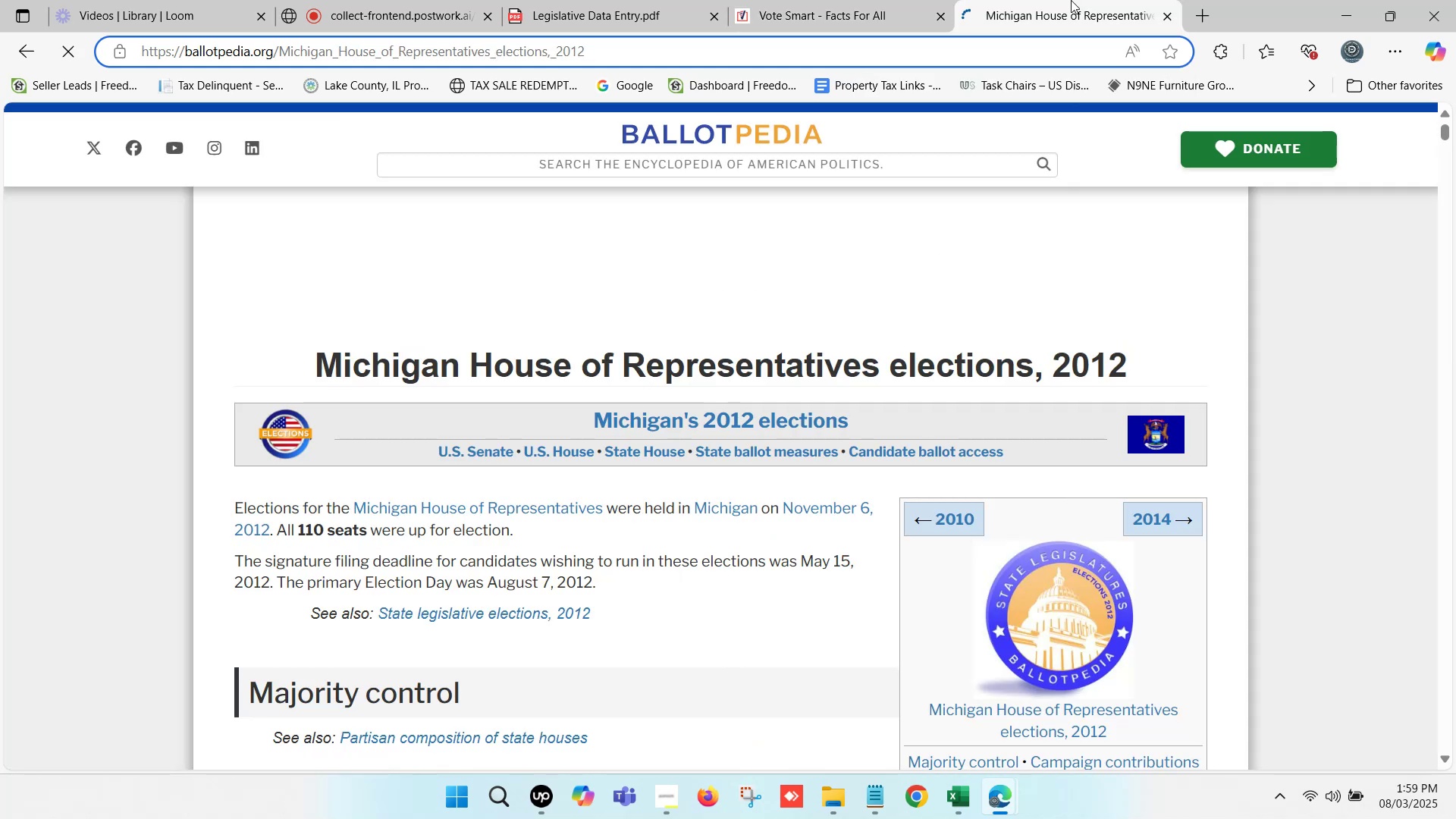 
scroll: coordinate [990, 301], scroll_direction: down, amount: 2.0
 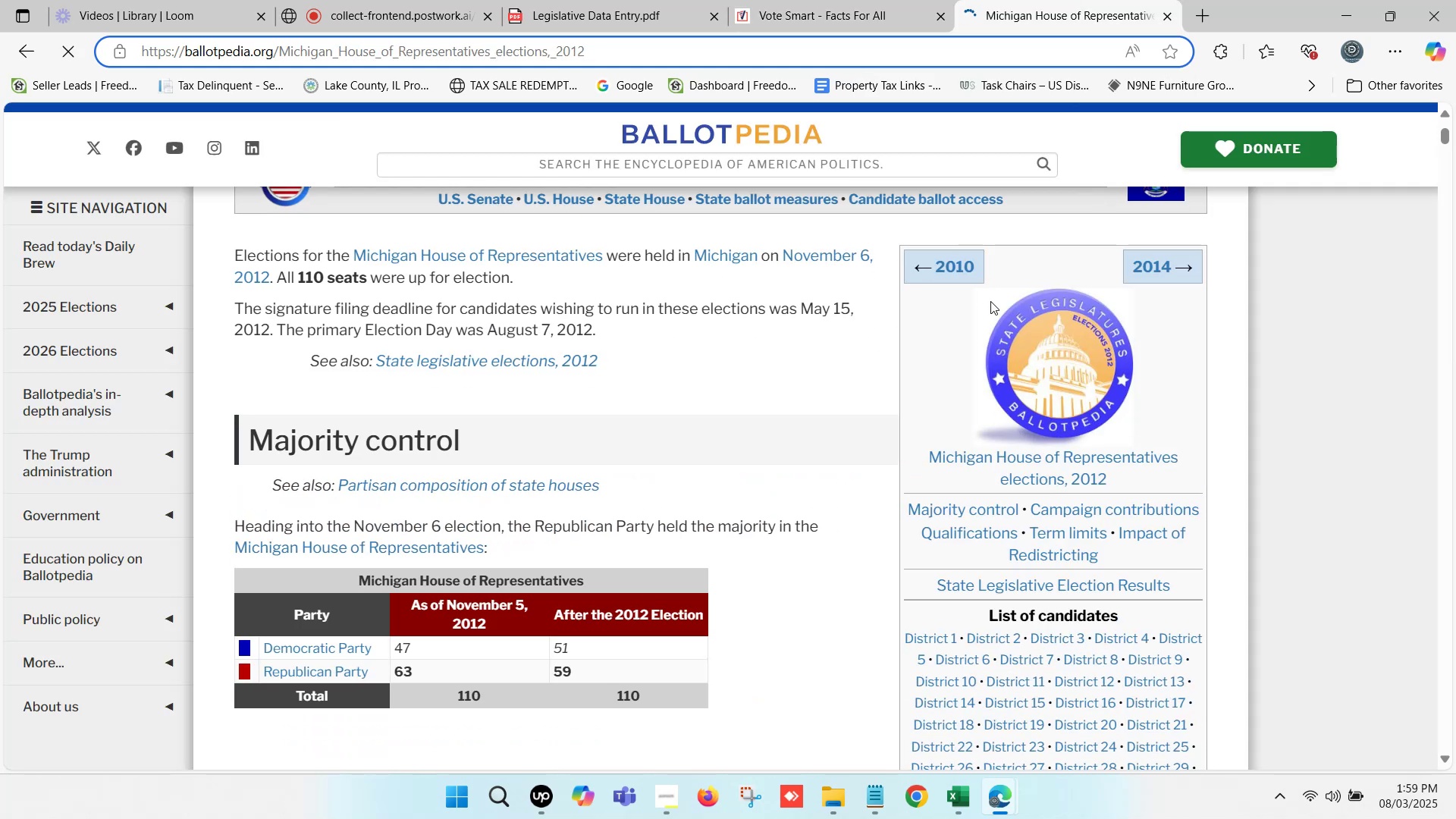 
scroll: coordinate [990, 301], scroll_direction: up, amount: 1.0
 